 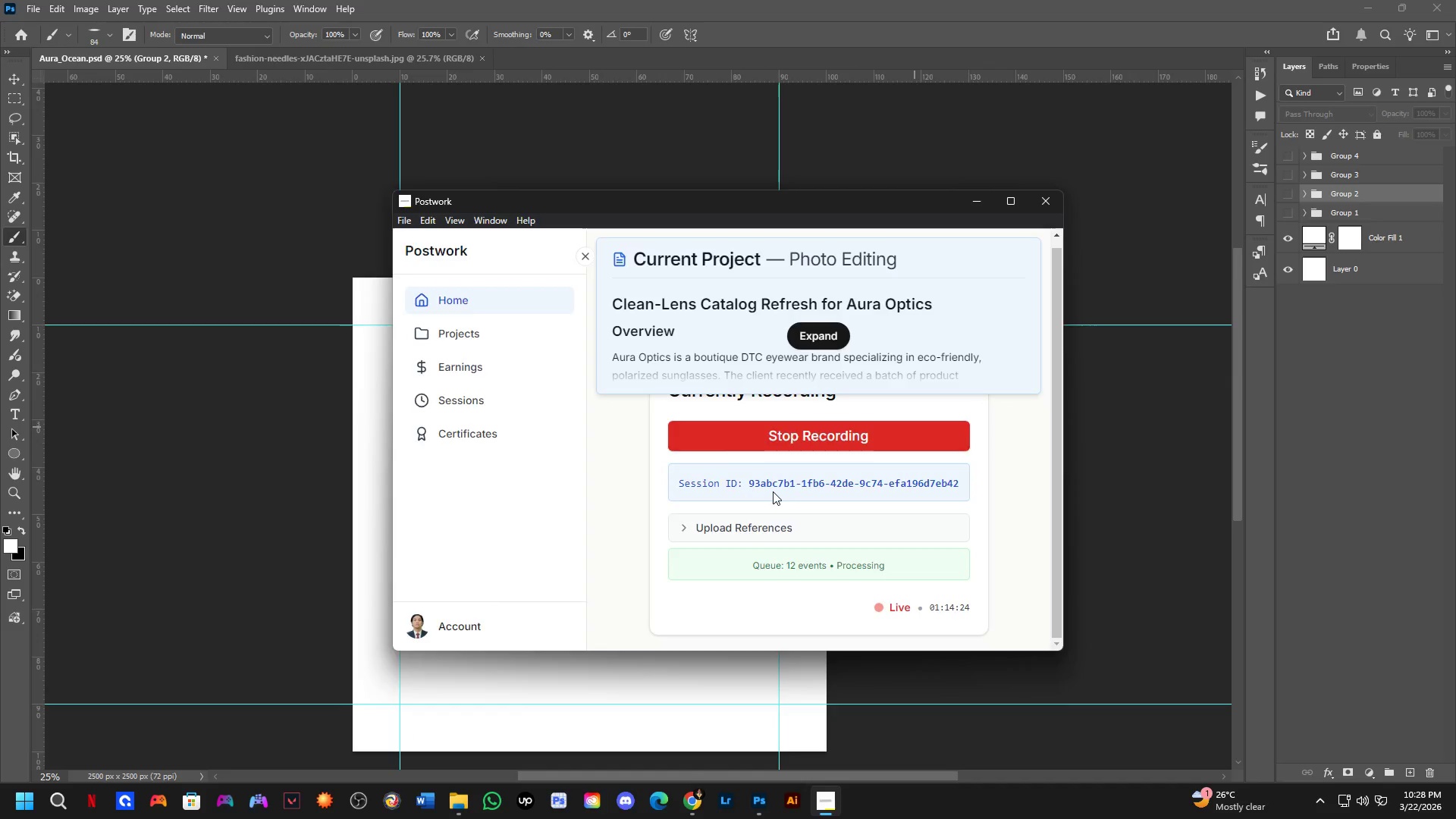 
key(Alt+Tab)
 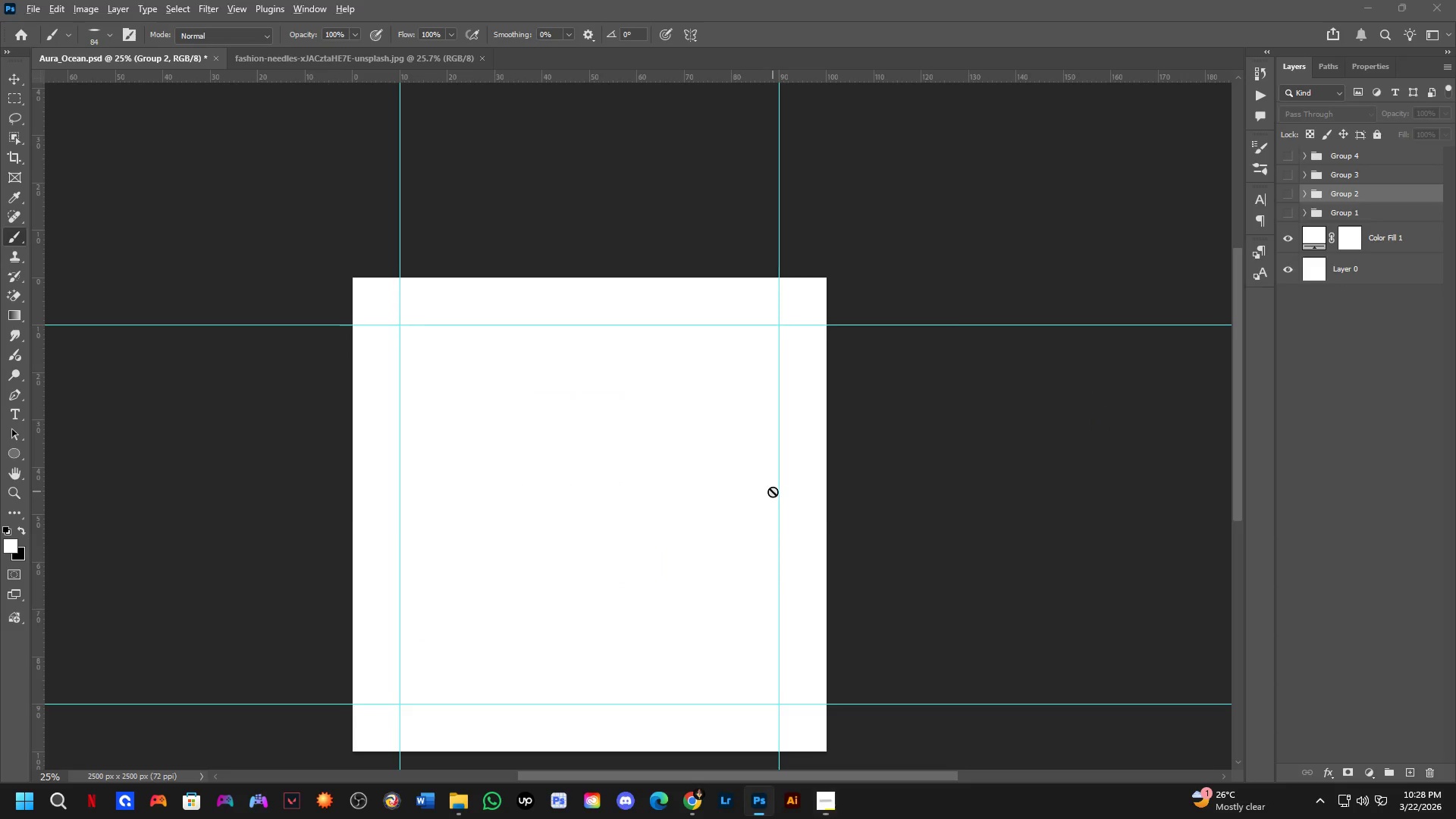 
key(Alt+Tab)
 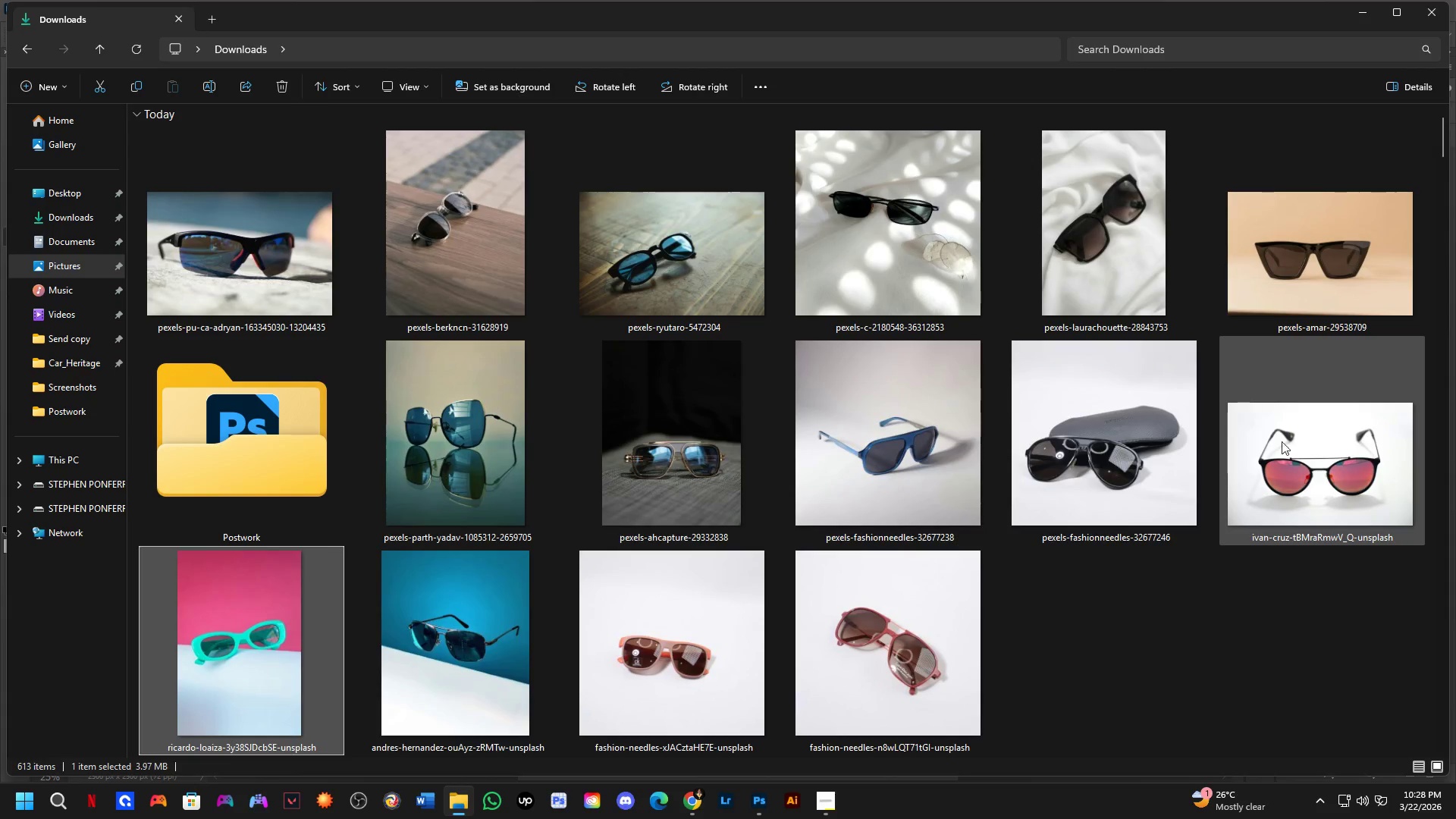 
left_click_drag(start_coordinate=[1346, 431], to_coordinate=[654, 482])
 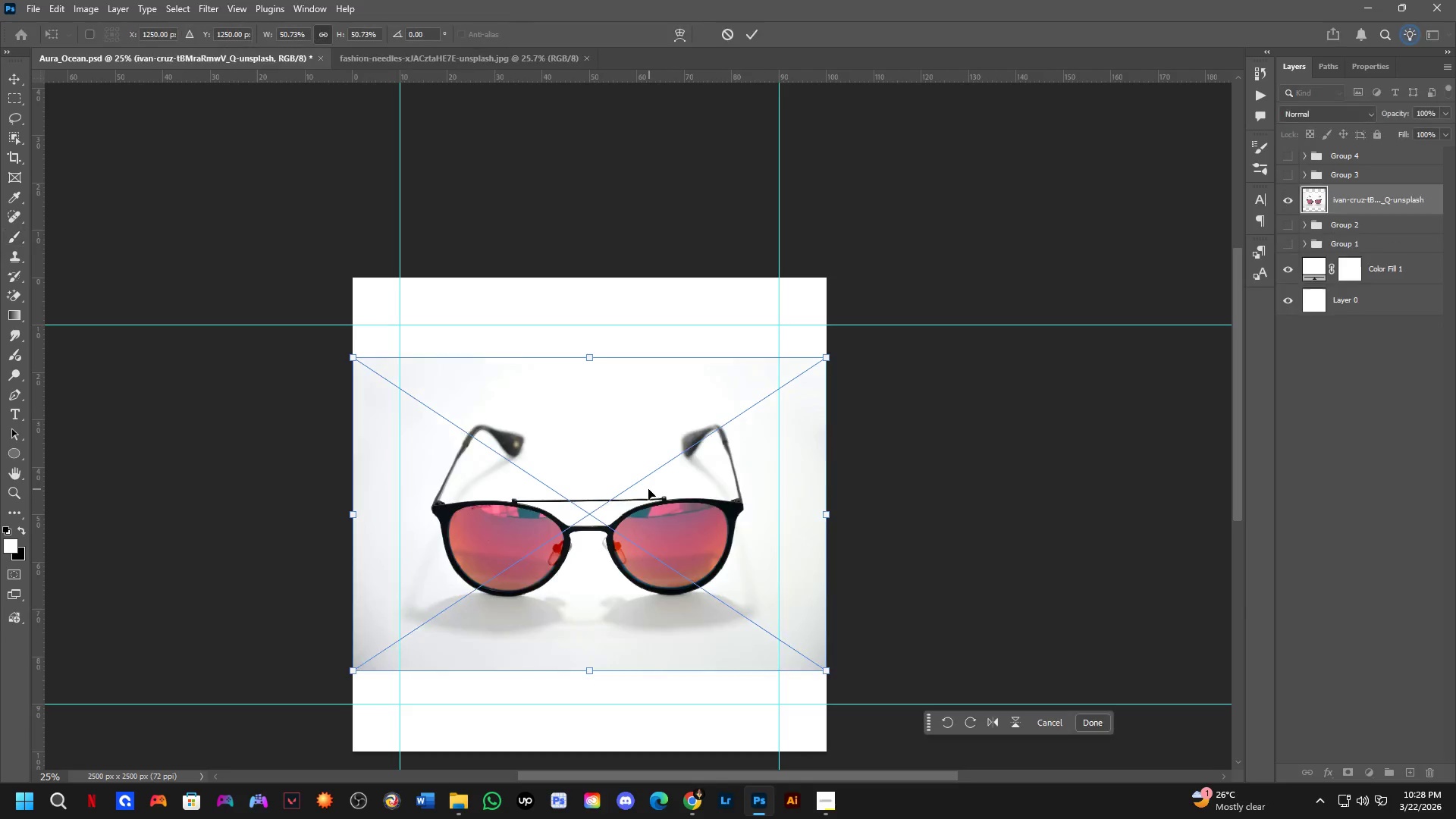 
key(Alt+AltLeft)
 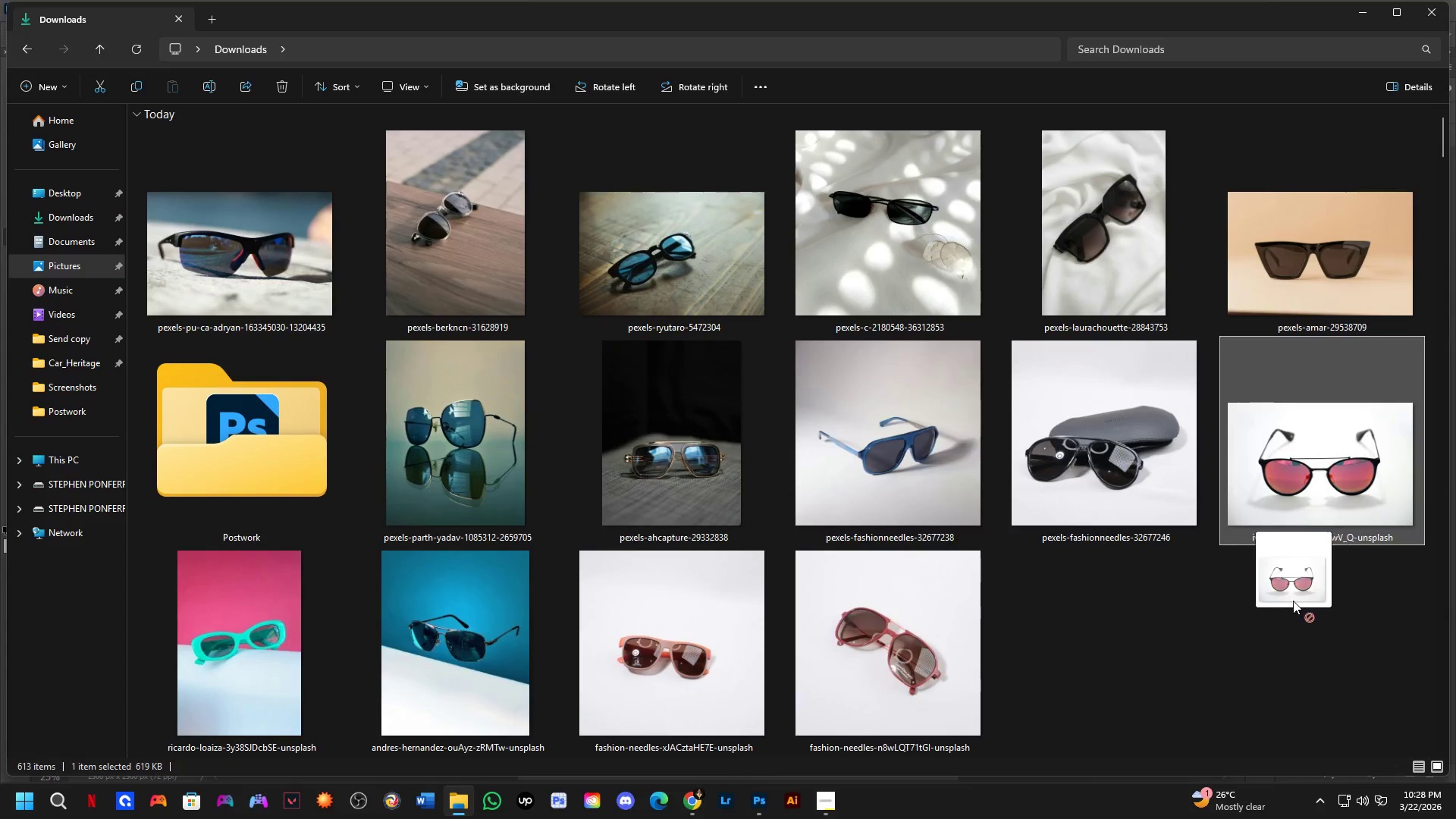 
key(Alt+Tab)
 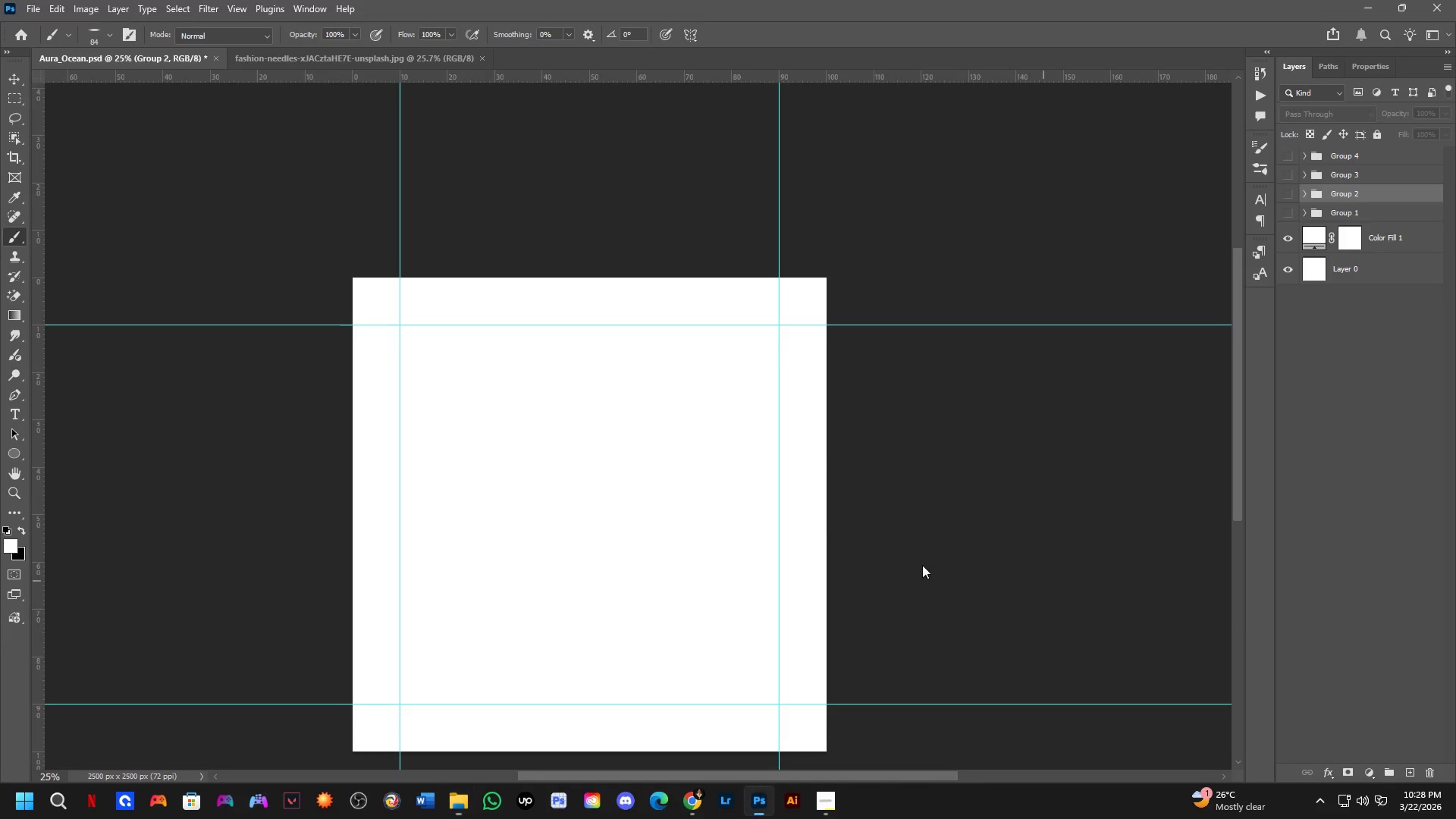 
hold_key(key=ShiftLeft, duration=0.44)
 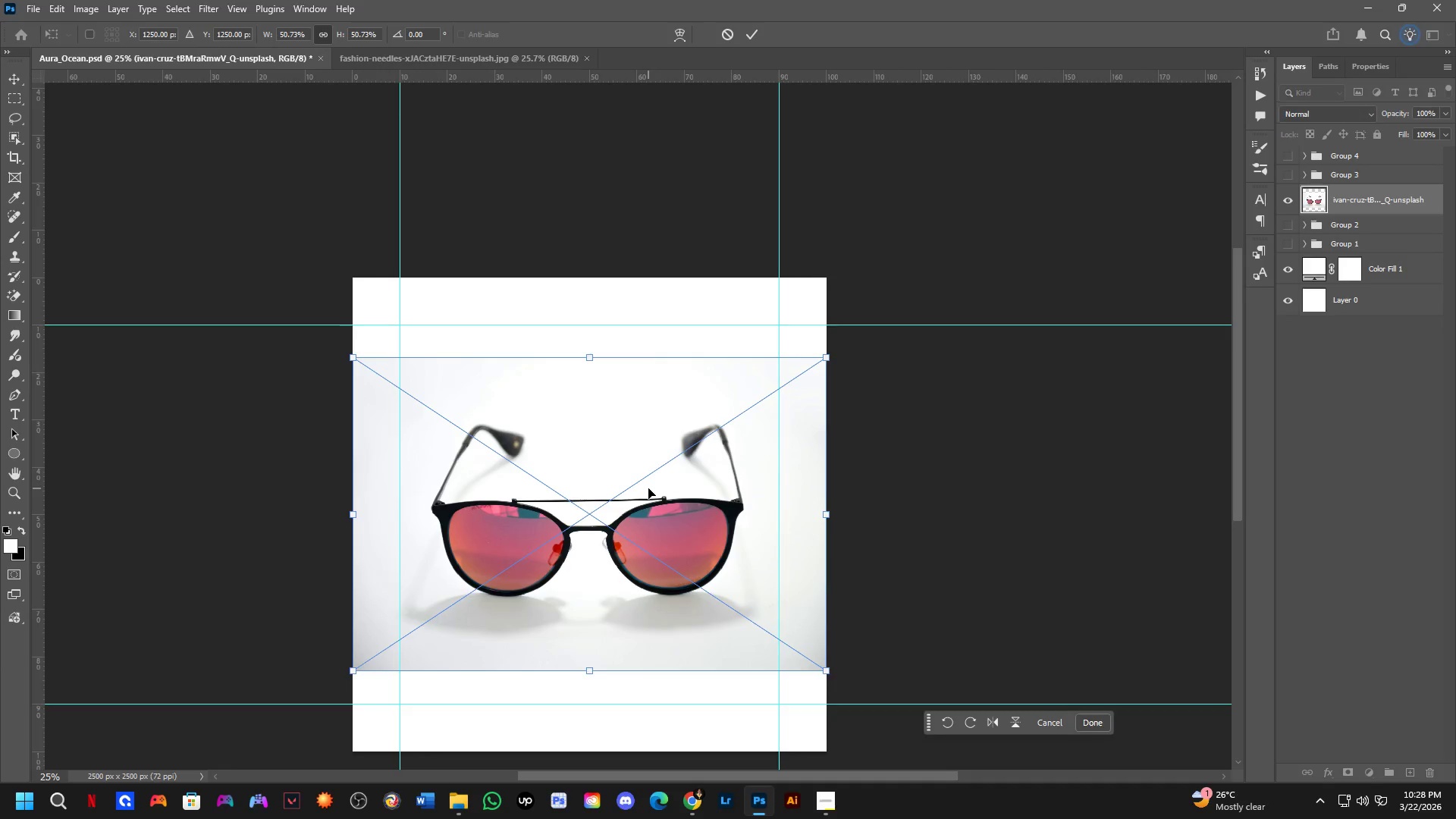 
scroll: coordinate [645, 487], scroll_direction: up, amount: 3.0
 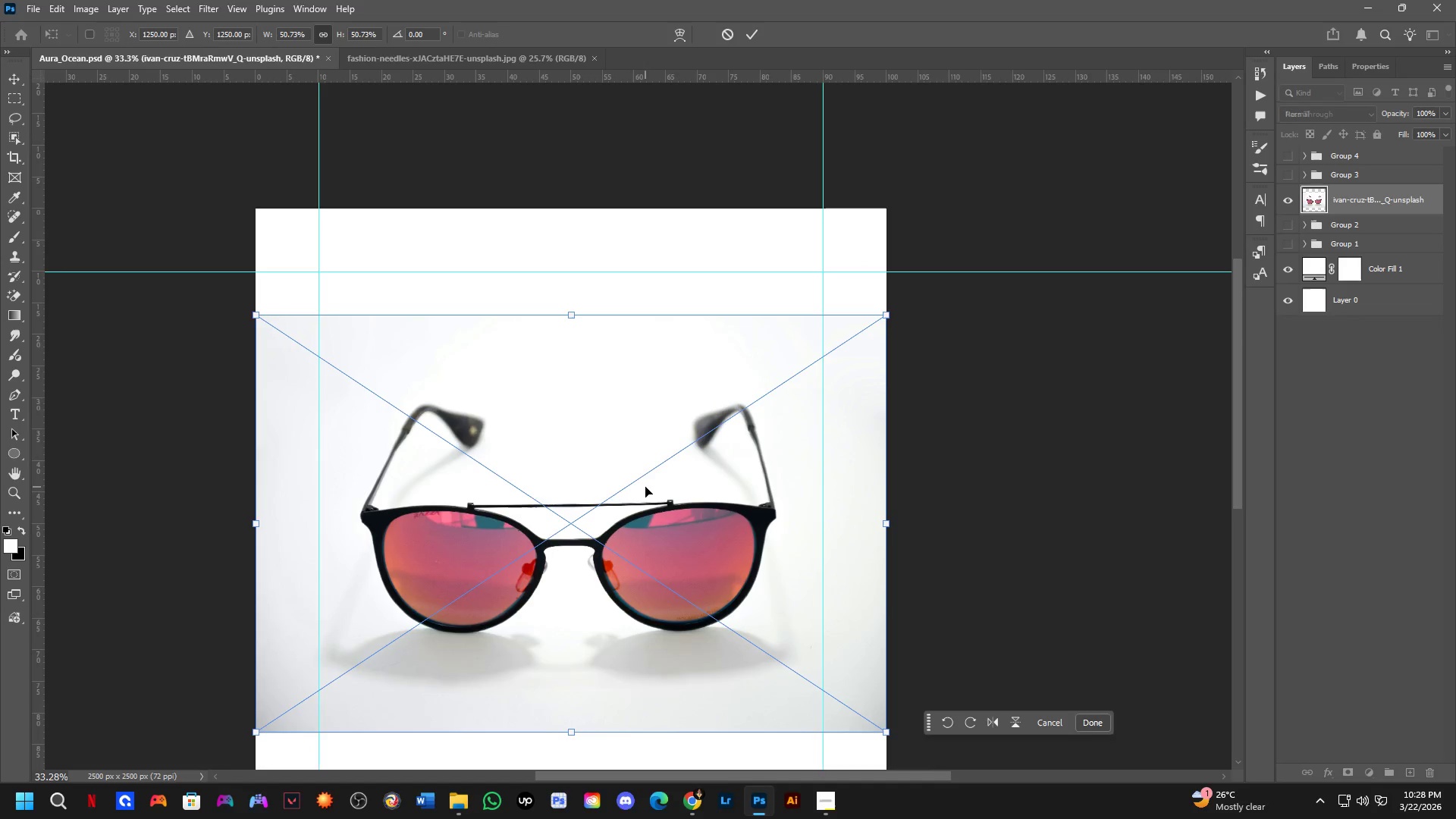 
key(NumpadEnter)
 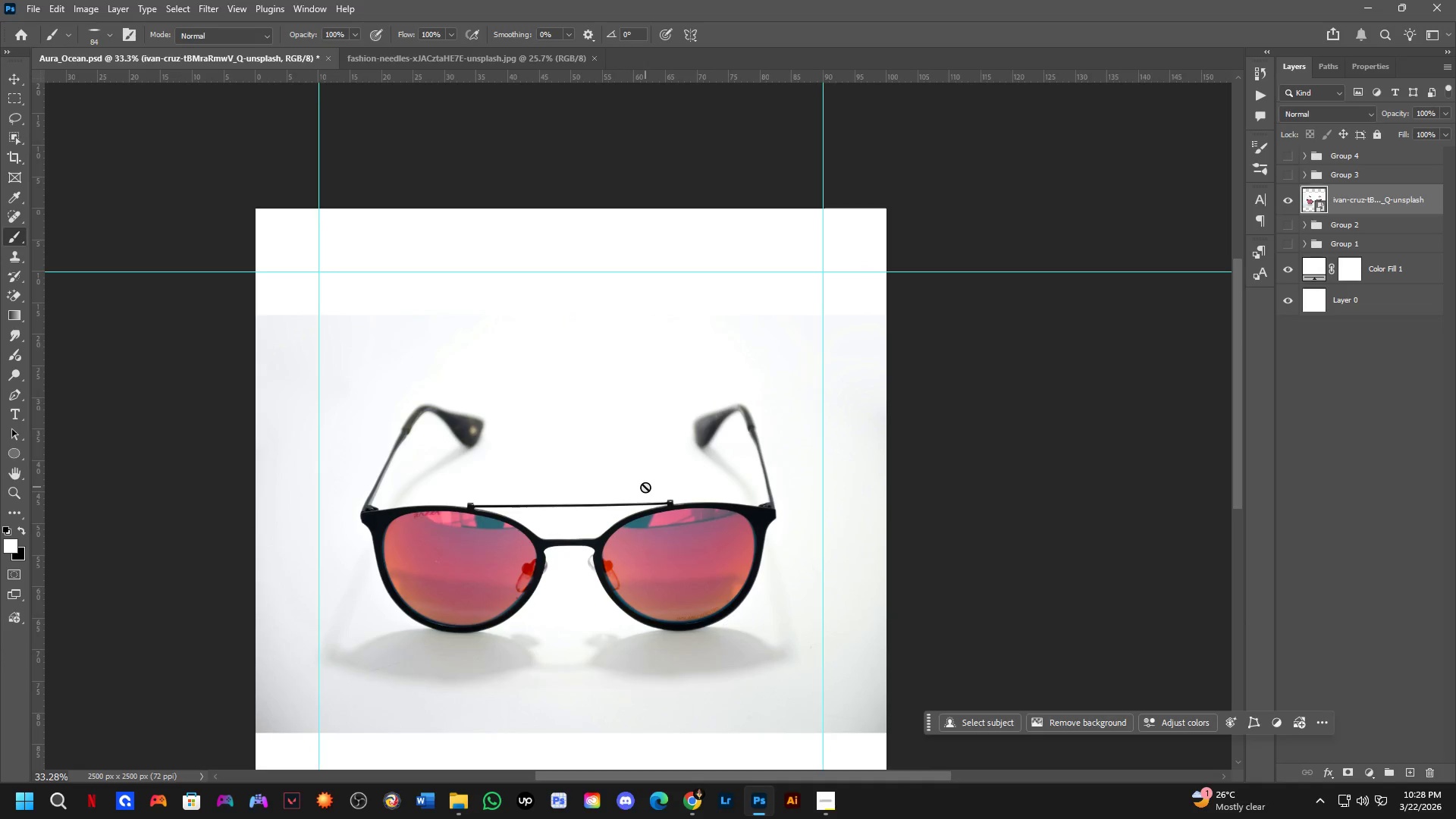 
hold_key(key=Space, duration=0.61)
 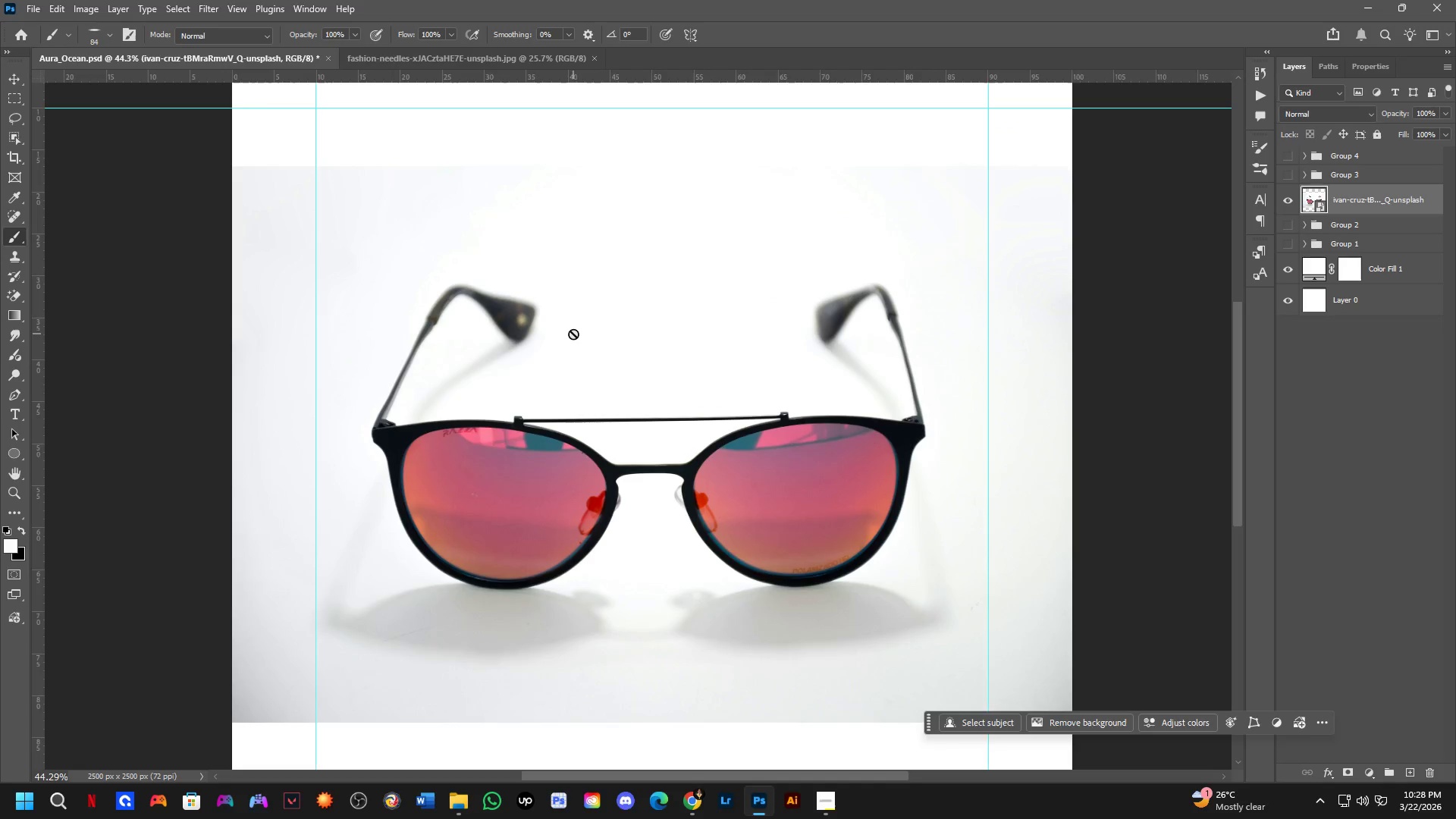 
left_click_drag(start_coordinate=[645, 496], to_coordinate=[709, 389])
 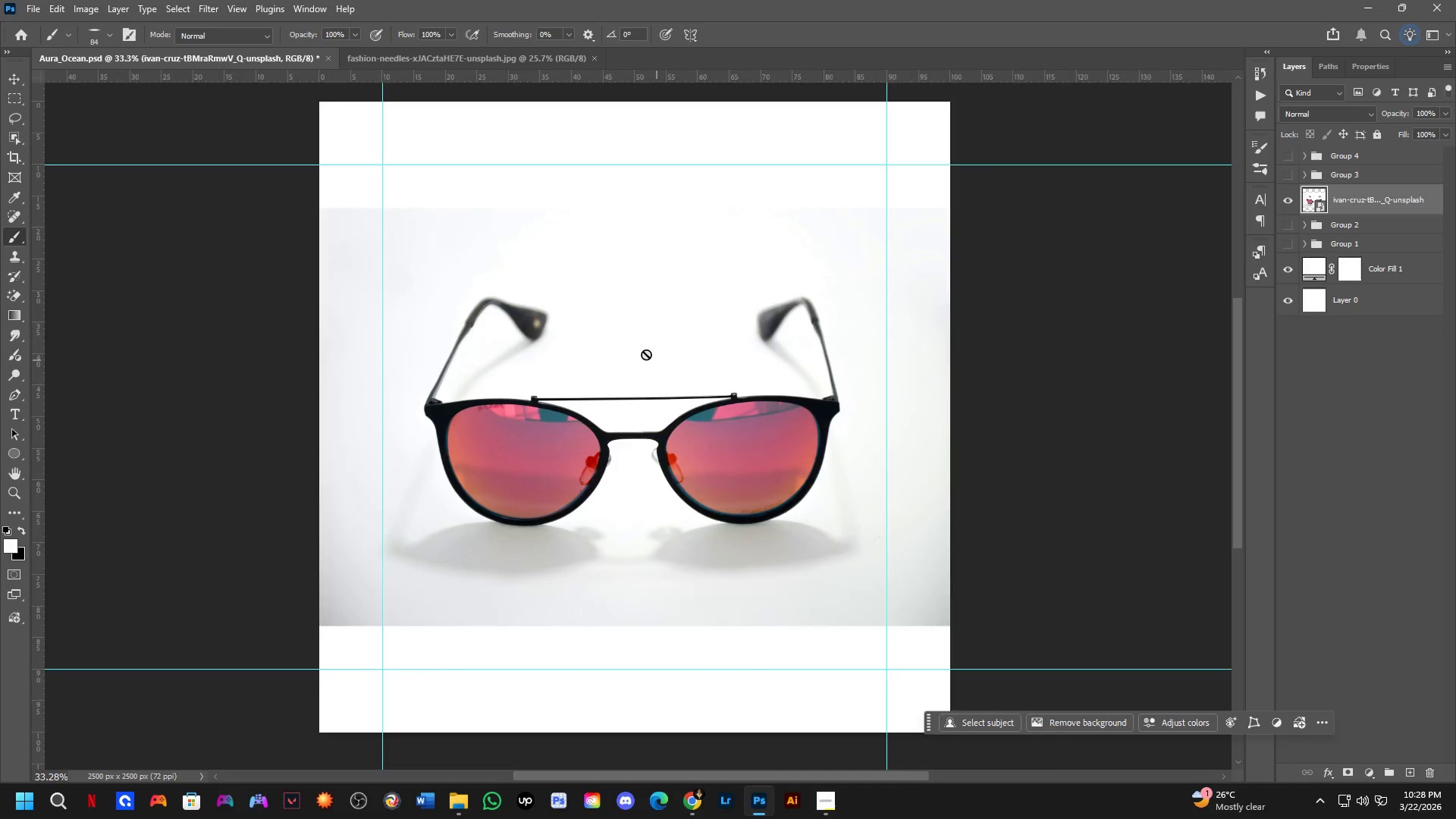 
scroll: coordinate [574, 334], scroll_direction: up, amount: 3.0
 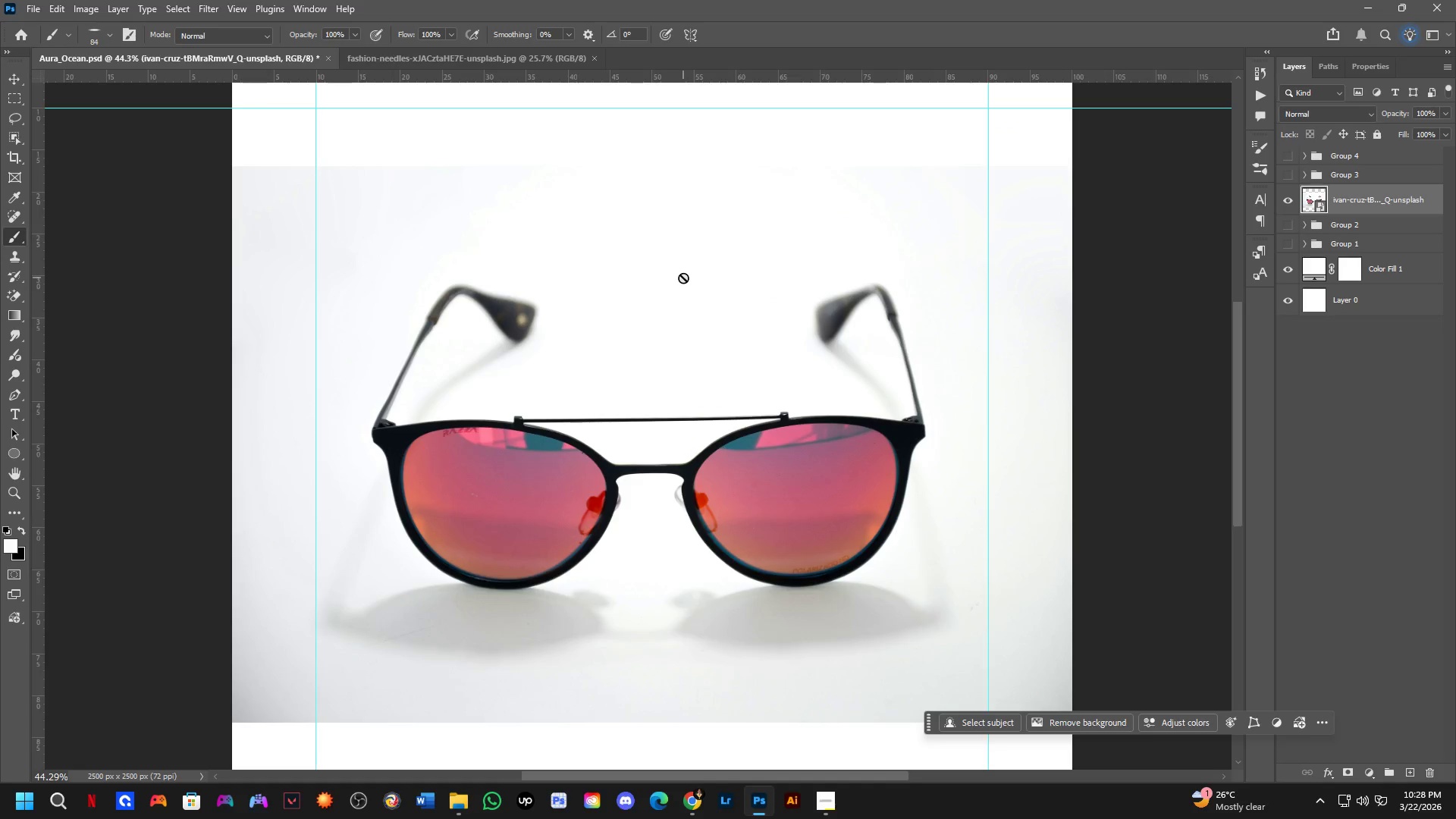 
key(M)
 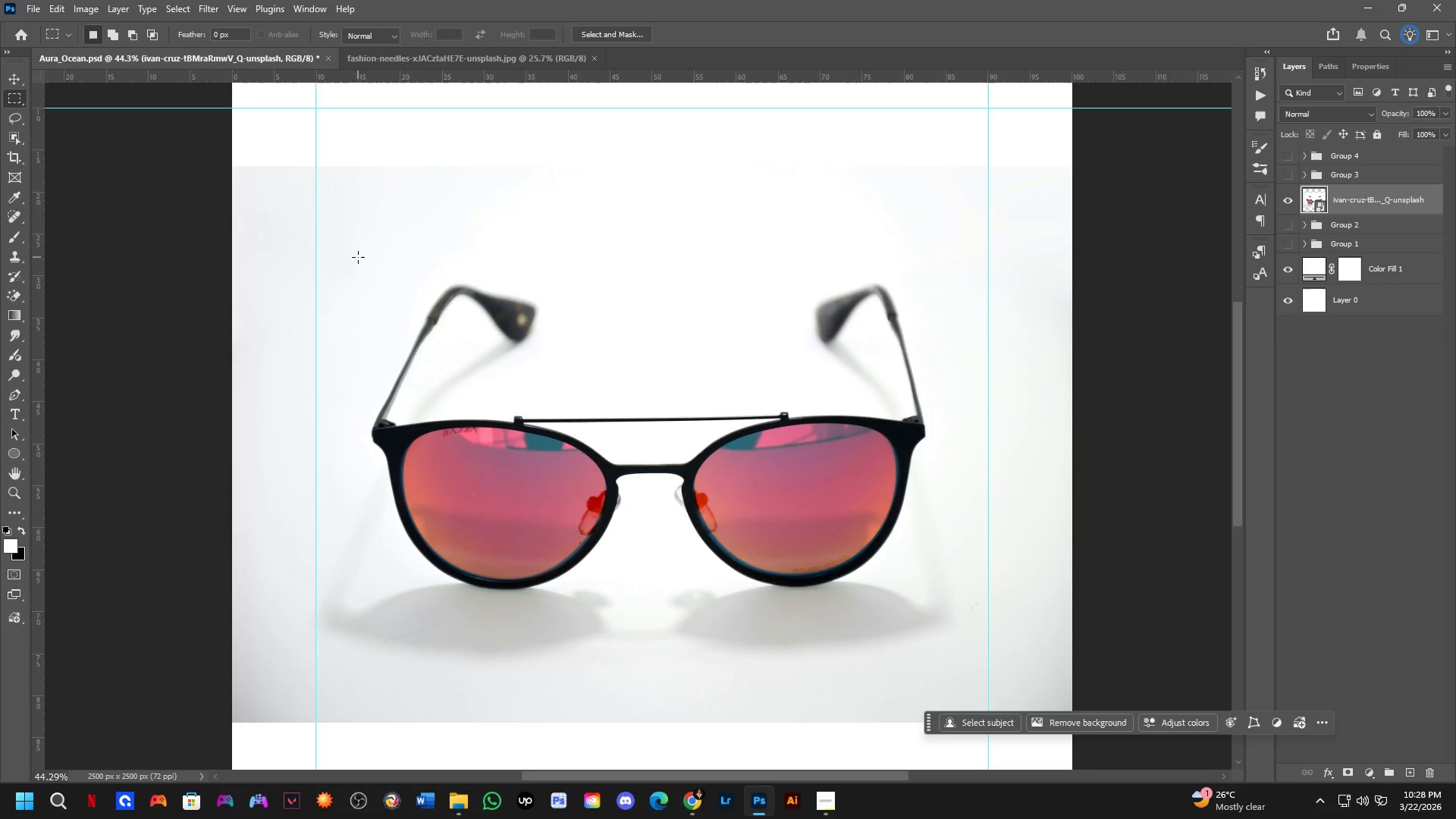 
left_click_drag(start_coordinate=[351, 265], to_coordinate=[966, 617])
 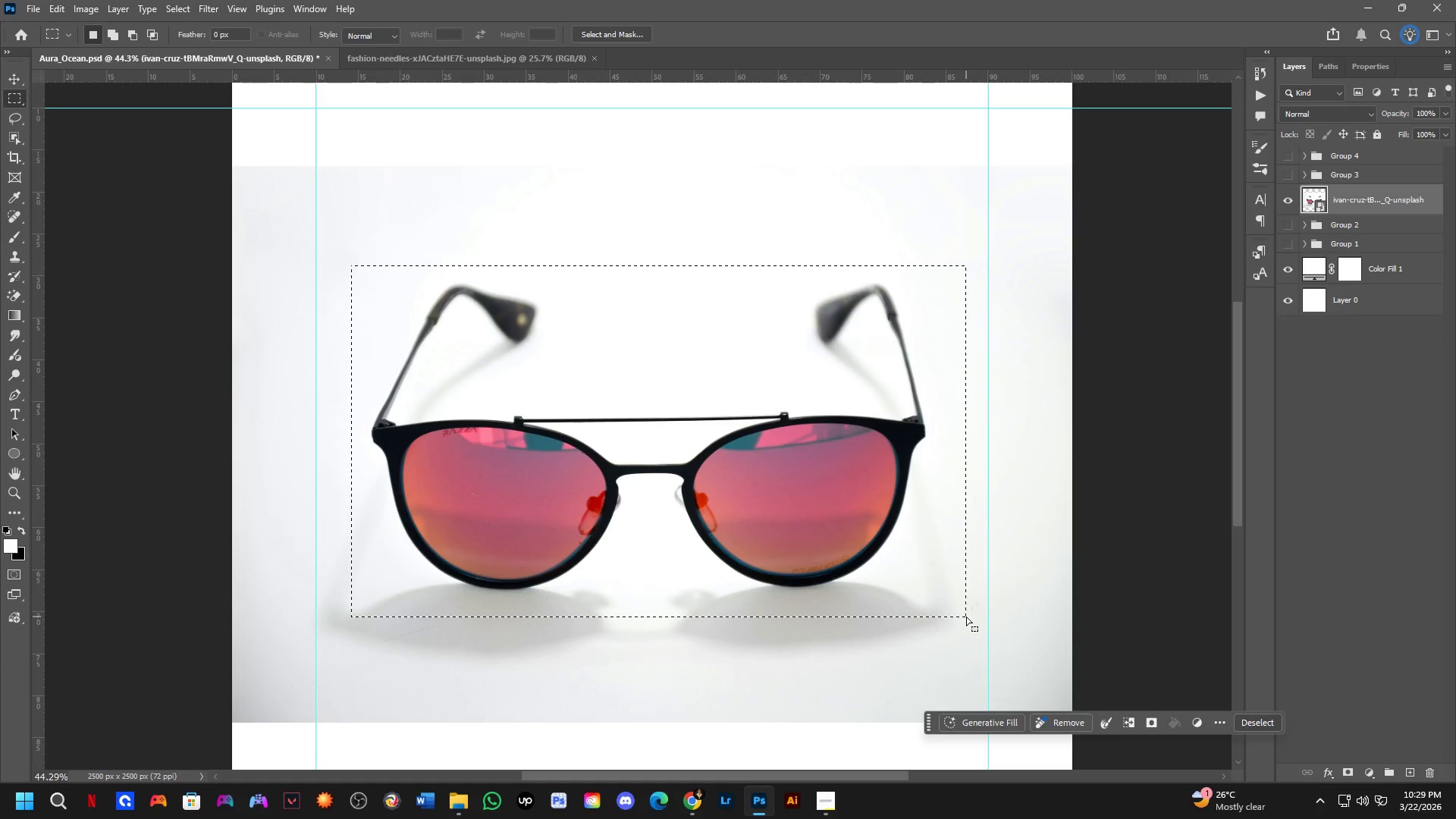 
key(Control+J)
 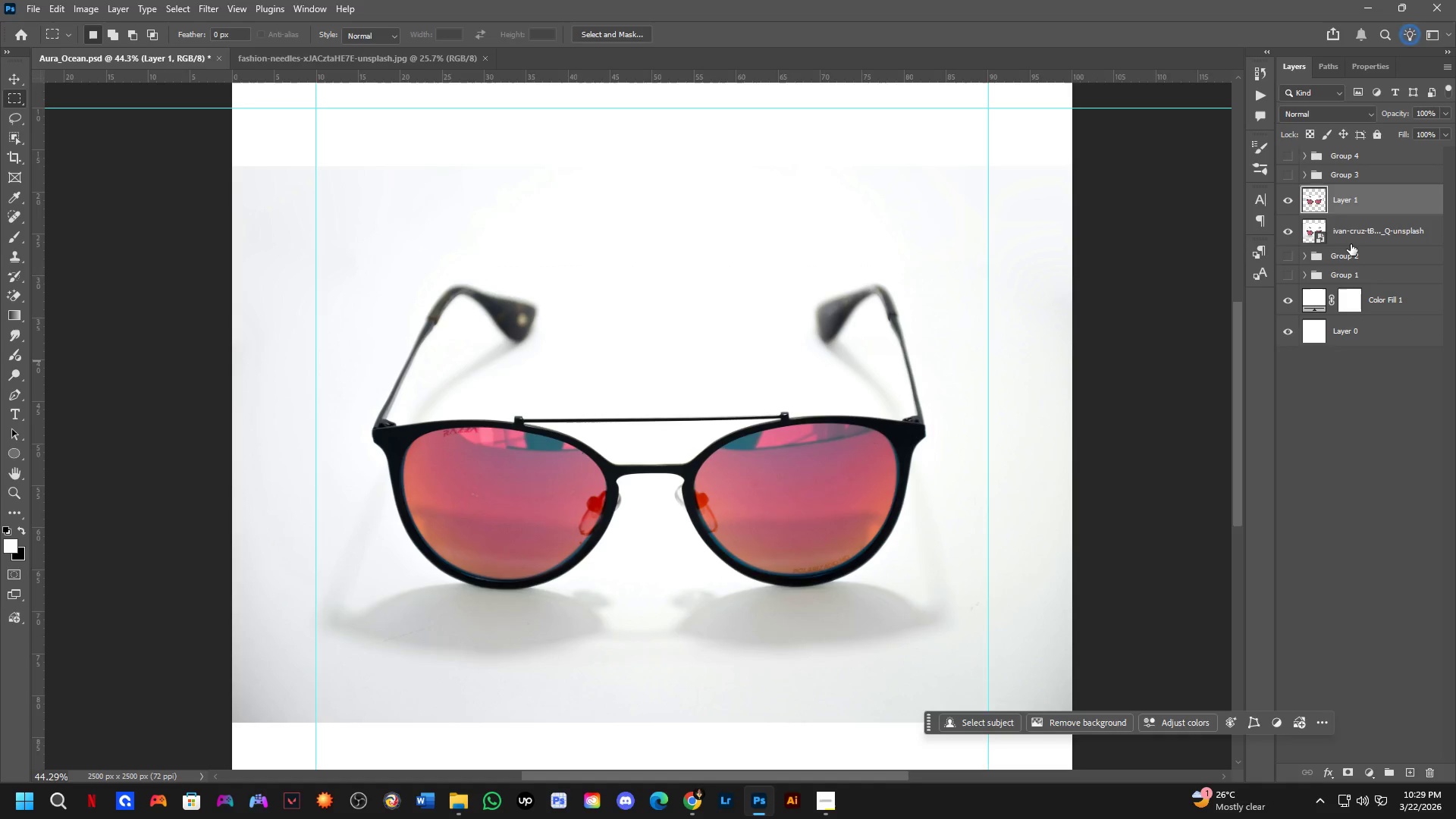 
left_click([1351, 244])
 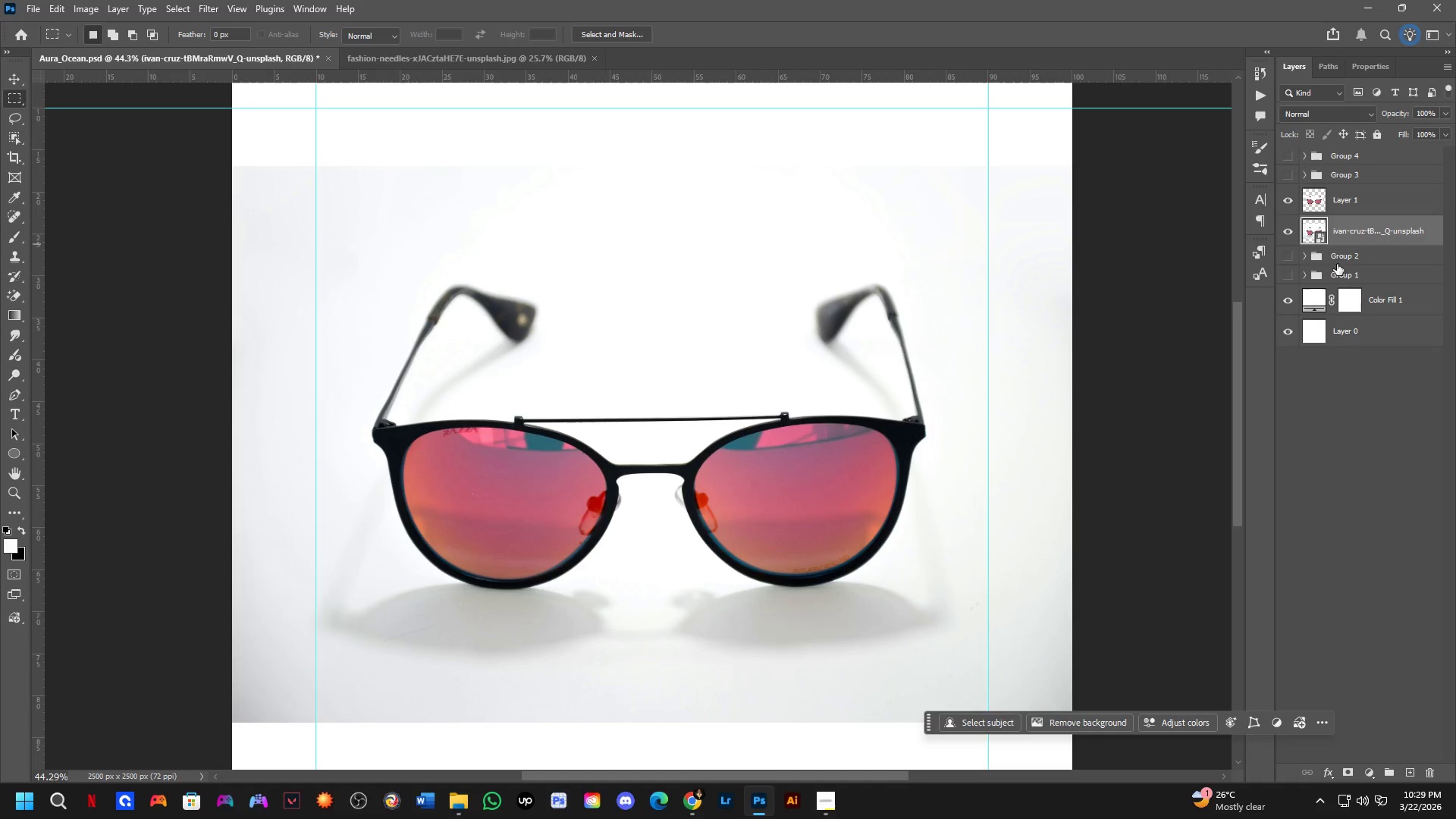 
key(Backspace)
 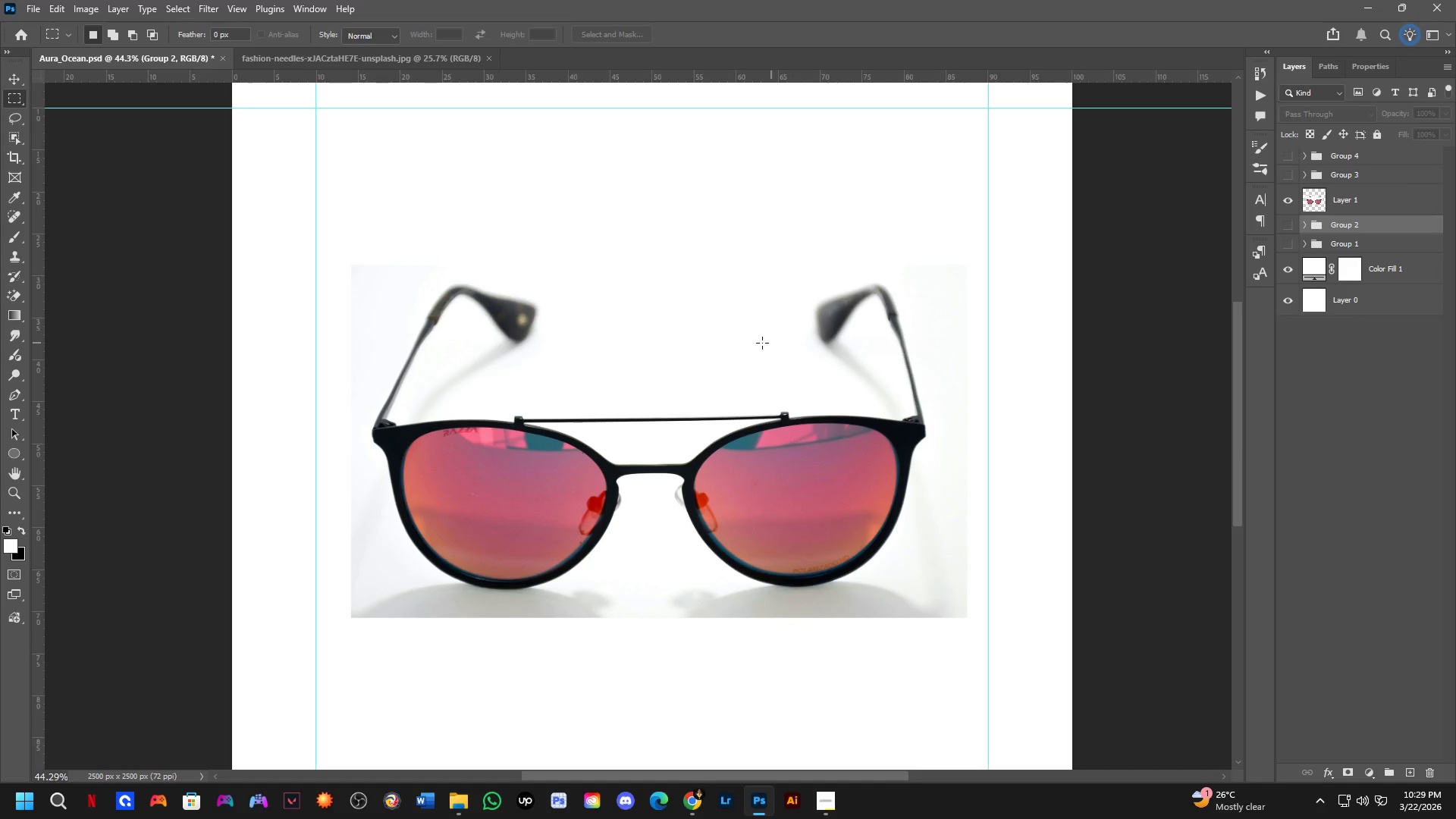 
scroll: coordinate [701, 385], scroll_direction: down, amount: 3.0
 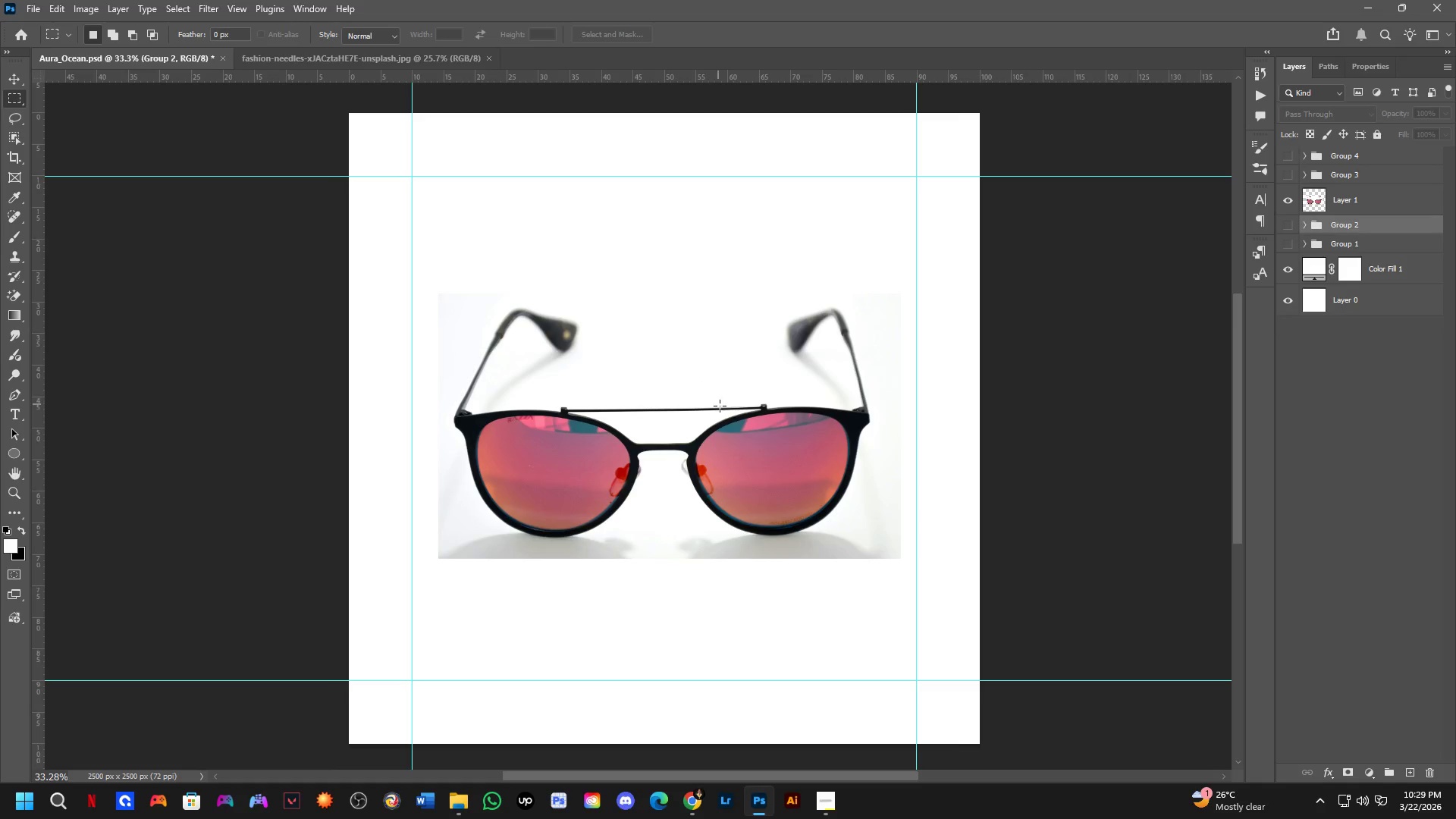 
hold_key(key=Space, duration=0.45)
 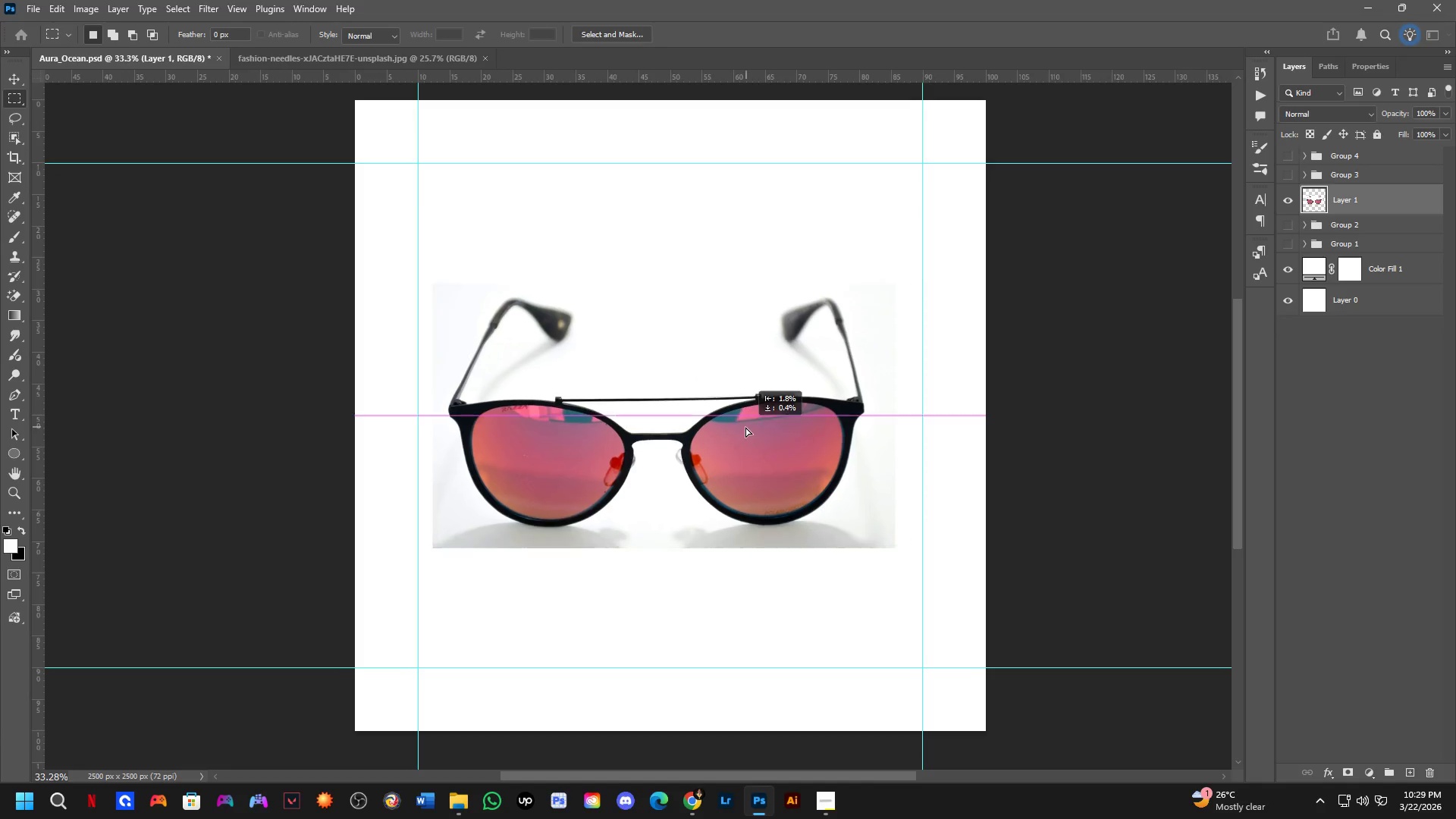 
left_click_drag(start_coordinate=[726, 410], to_coordinate=[732, 397])
 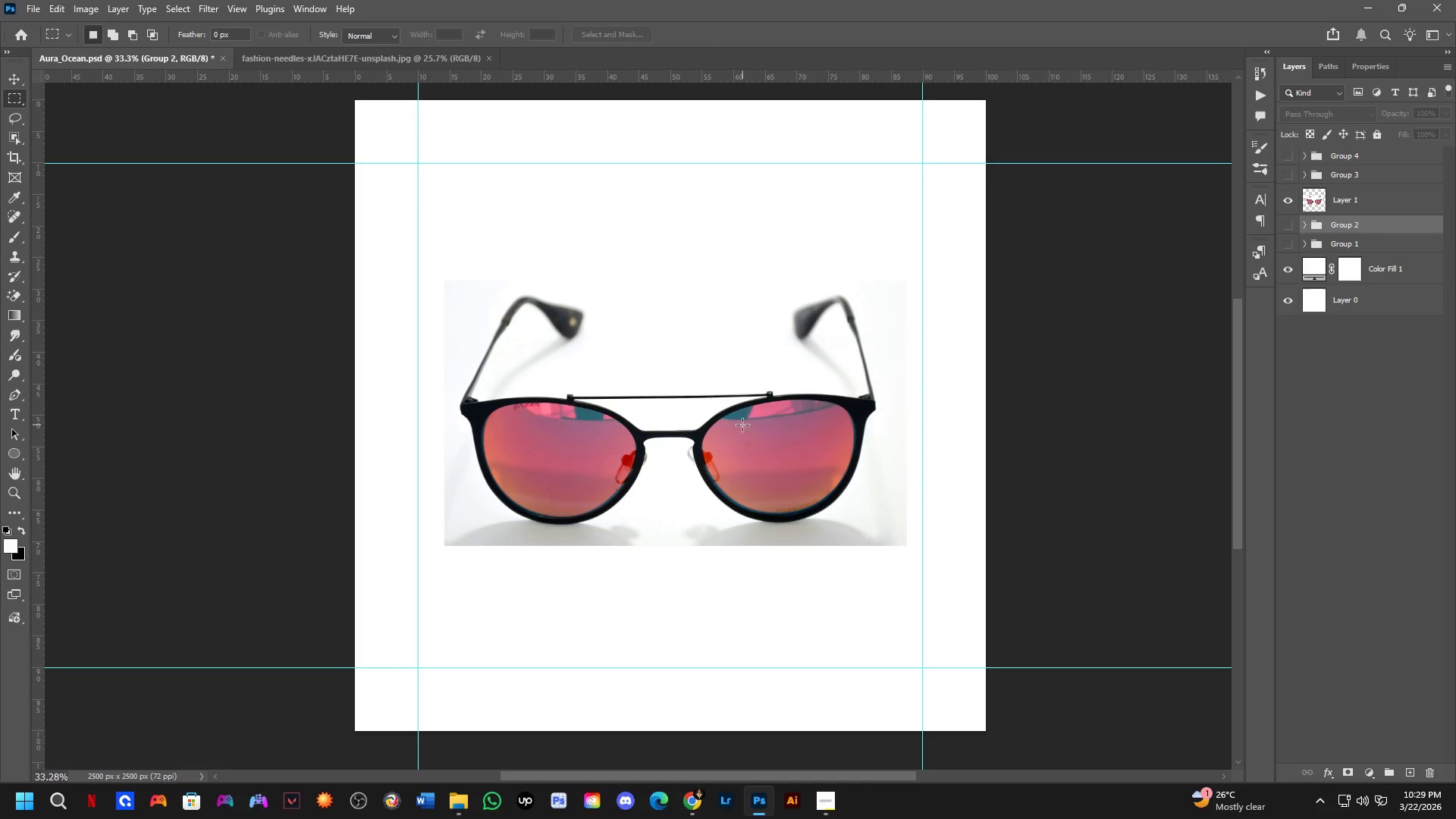 
key(Control+ControlLeft)
 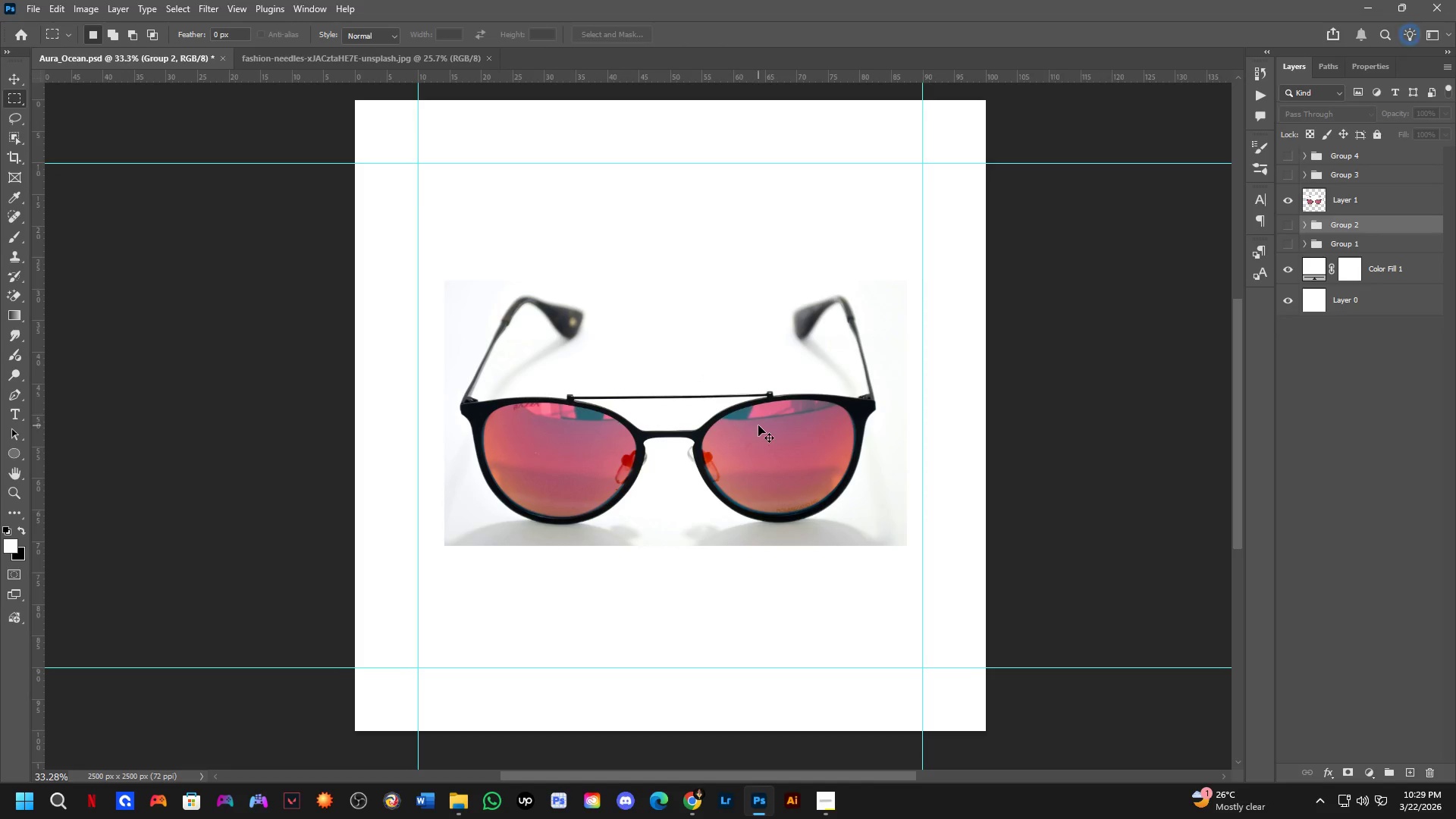 
left_click_drag(start_coordinate=[758, 425], to_coordinate=[728, 431])
 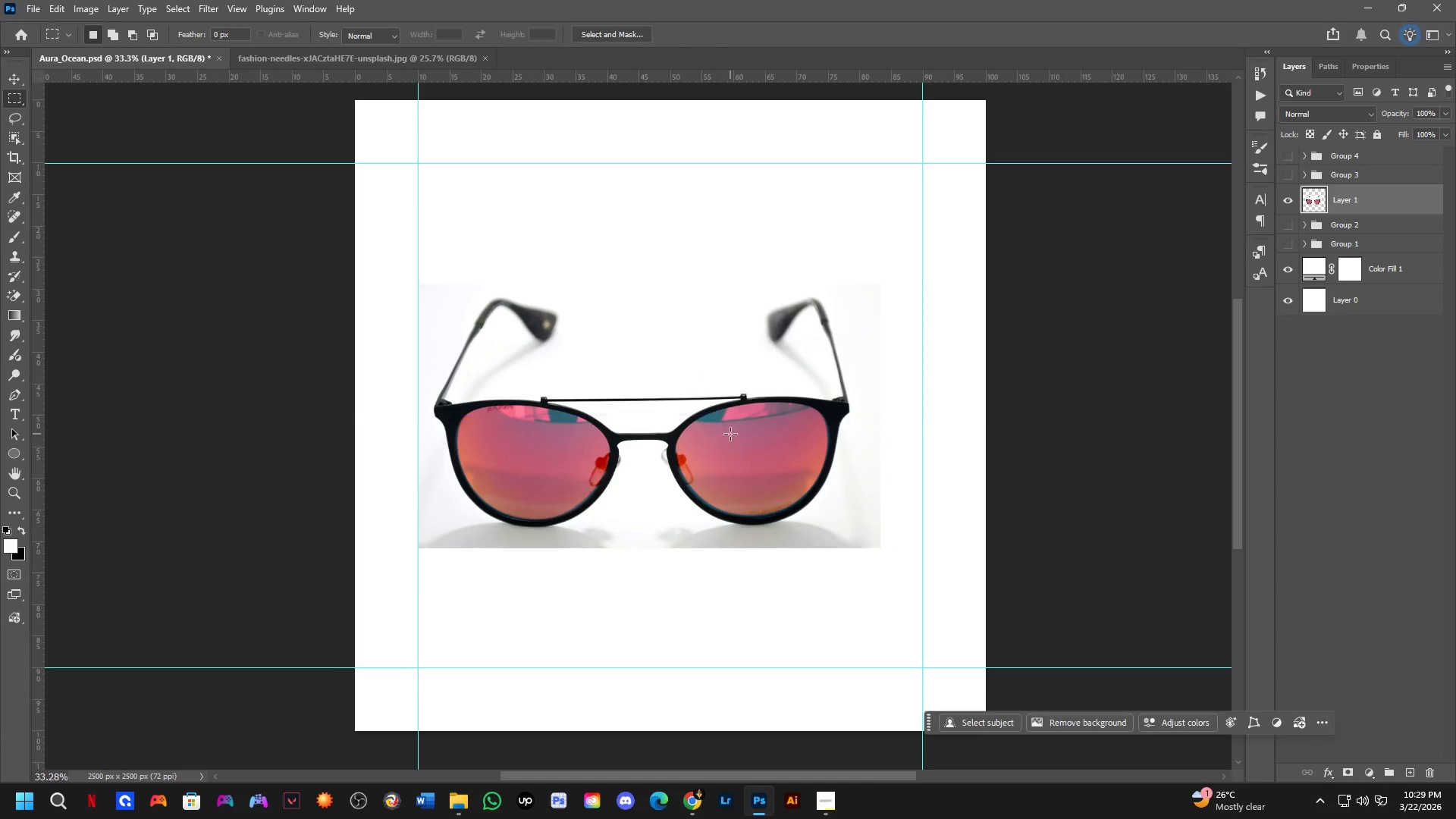 
scroll: coordinate [734, 434], scroll_direction: up, amount: 3.0
 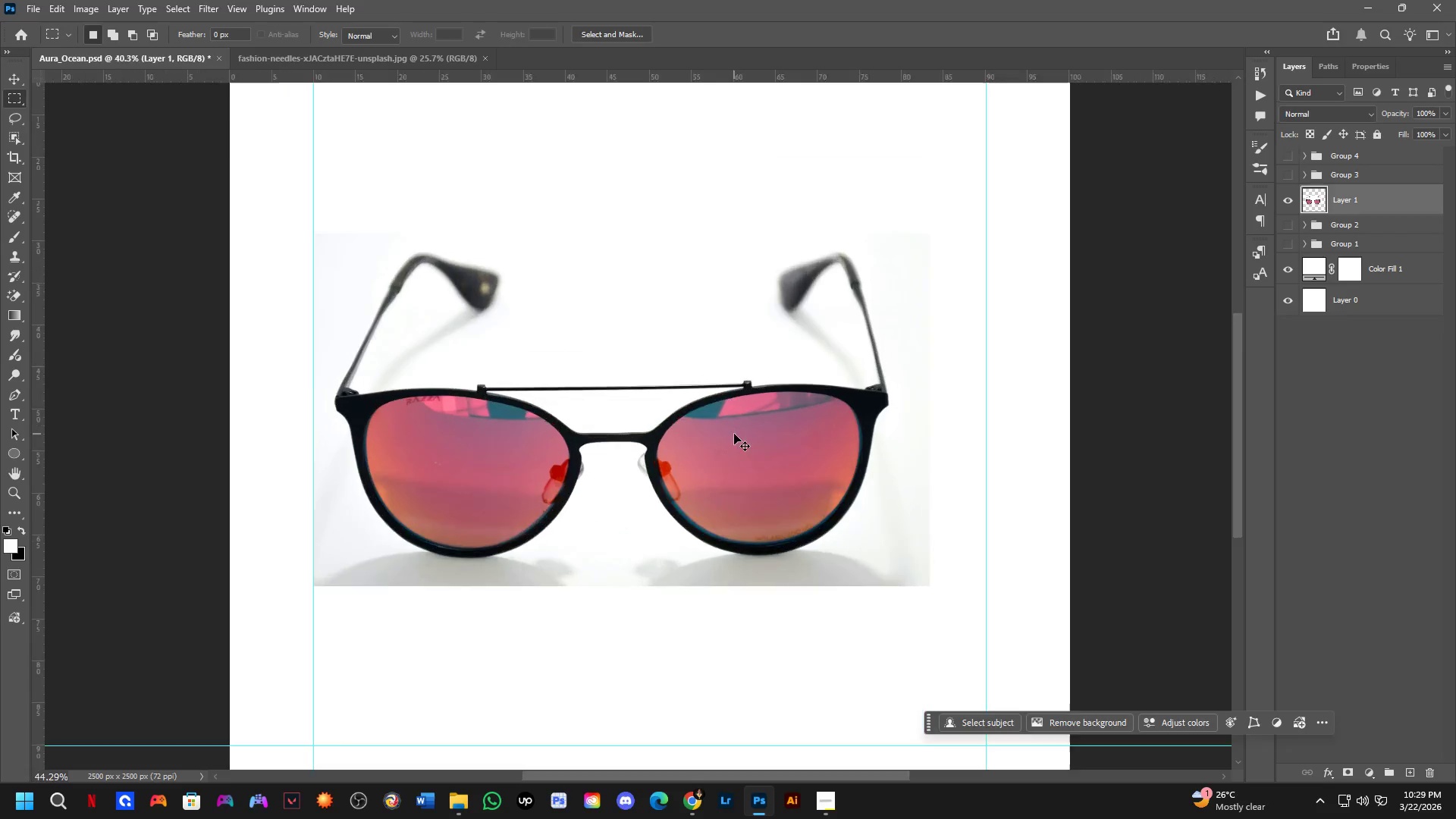 
key(Control+S)
 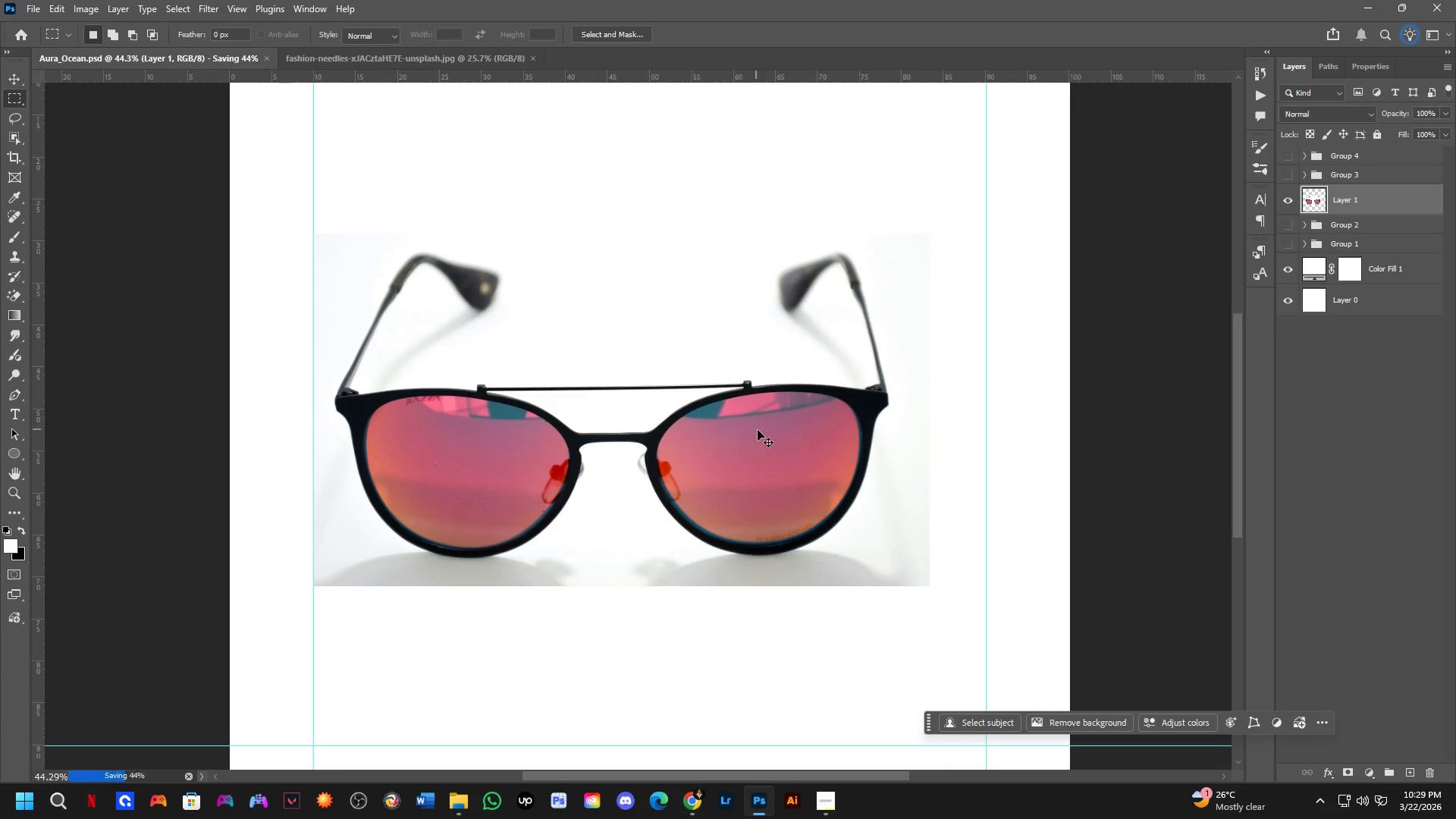 
key(Control+T)
 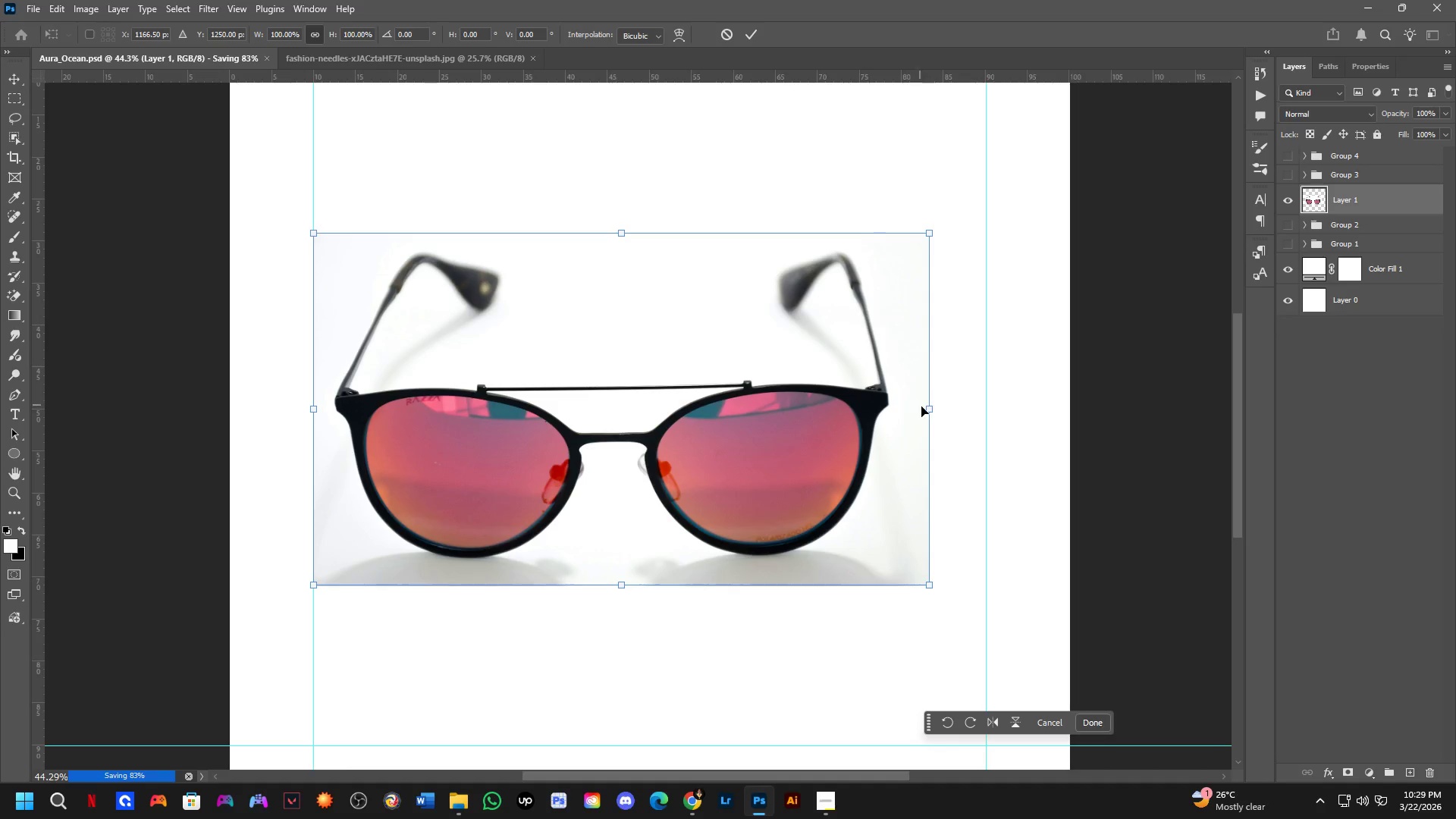 
left_click_drag(start_coordinate=[932, 416], to_coordinate=[1028, 437])
 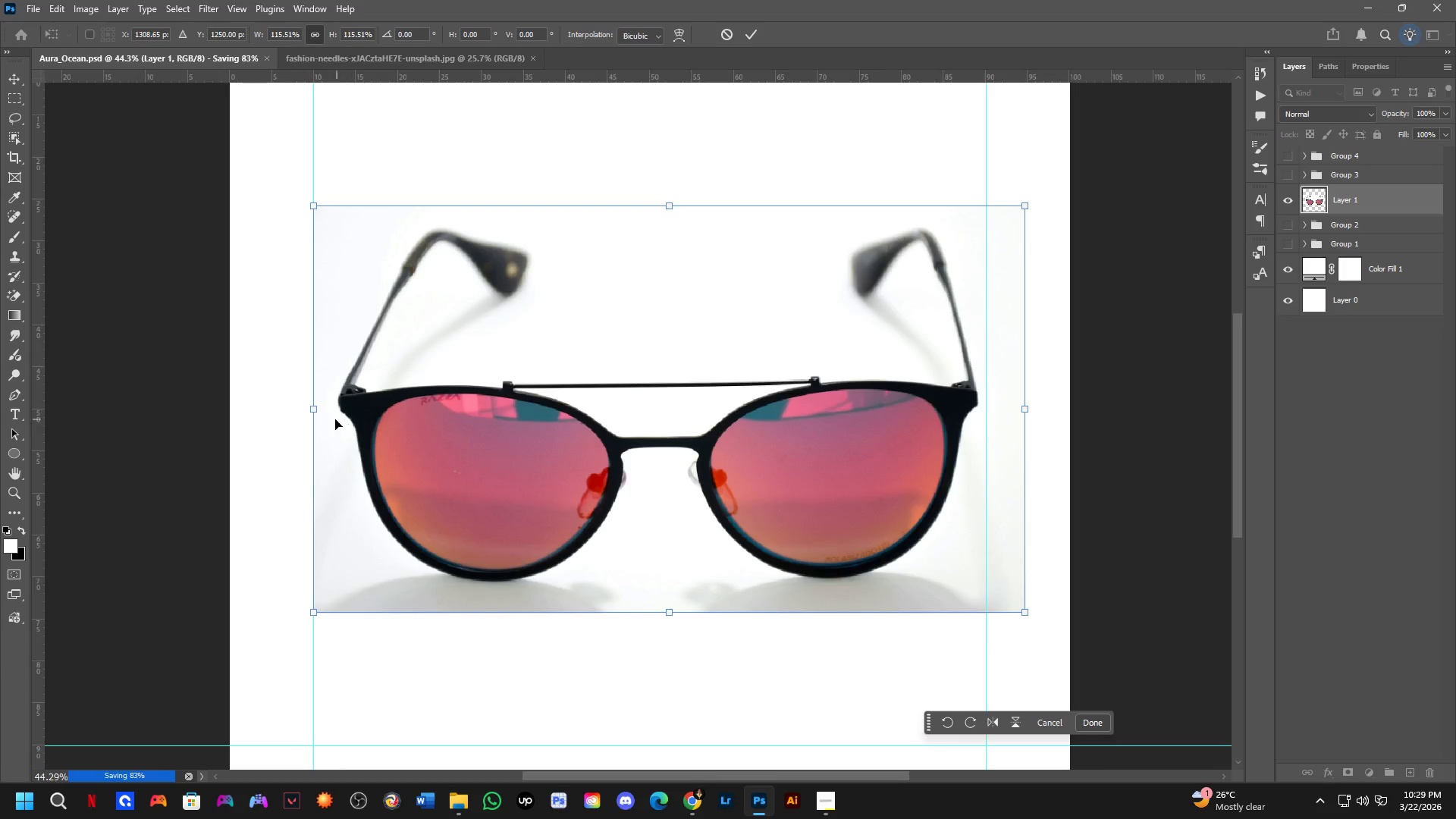 
left_click_drag(start_coordinate=[317, 409], to_coordinate=[297, 411])
 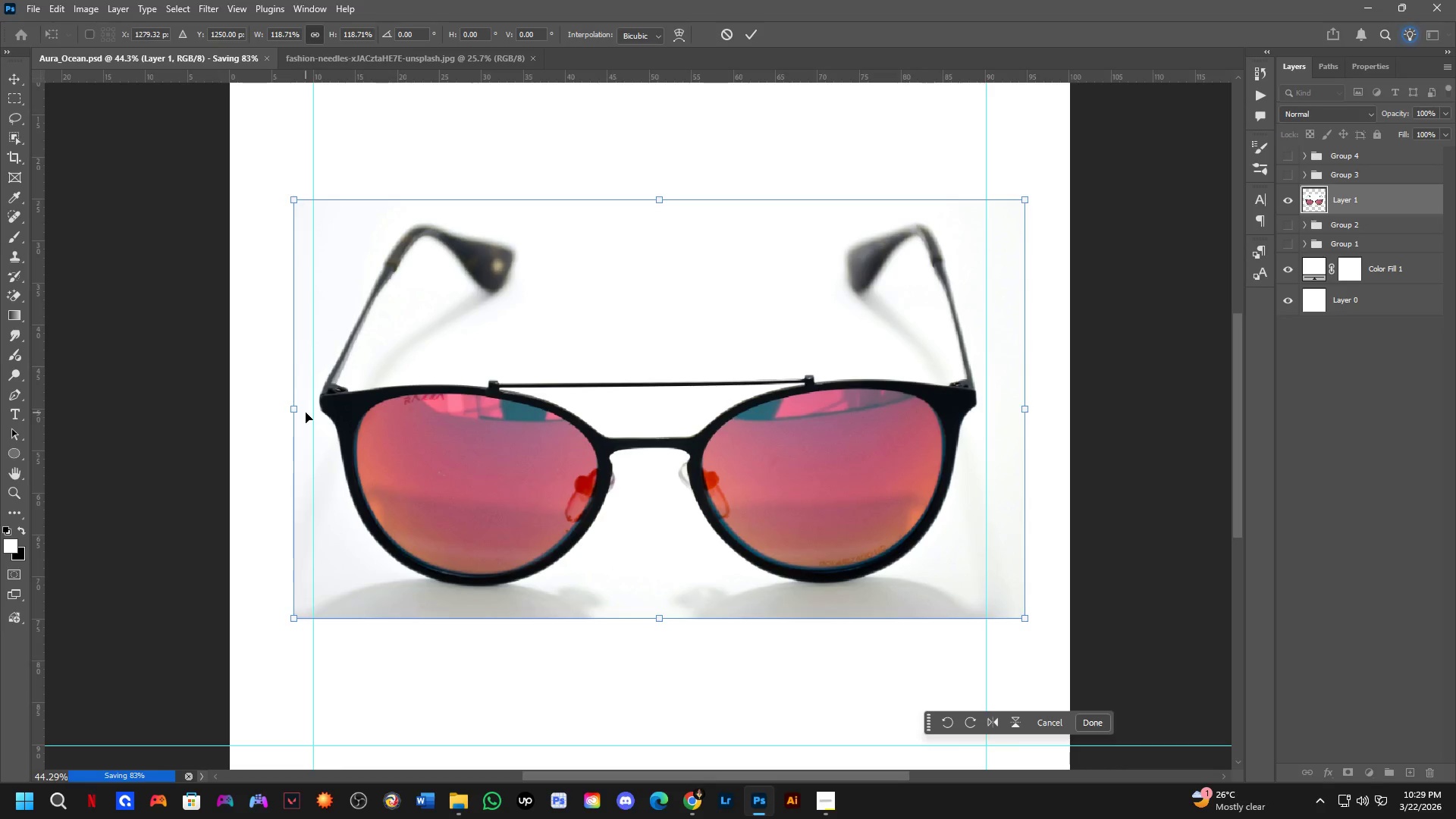 
key(NumpadEnter)
 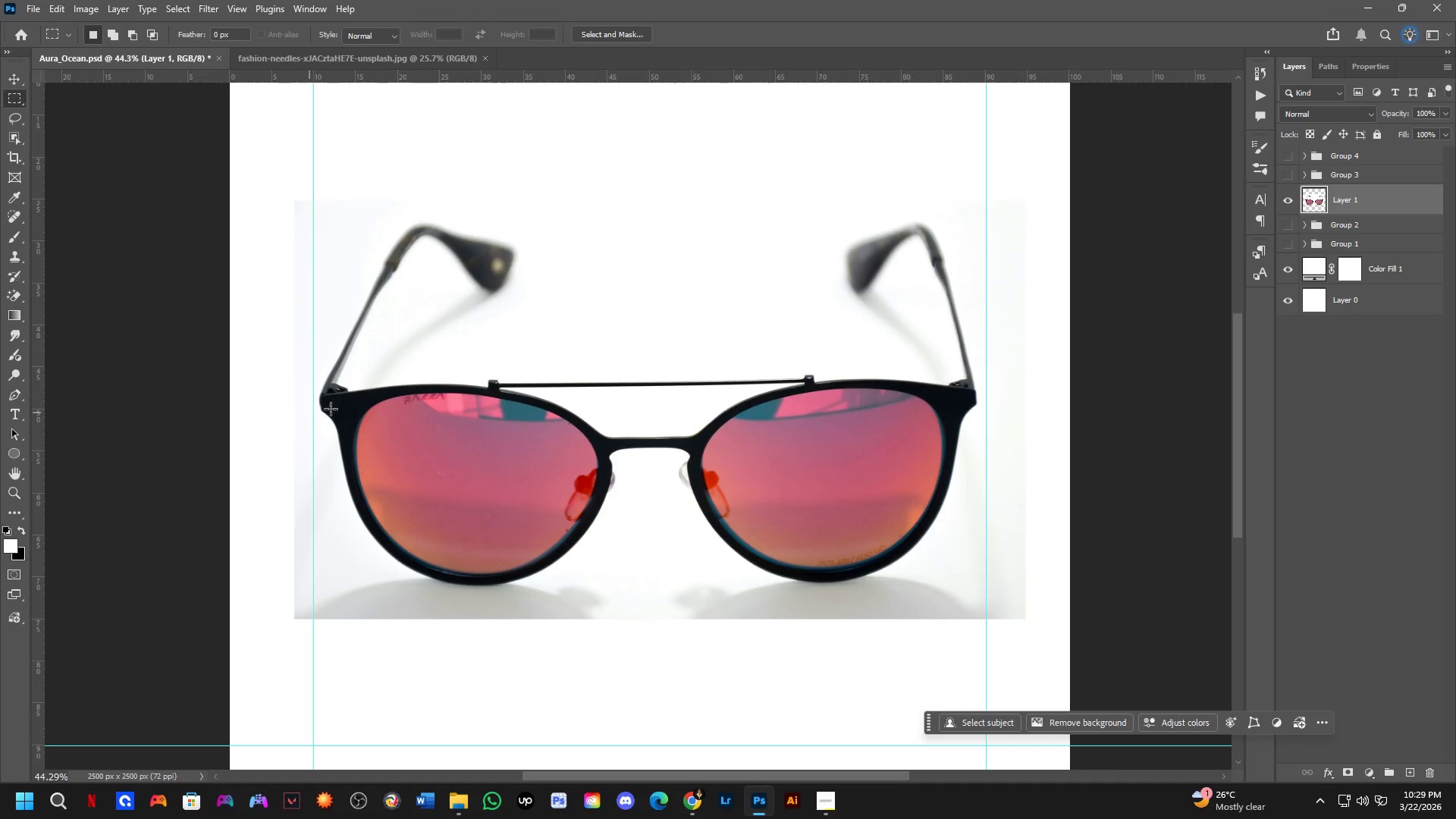 
key(Shift+ShiftLeft)
 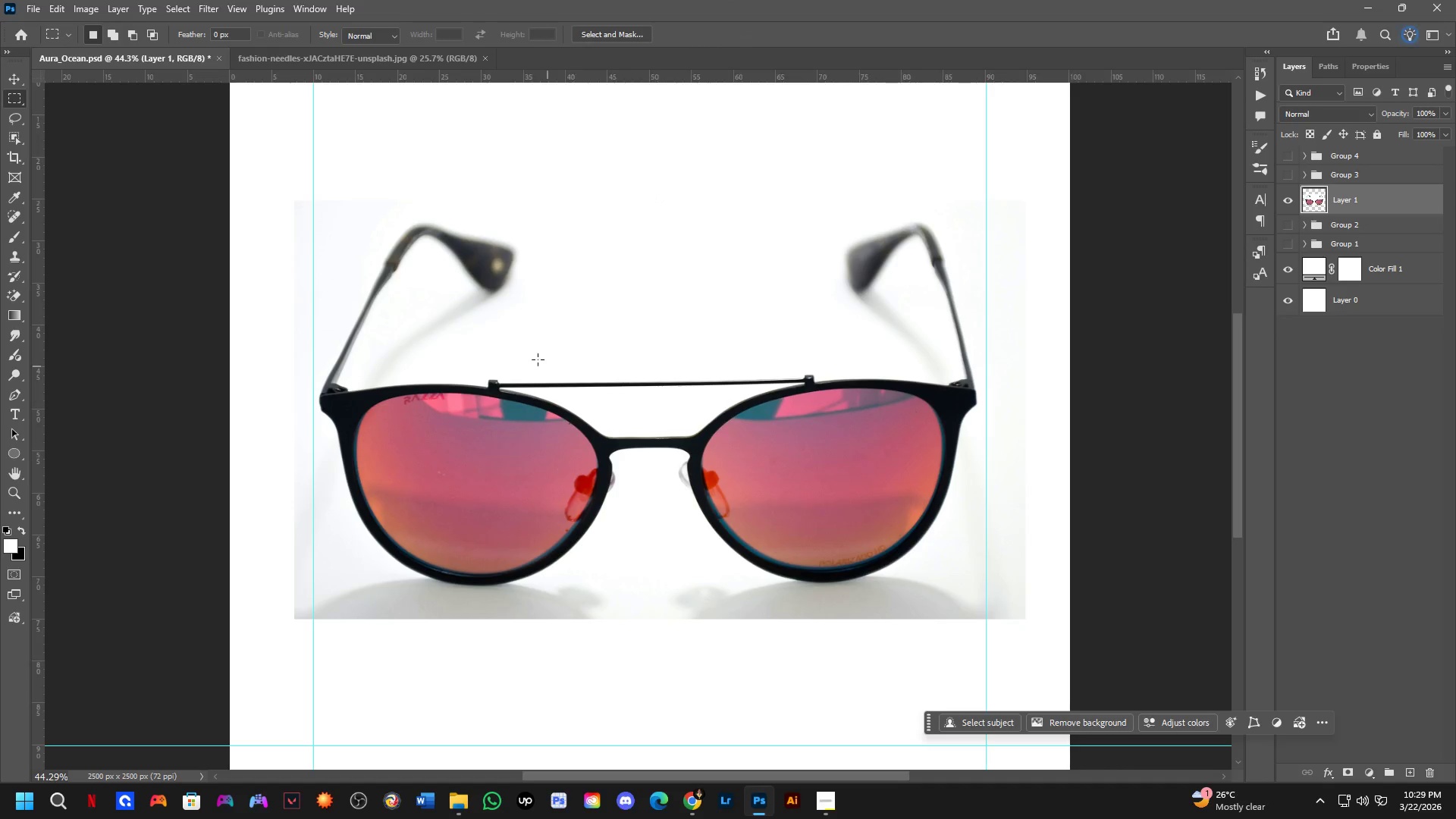 
scroll: coordinate [508, 297], scroll_direction: up, amount: 5.0
 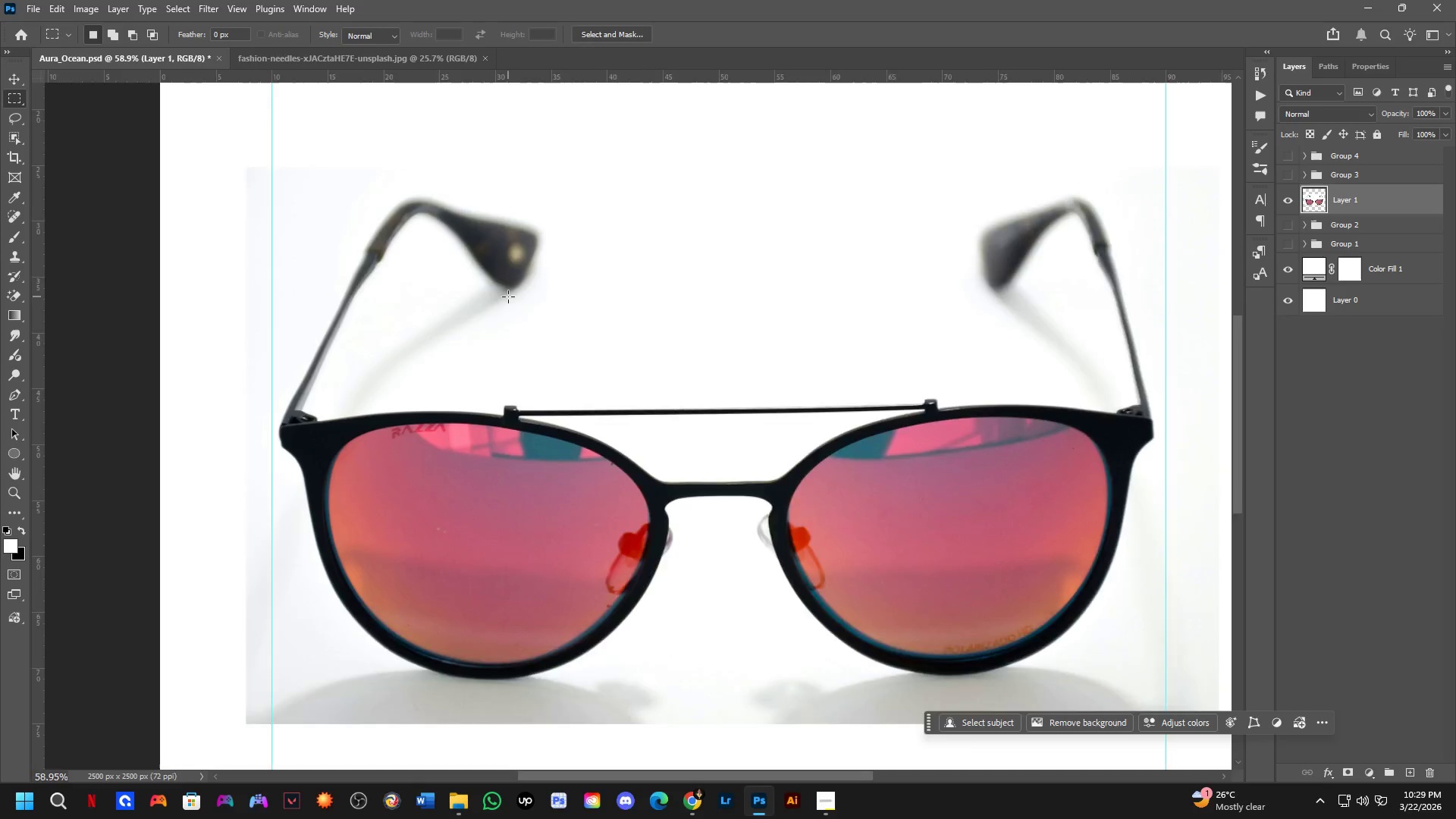 
key(Space)
 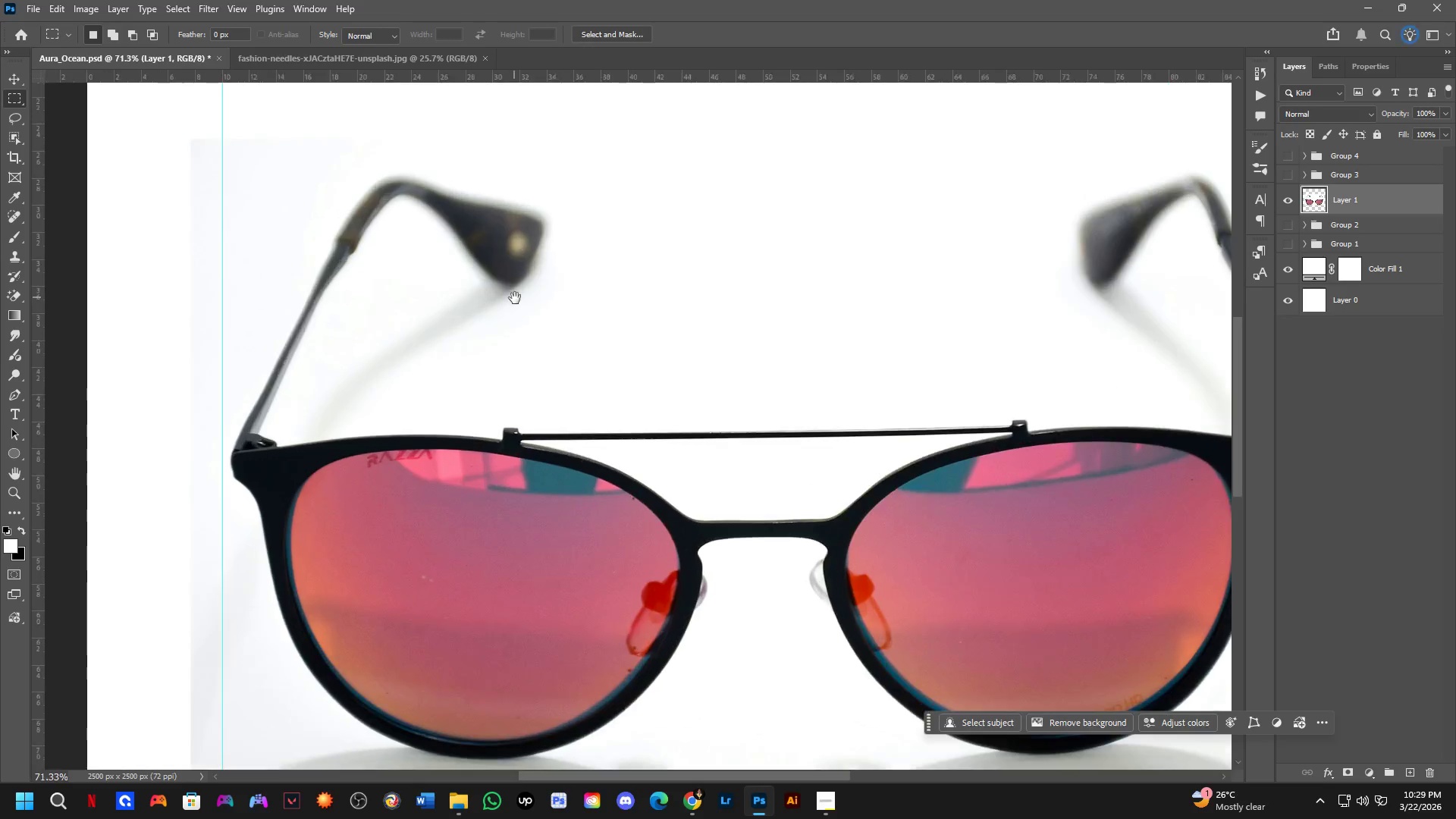 
left_click_drag(start_coordinate=[521, 309], to_coordinate=[658, 355])
 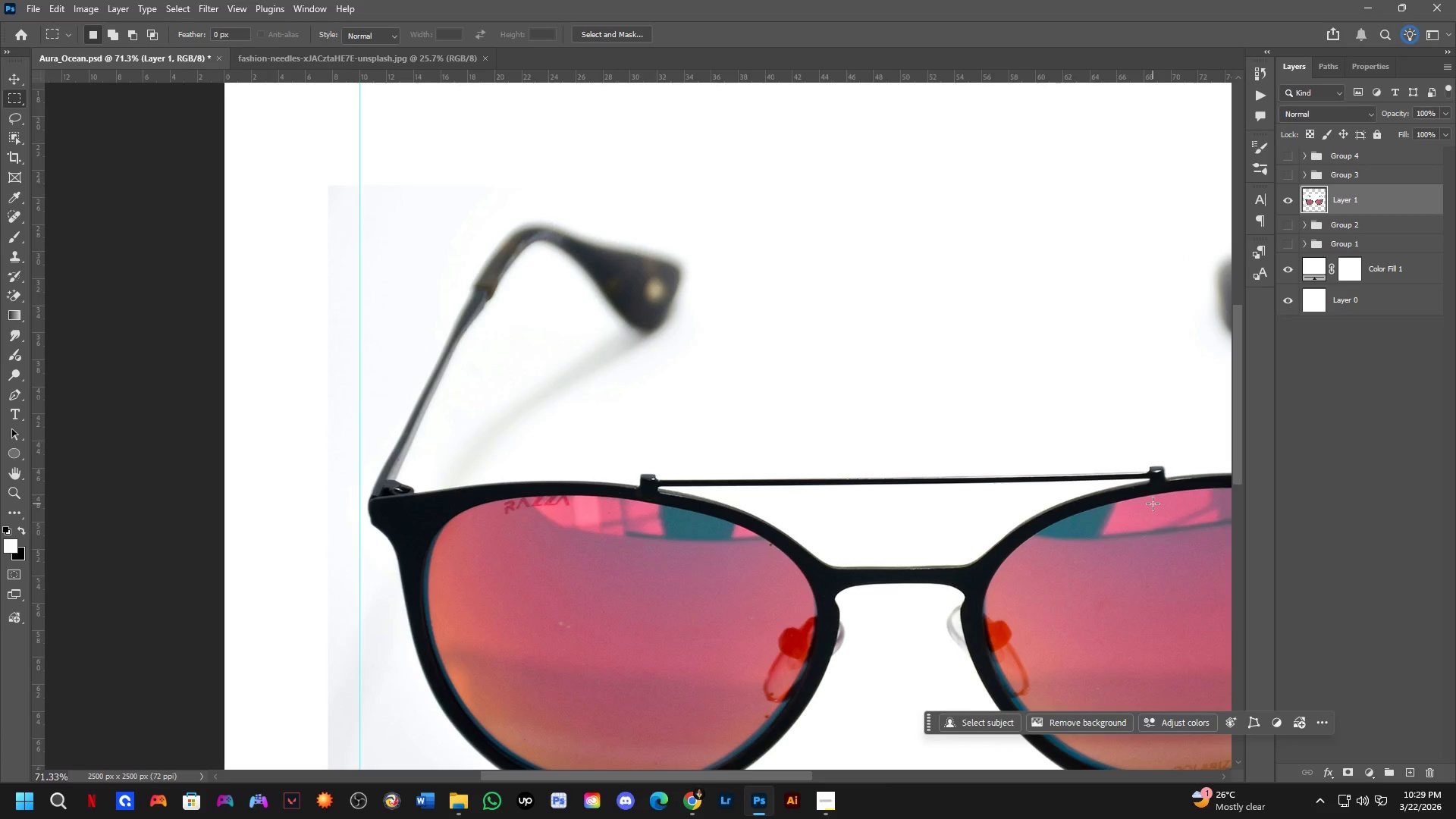 
key(P)
 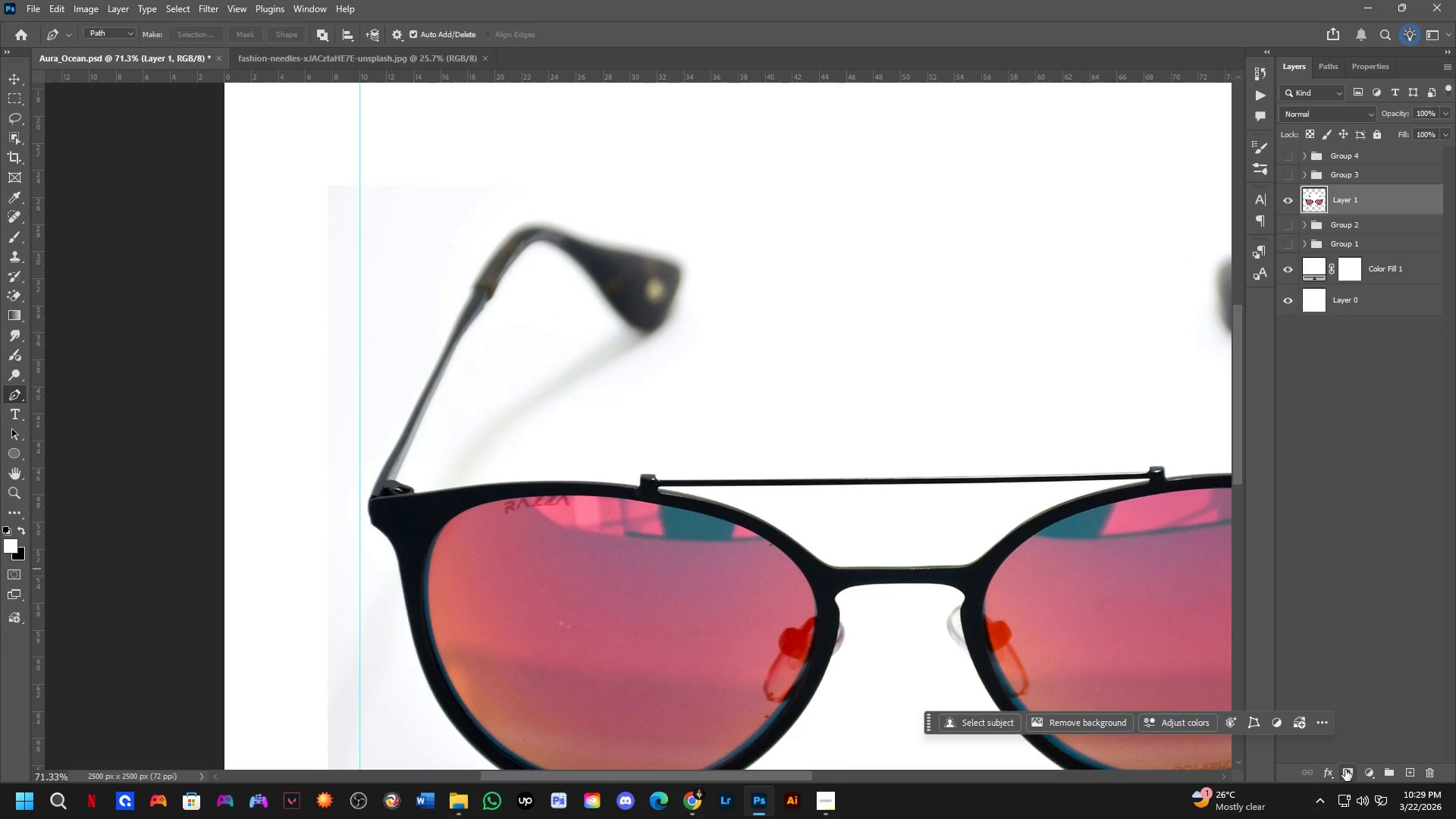 
scroll: coordinate [599, 243], scroll_direction: up, amount: 7.0
 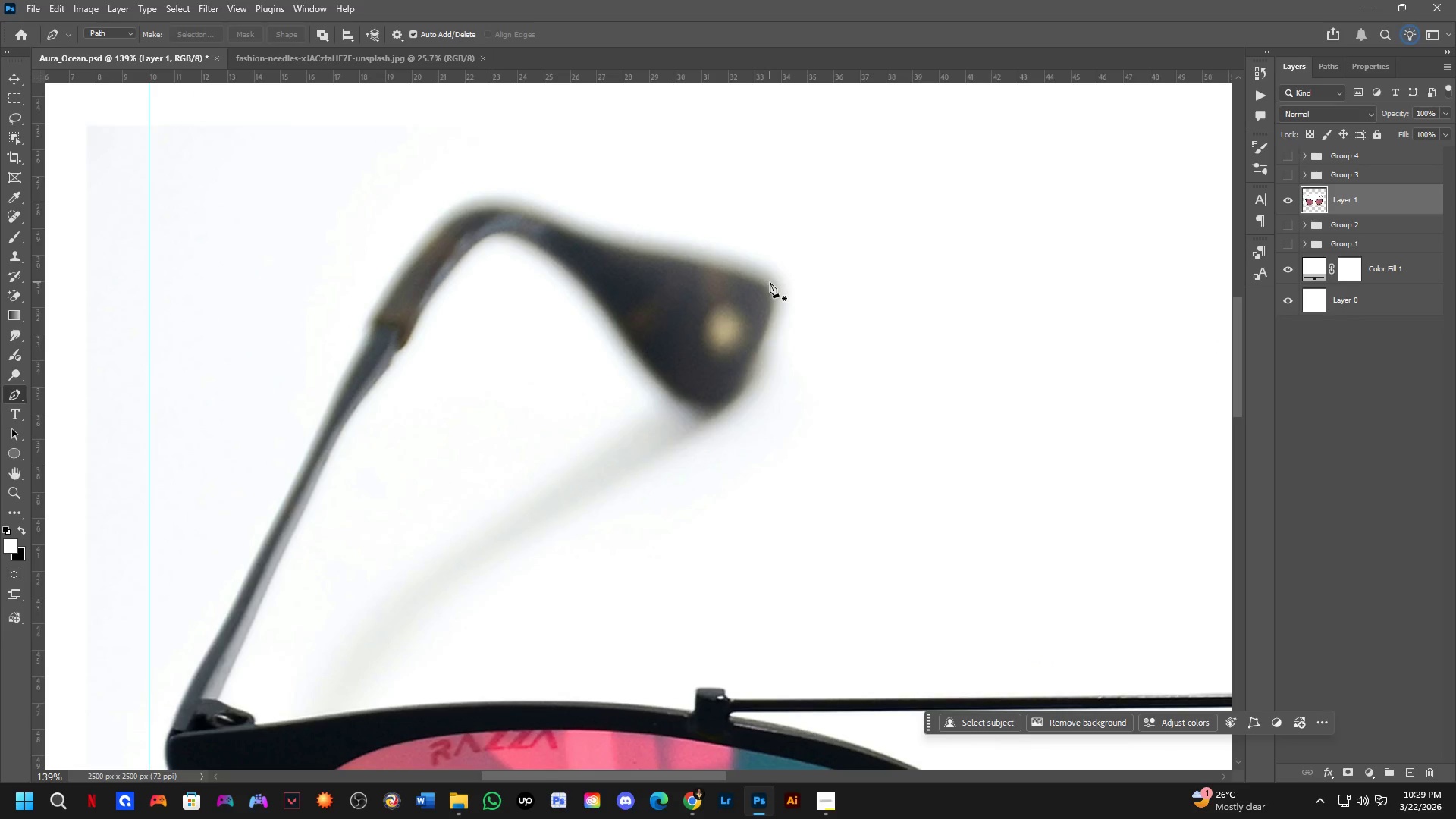 
left_click([774, 278])
 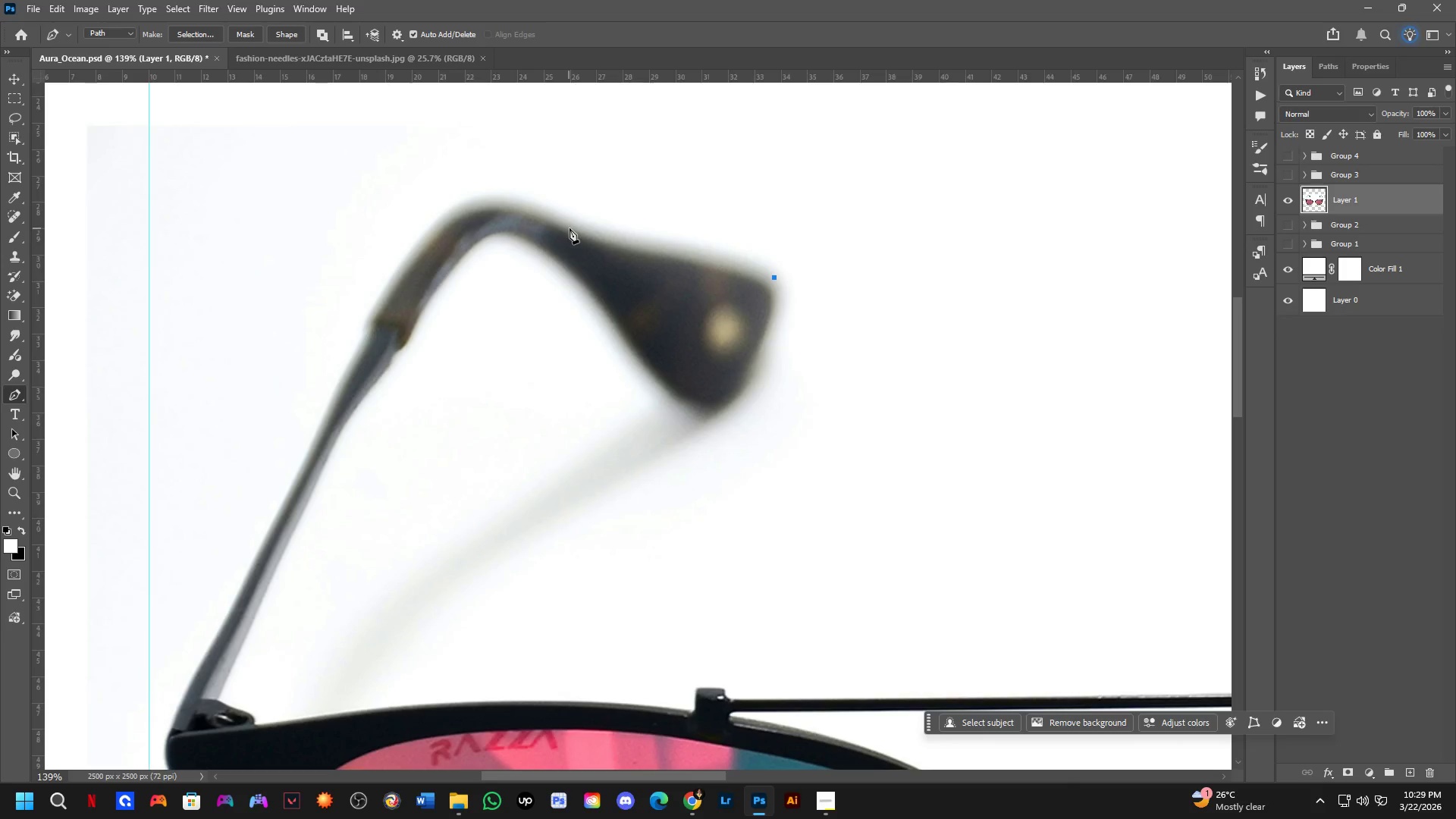 
key(Control+ControlLeft)
 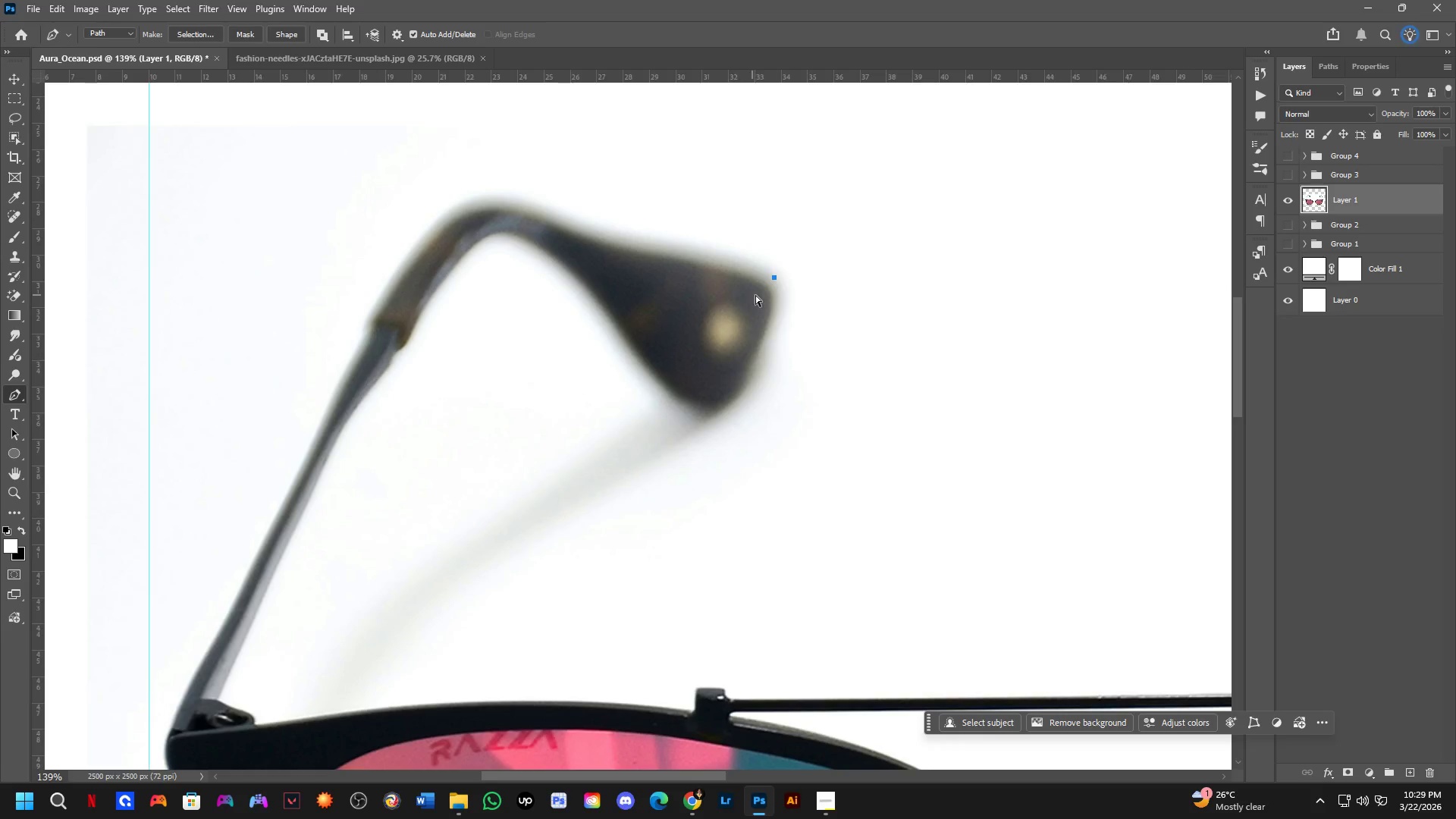 
key(Control+Z)
 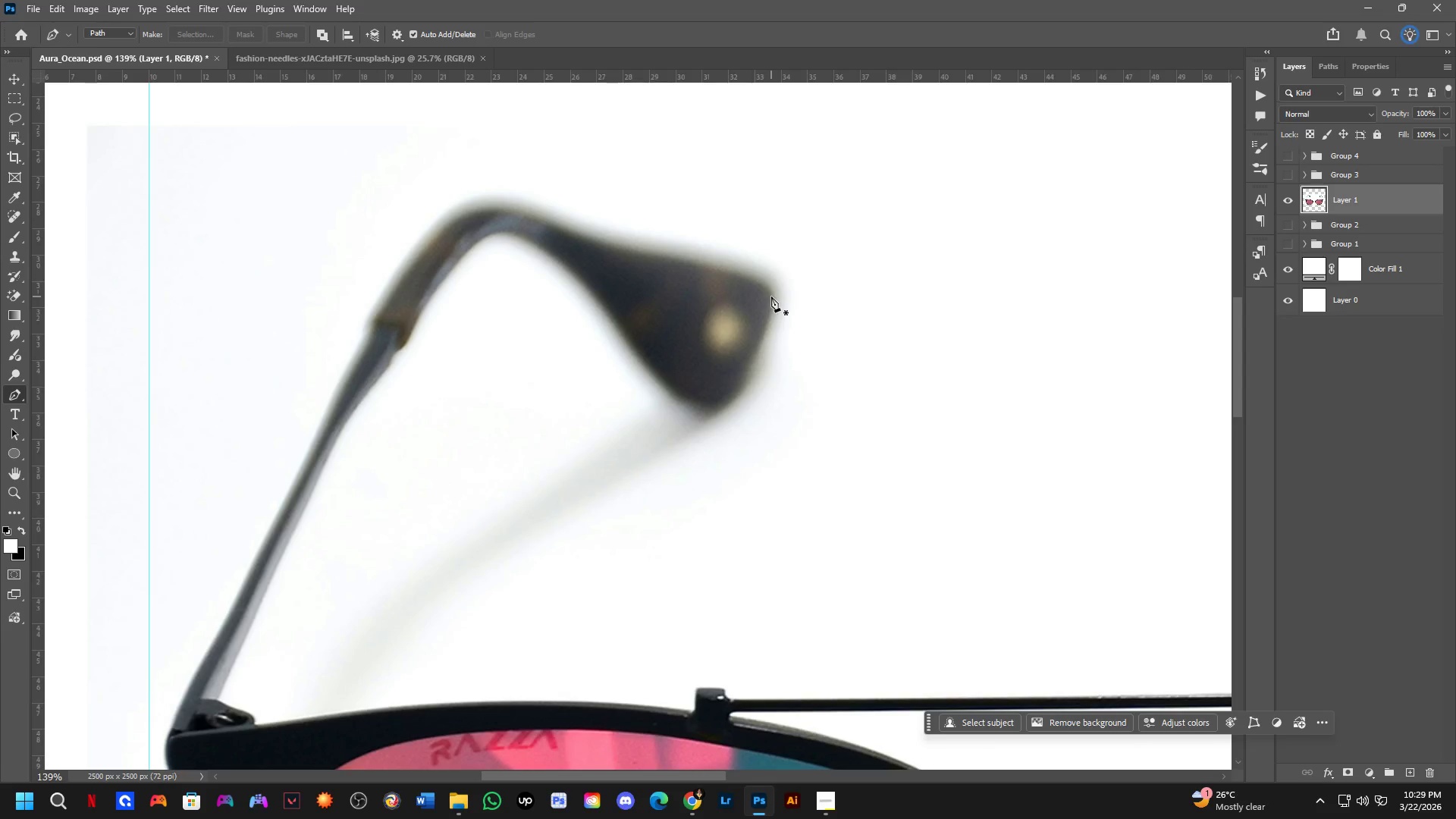 
left_click_drag(start_coordinate=[772, 293], to_coordinate=[772, 290])
 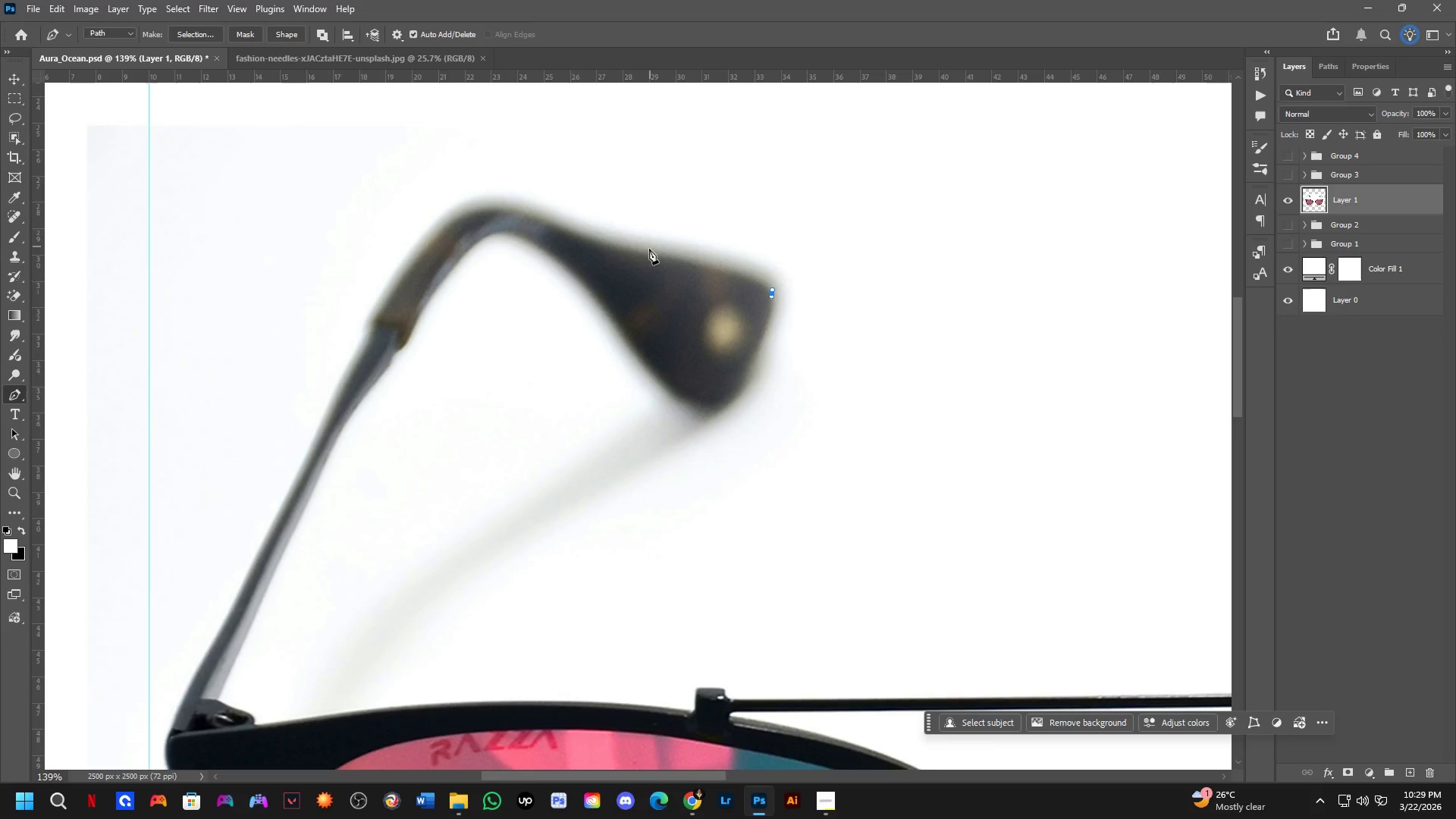 
key(Control+ControlLeft)
 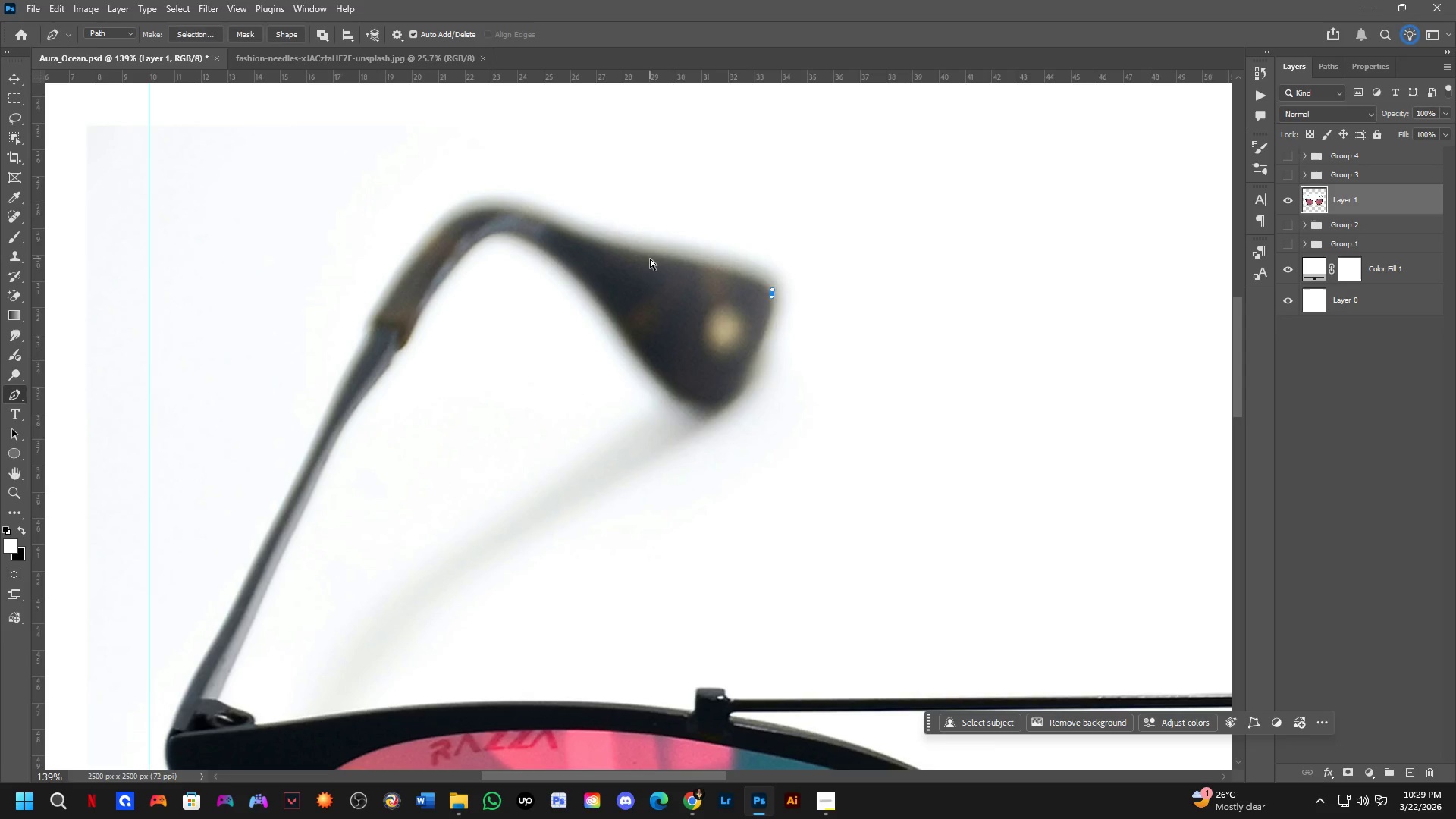 
key(Control+Z)
 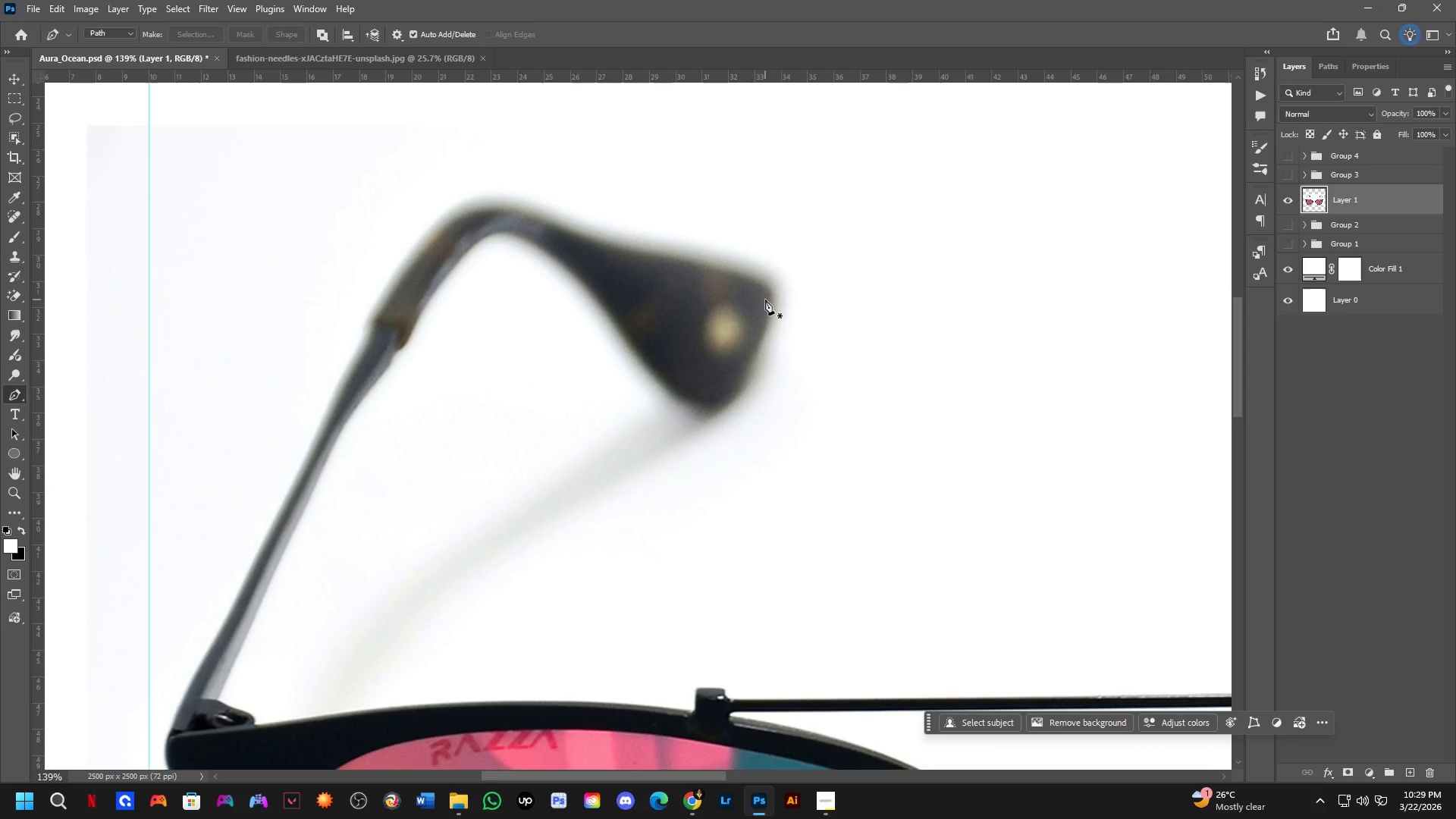 
left_click([770, 300])
 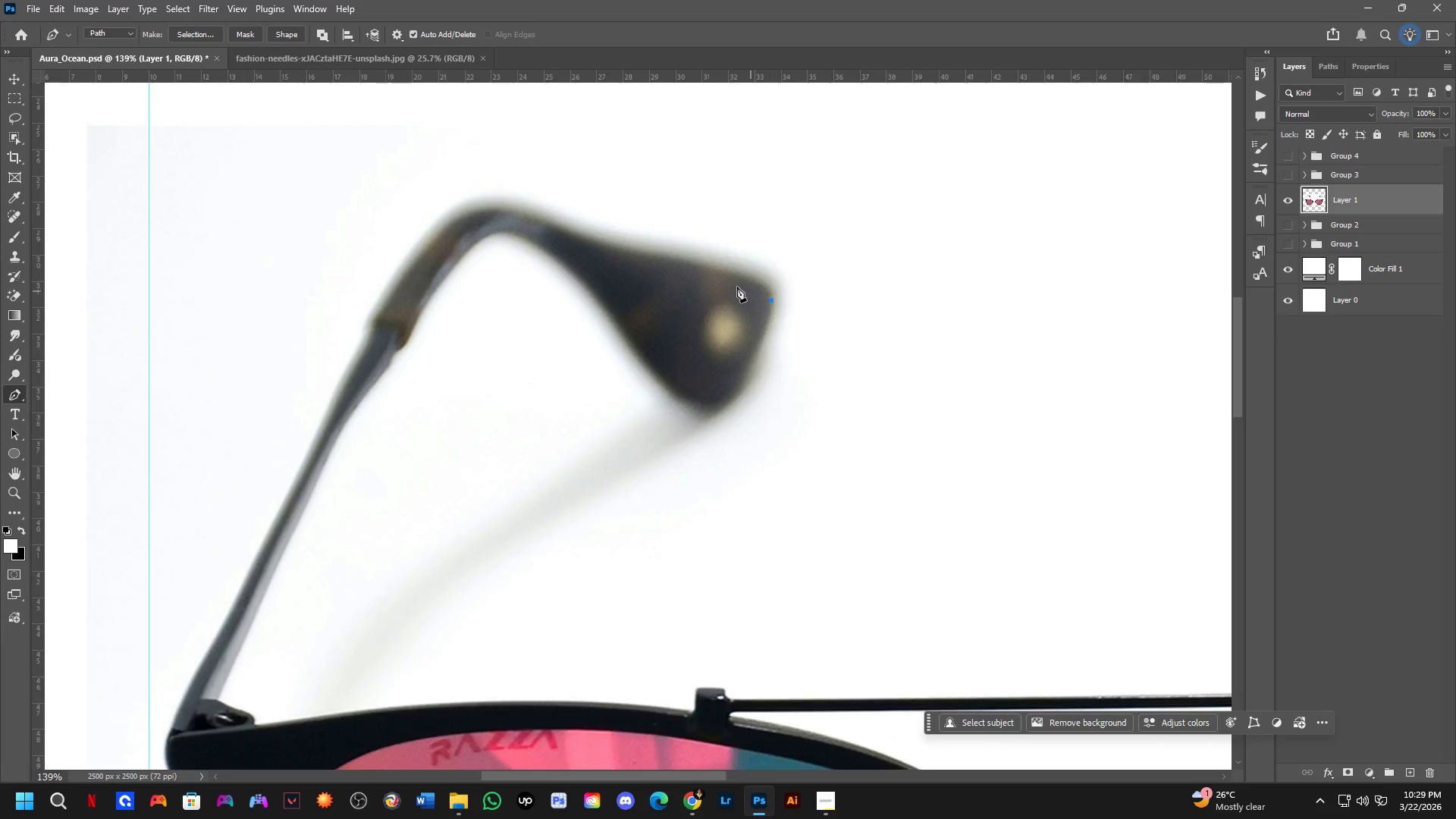 
scroll: coordinate [628, 237], scroll_direction: up, amount: 4.0
 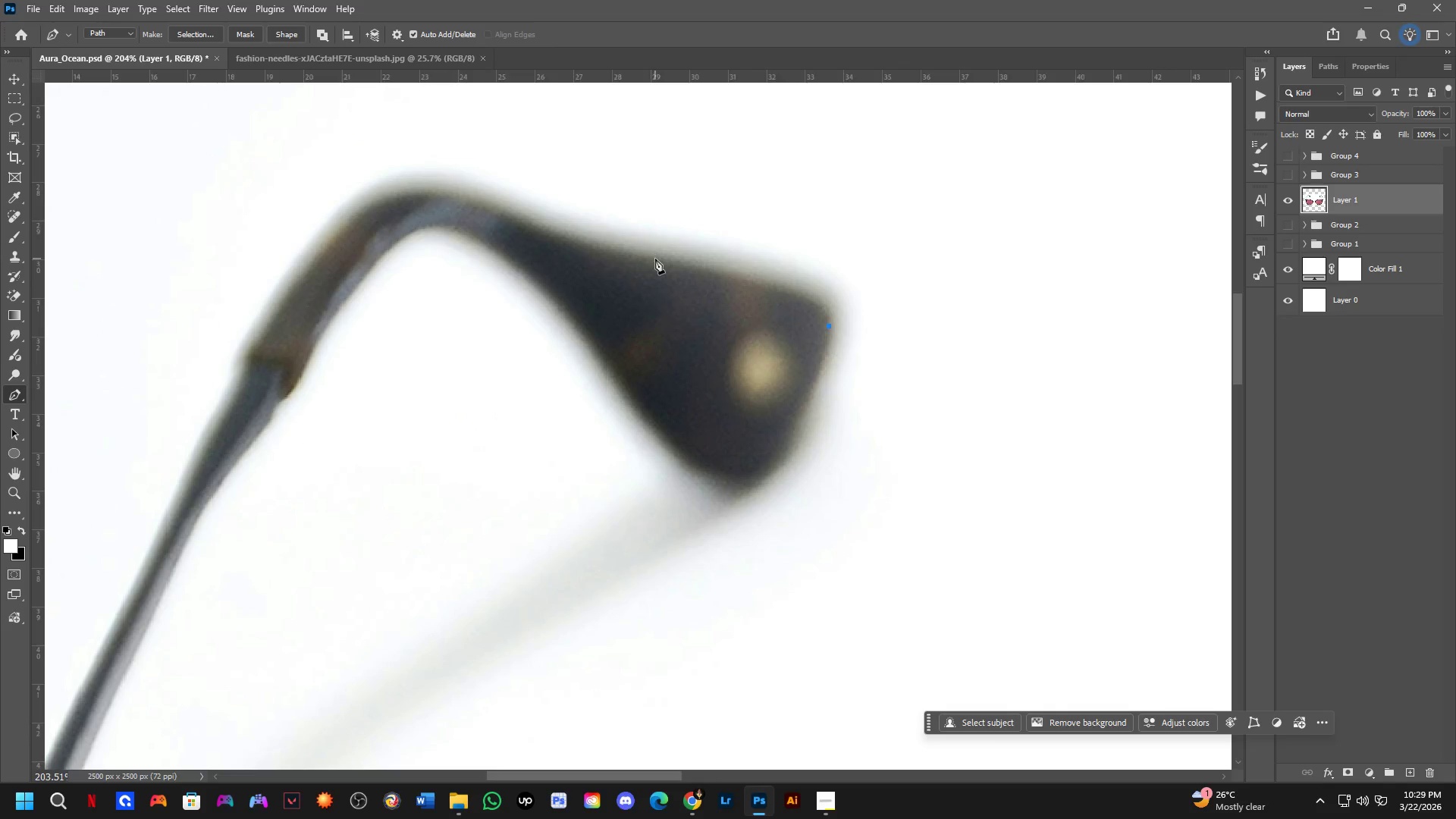 
left_click_drag(start_coordinate=[656, 259], to_coordinate=[481, 226])
 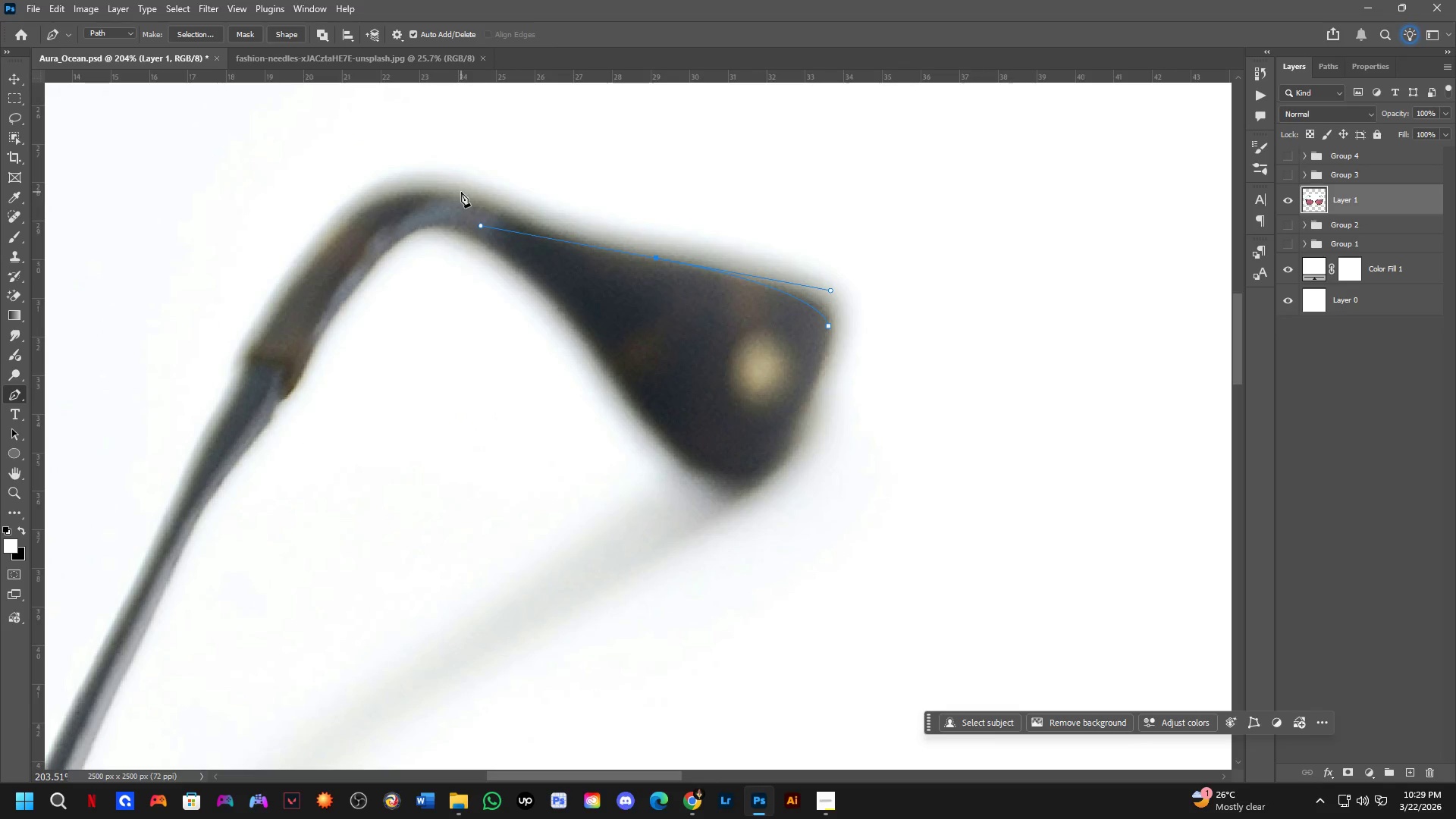 
left_click([461, 192])
 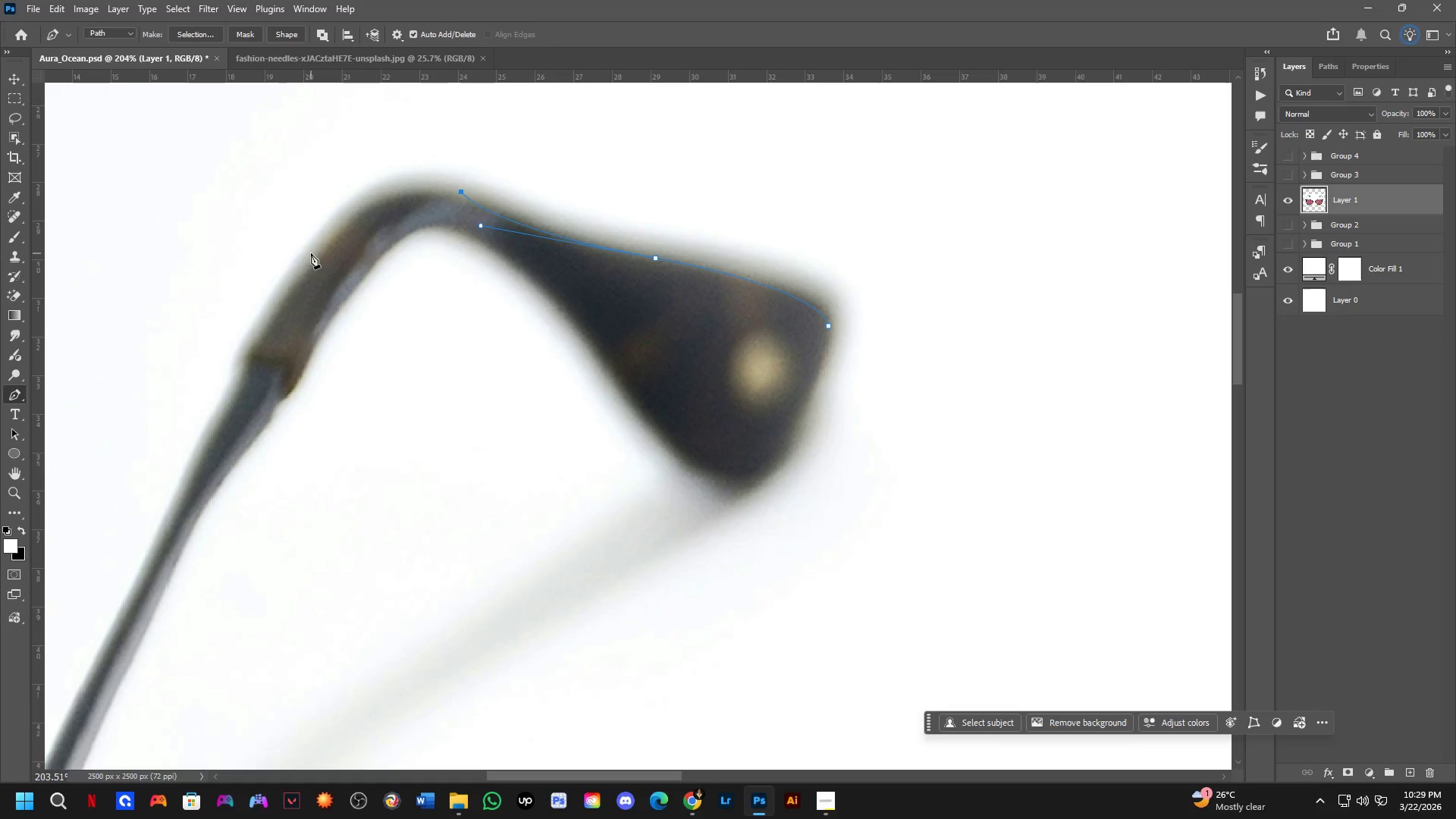 
left_click_drag(start_coordinate=[303, 253], to_coordinate=[224, 366])
 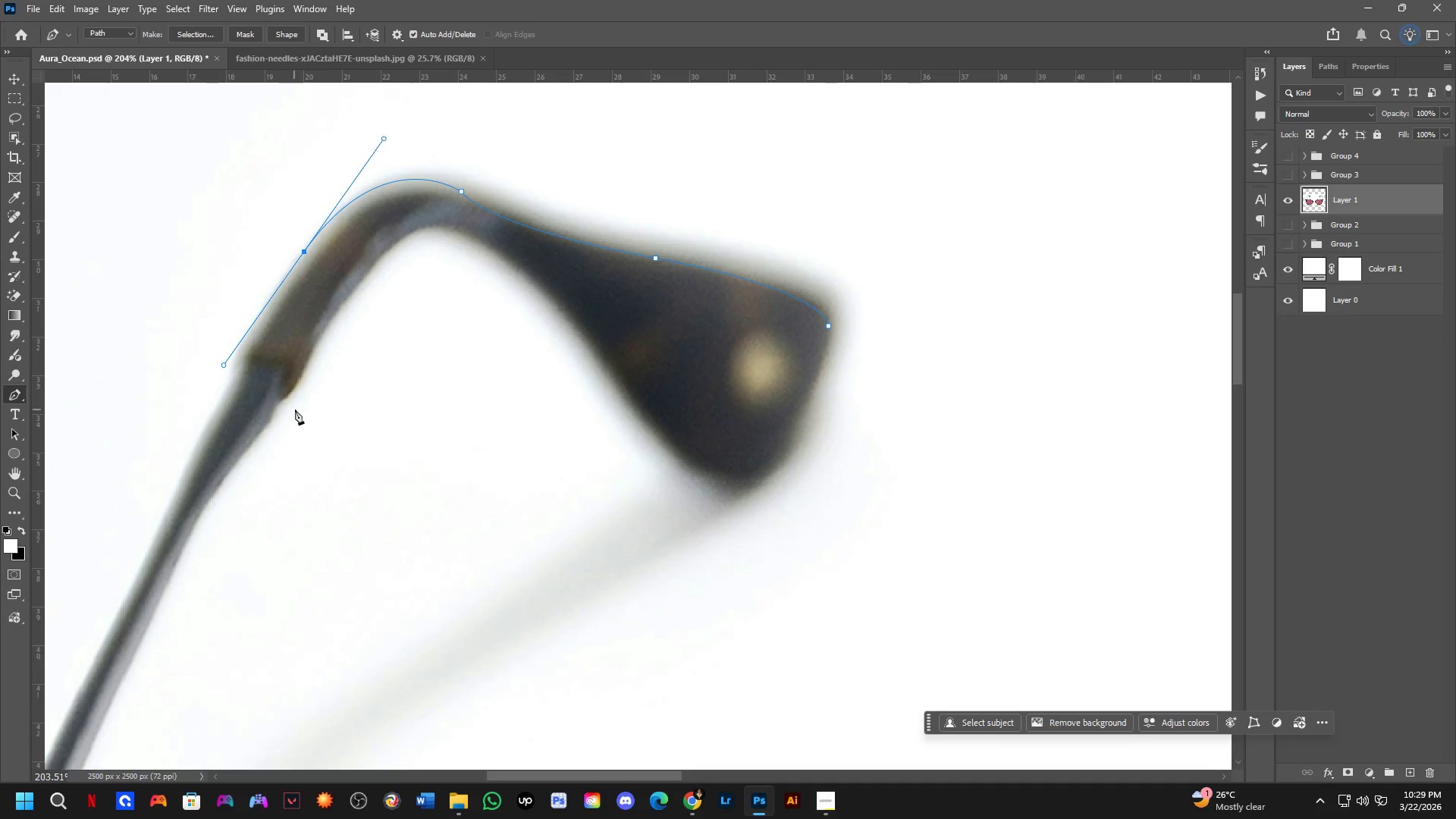 
hold_key(key=Space, duration=0.56)
 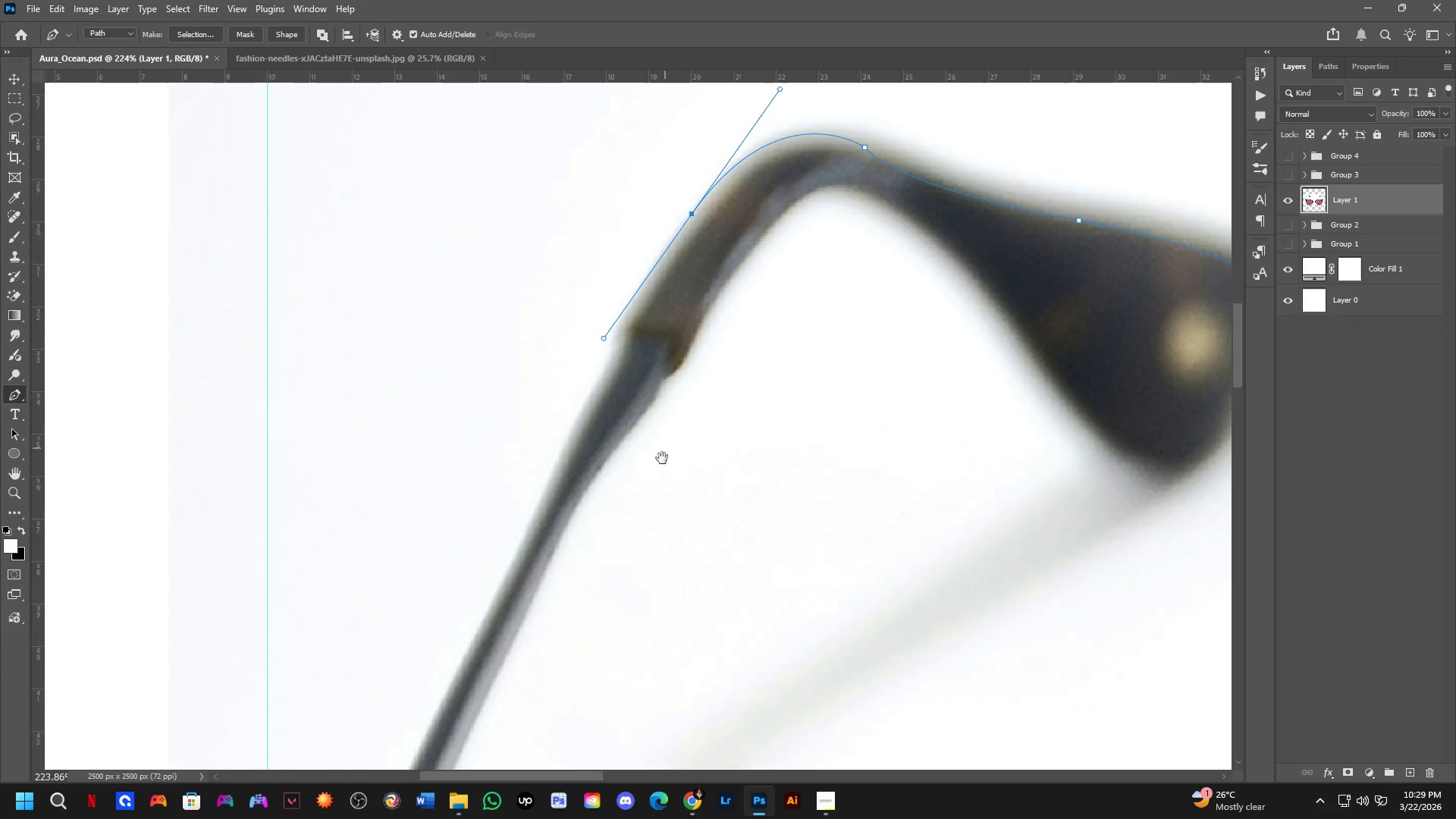 
left_click_drag(start_coordinate=[289, 411], to_coordinate=[706, 235])
 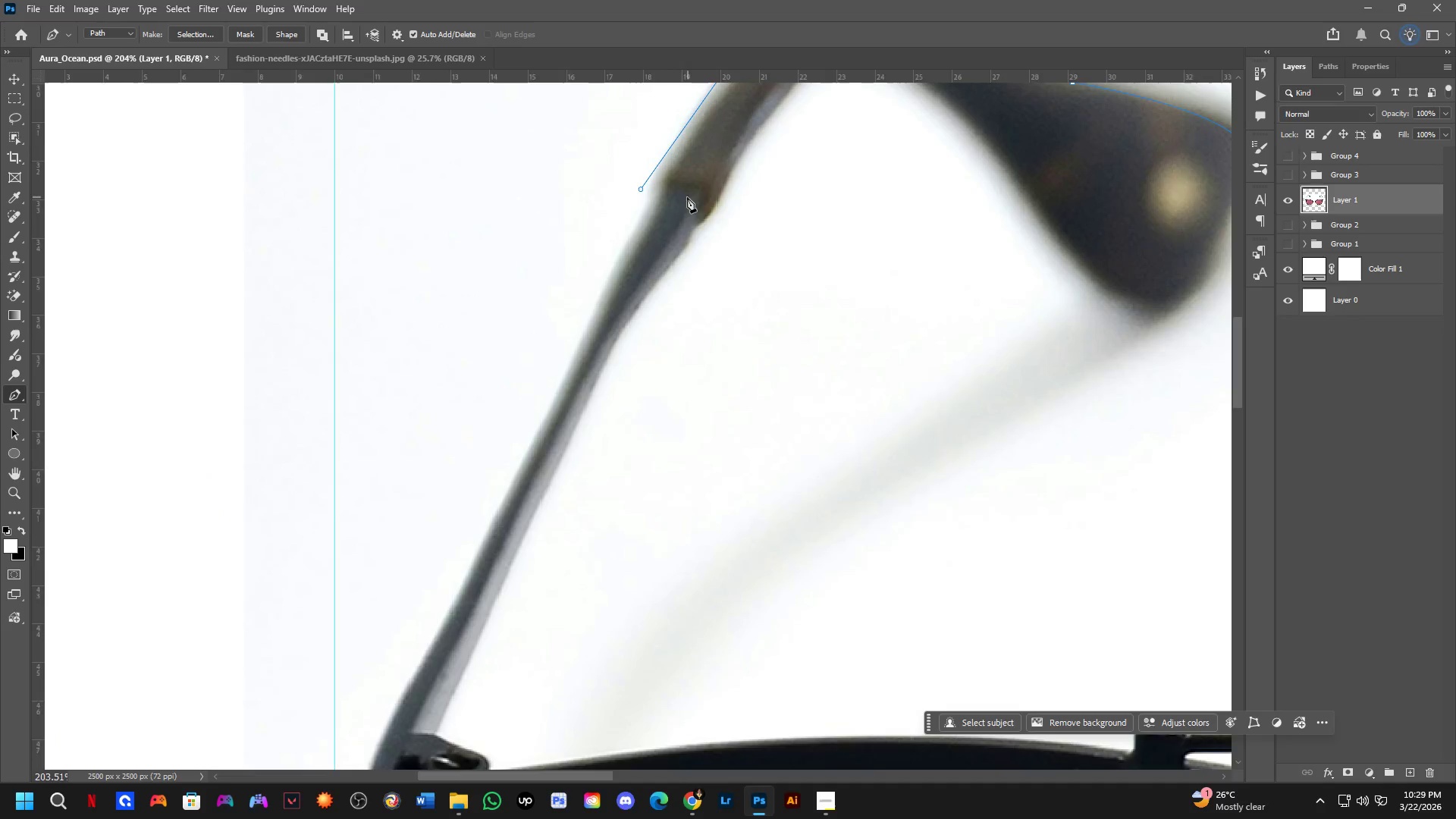 
scroll: coordinate [680, 204], scroll_direction: up, amount: 1.0
 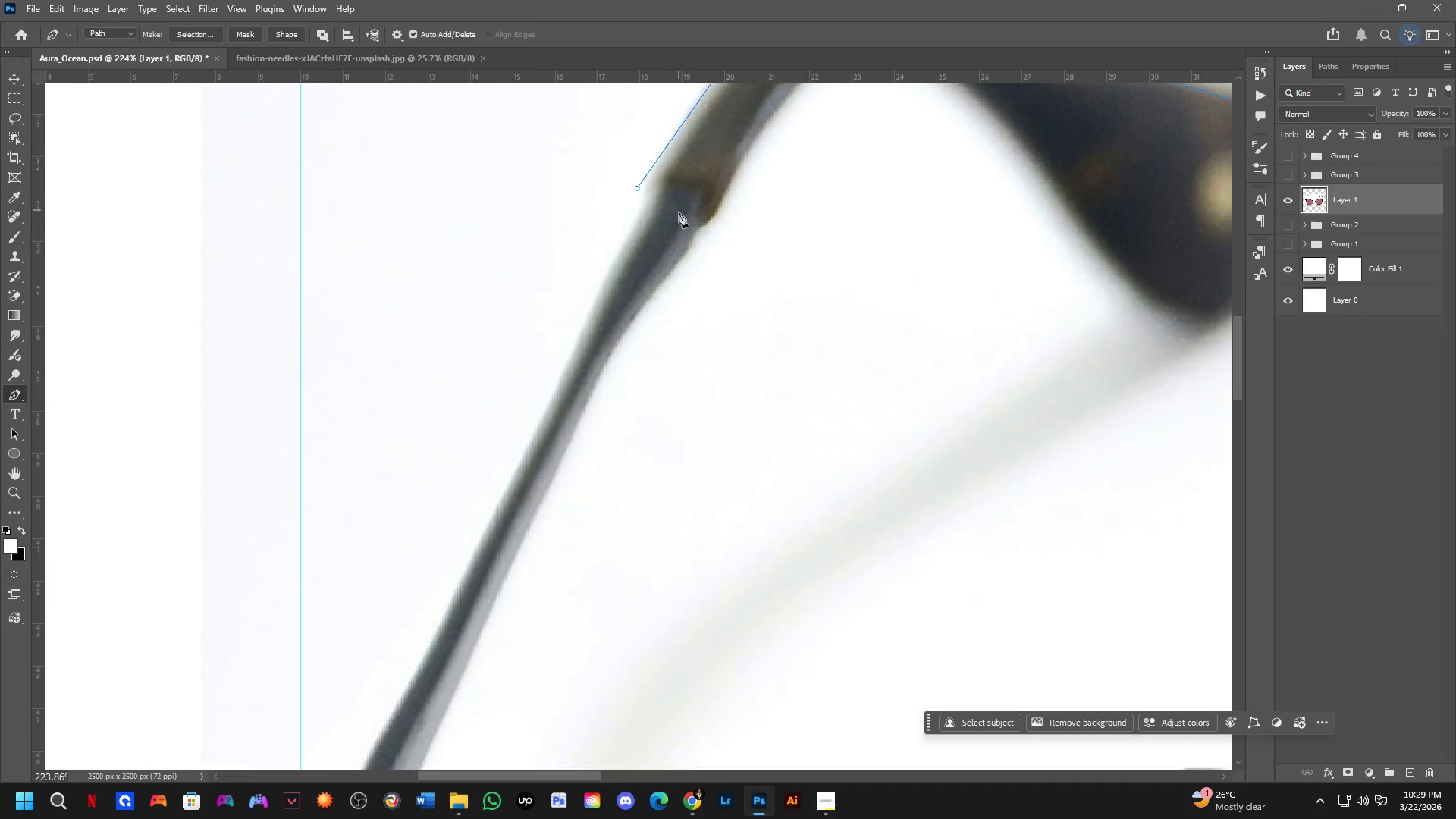 
hold_key(key=Space, duration=0.55)
 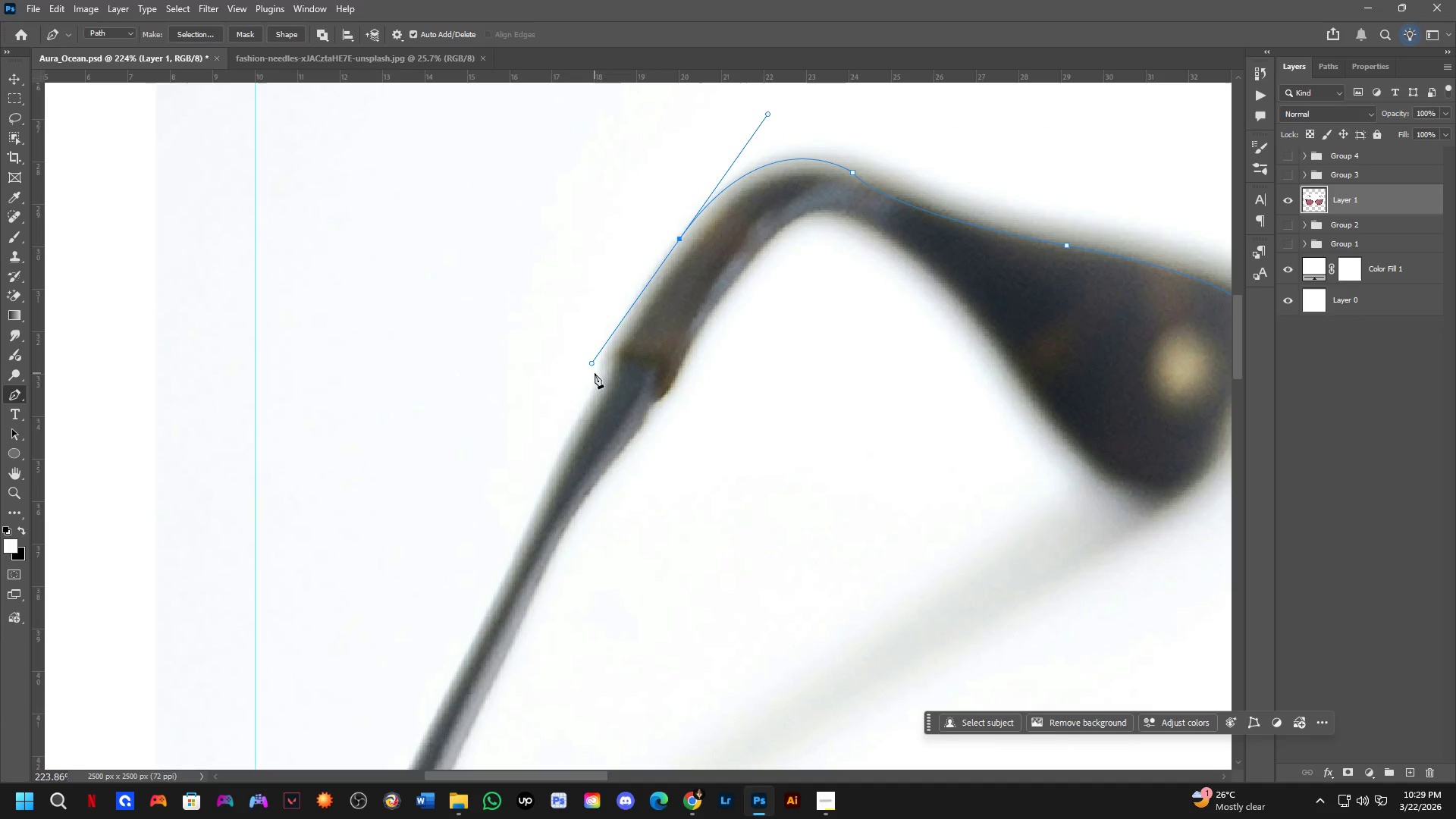 
left_click_drag(start_coordinate=[700, 293], to_coordinate=[654, 469])
 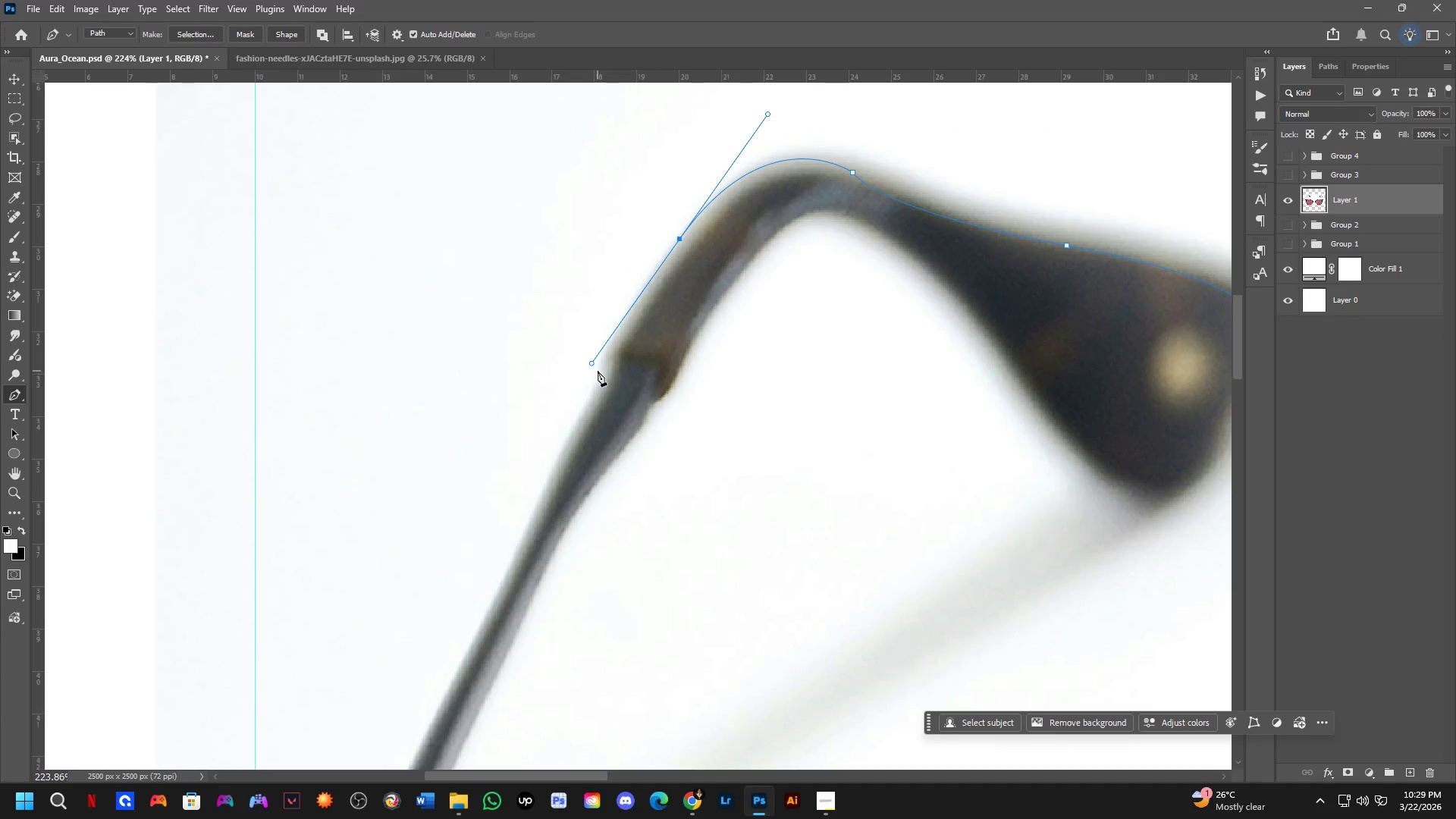 
left_click([600, 370])
 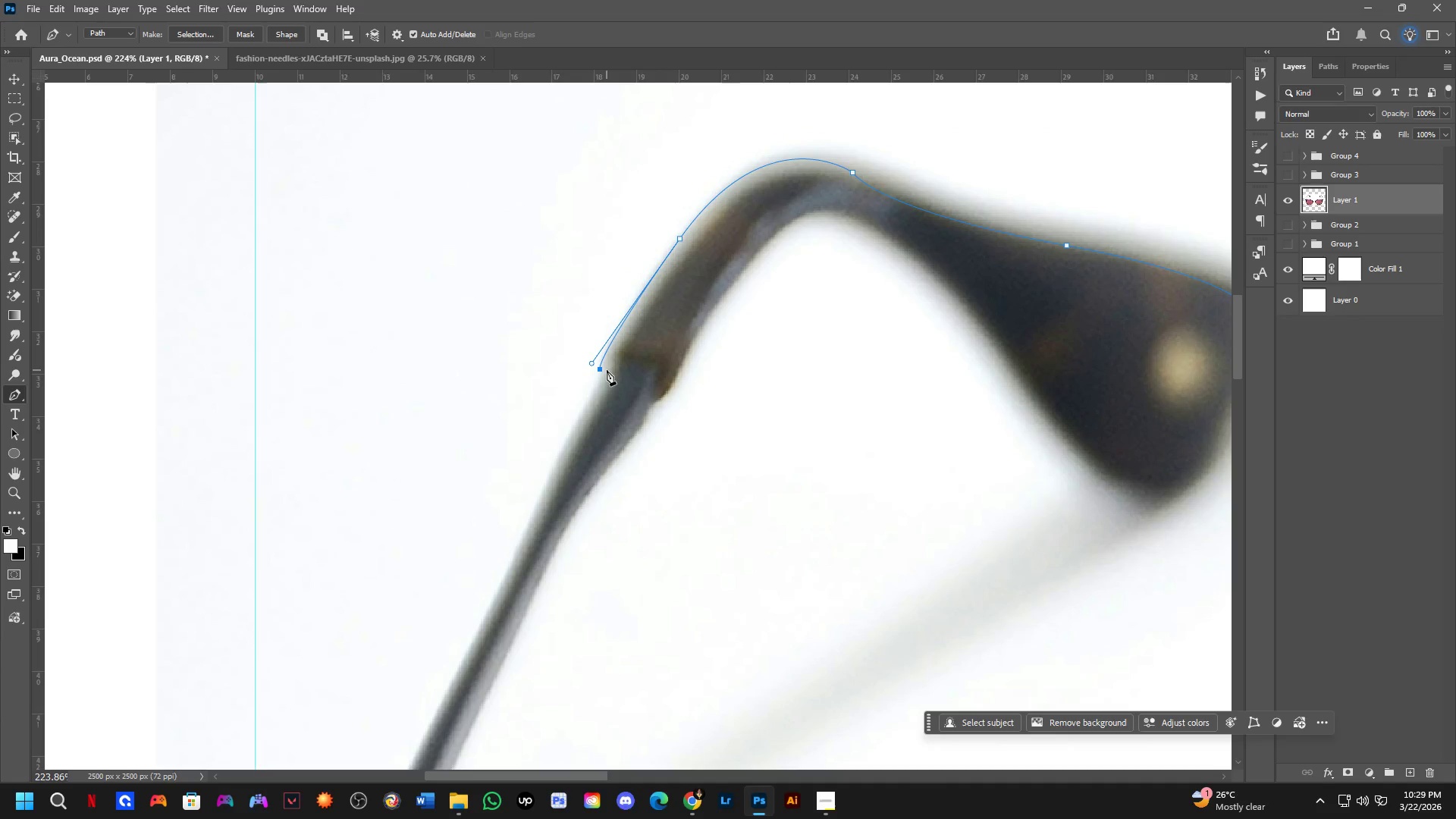 
left_click([607, 370])
 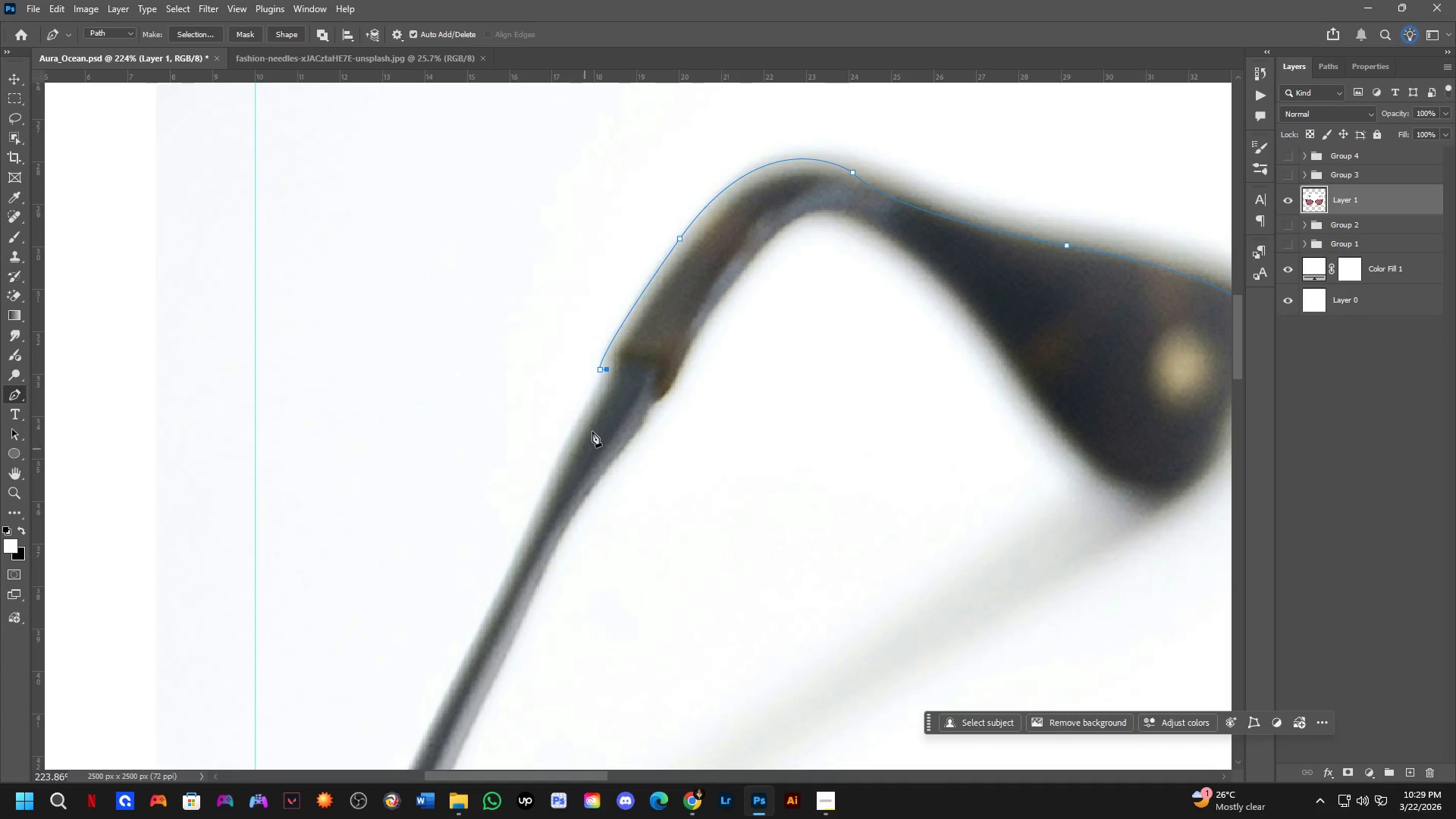 
key(Control+ControlLeft)
 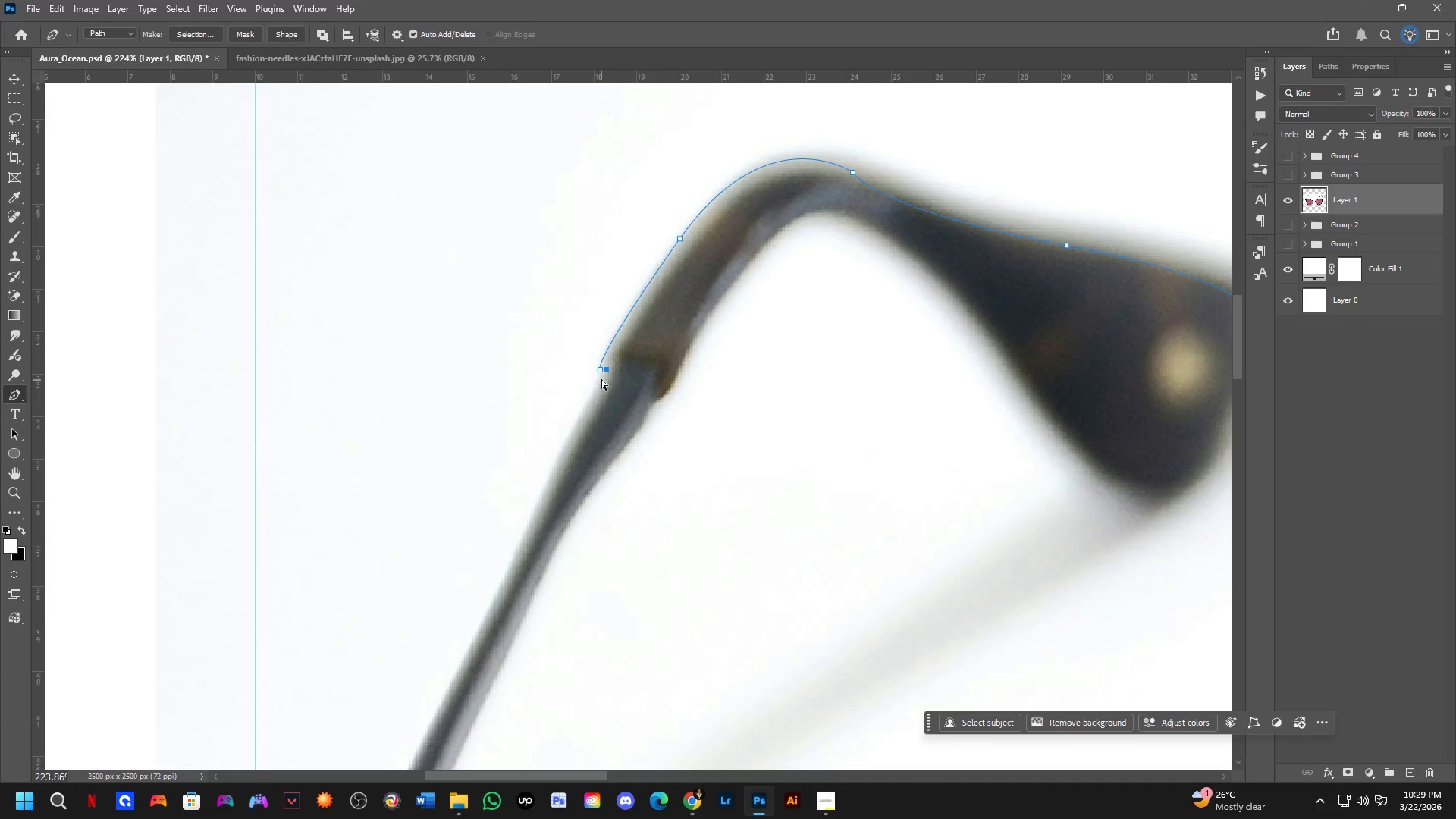 
key(Control+Z)
 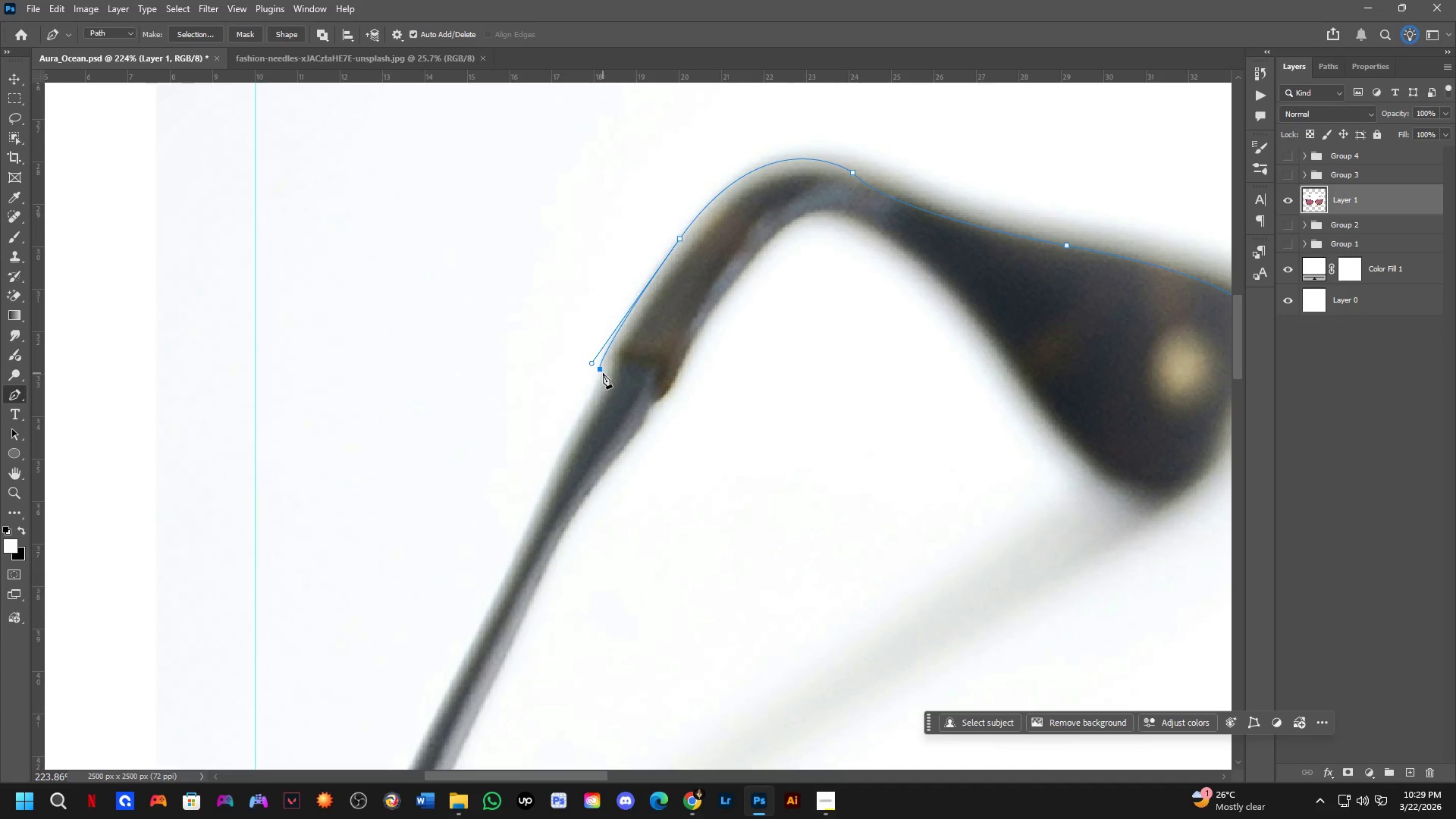 
left_click([604, 373])
 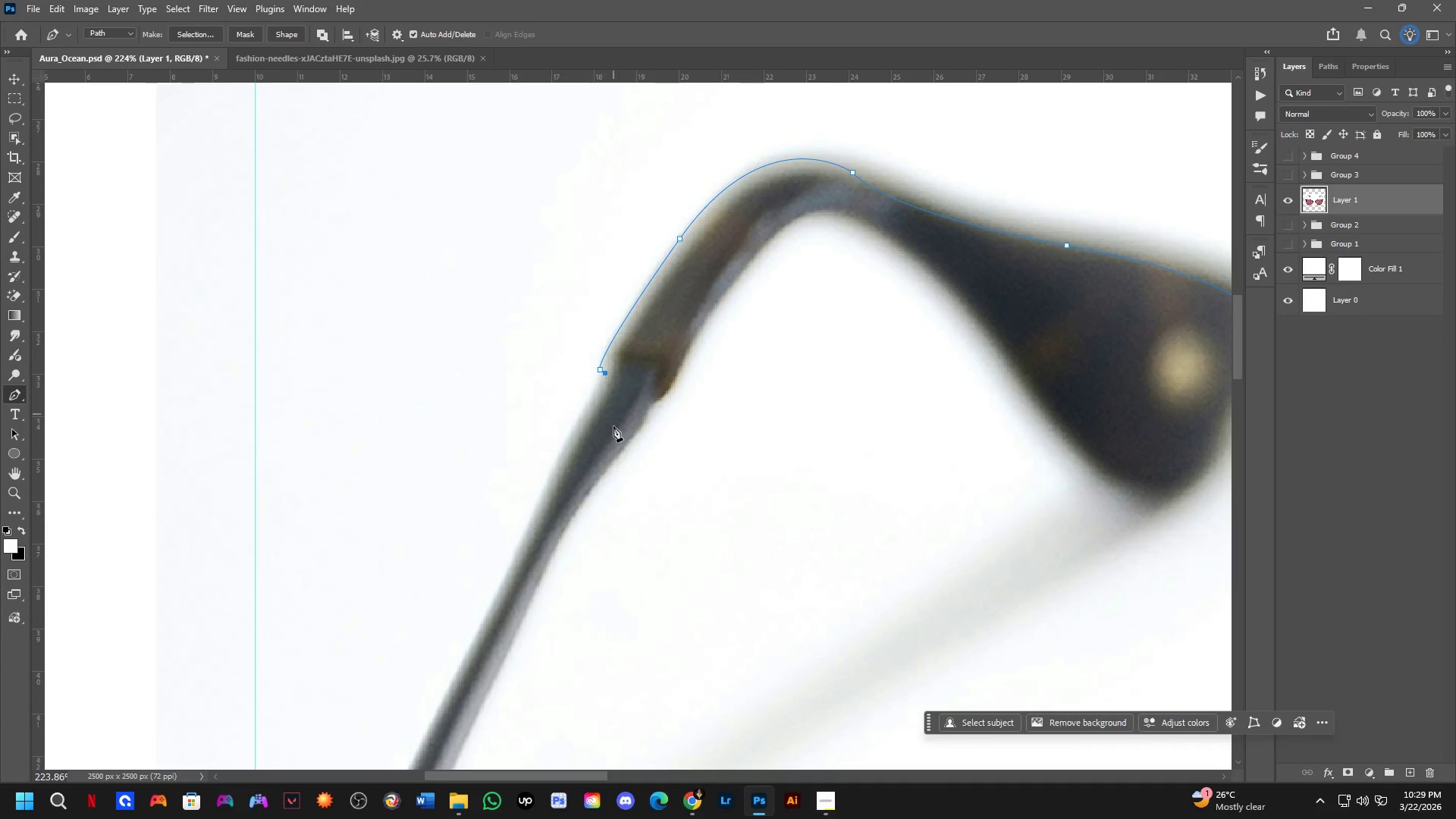 
hold_key(key=Space, duration=0.47)
 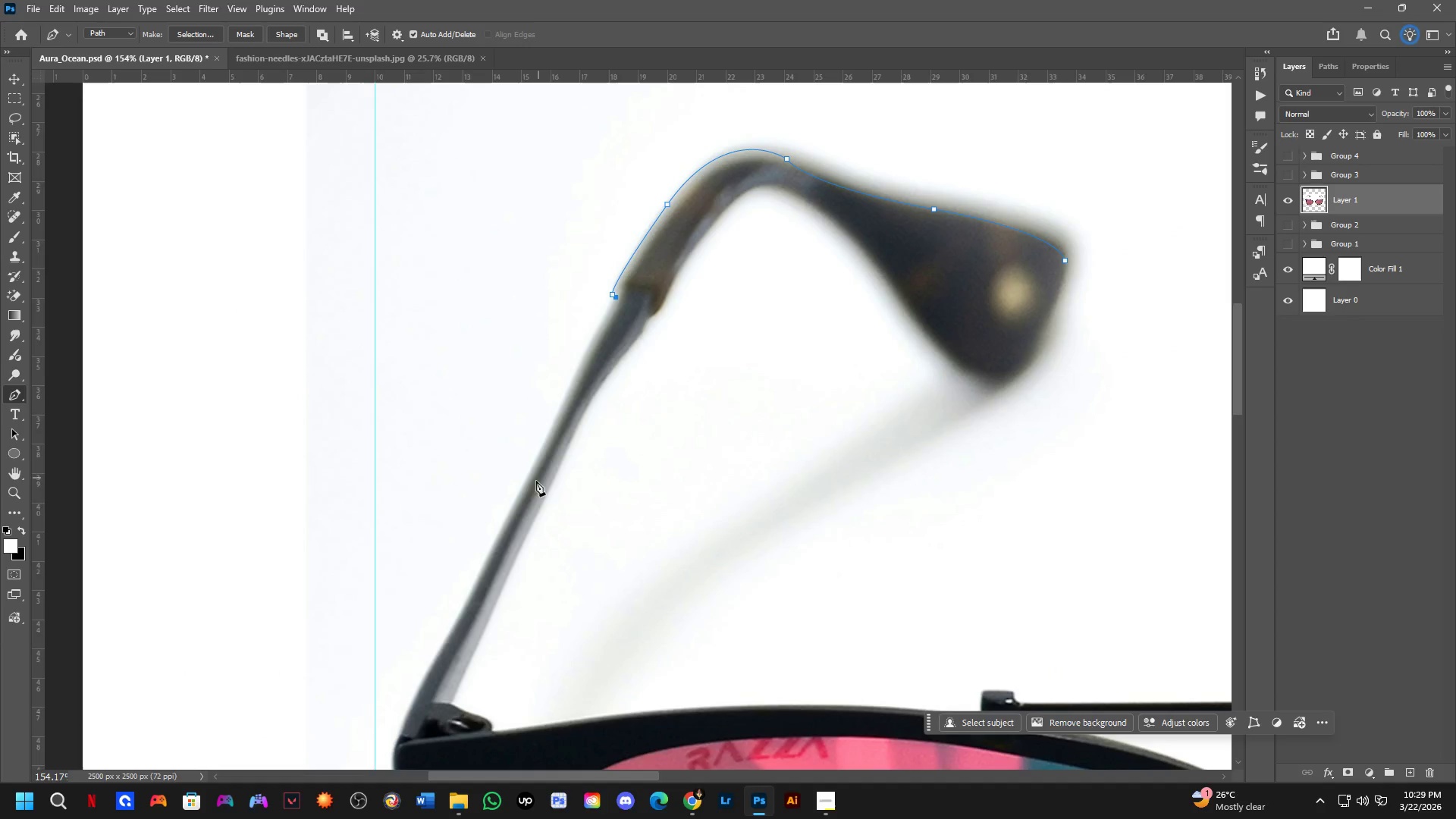 
left_click_drag(start_coordinate=[610, 492], to_coordinate=[639, 394])
 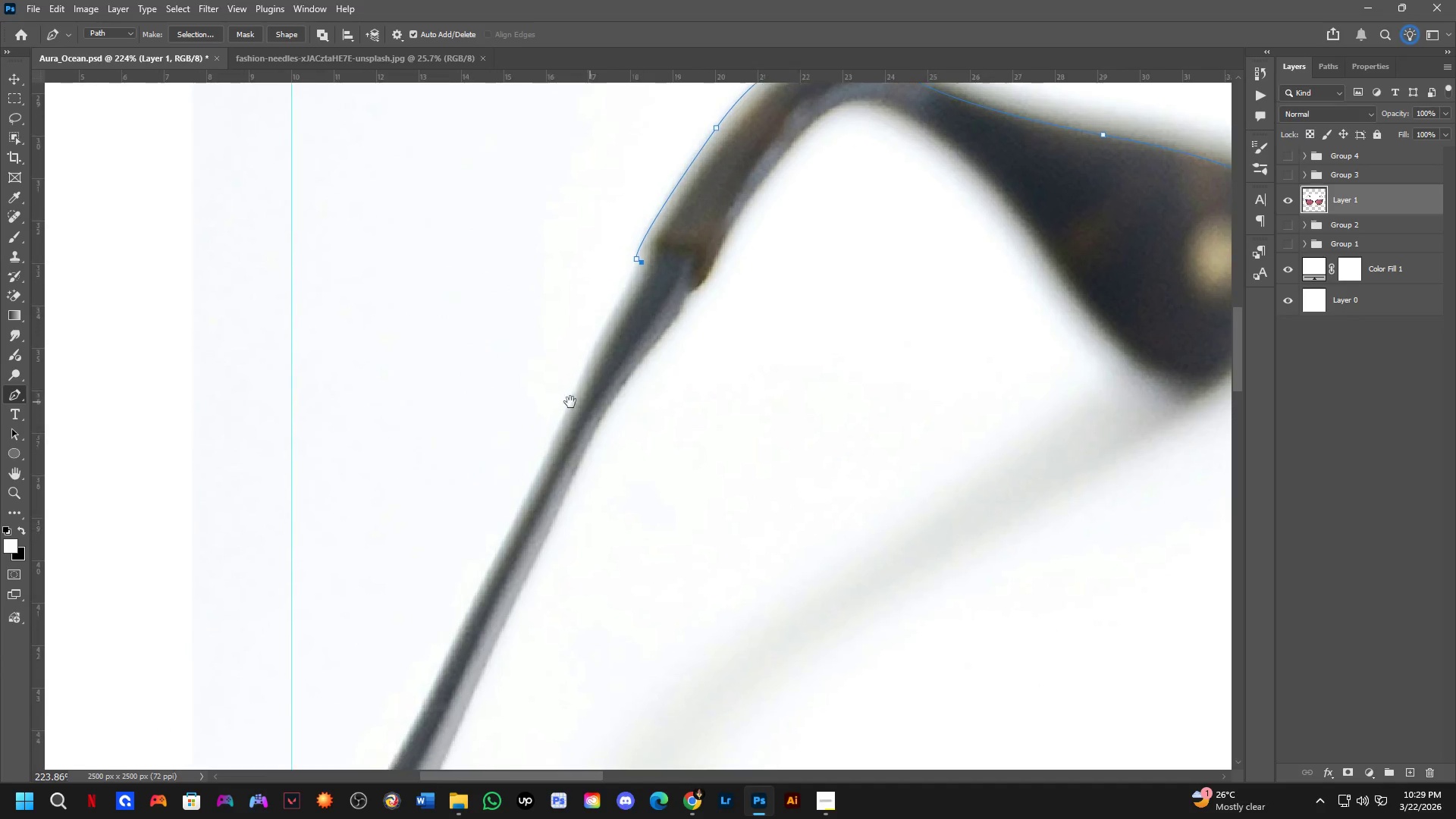 
scroll: coordinate [546, 402], scroll_direction: down, amount: 4.0
 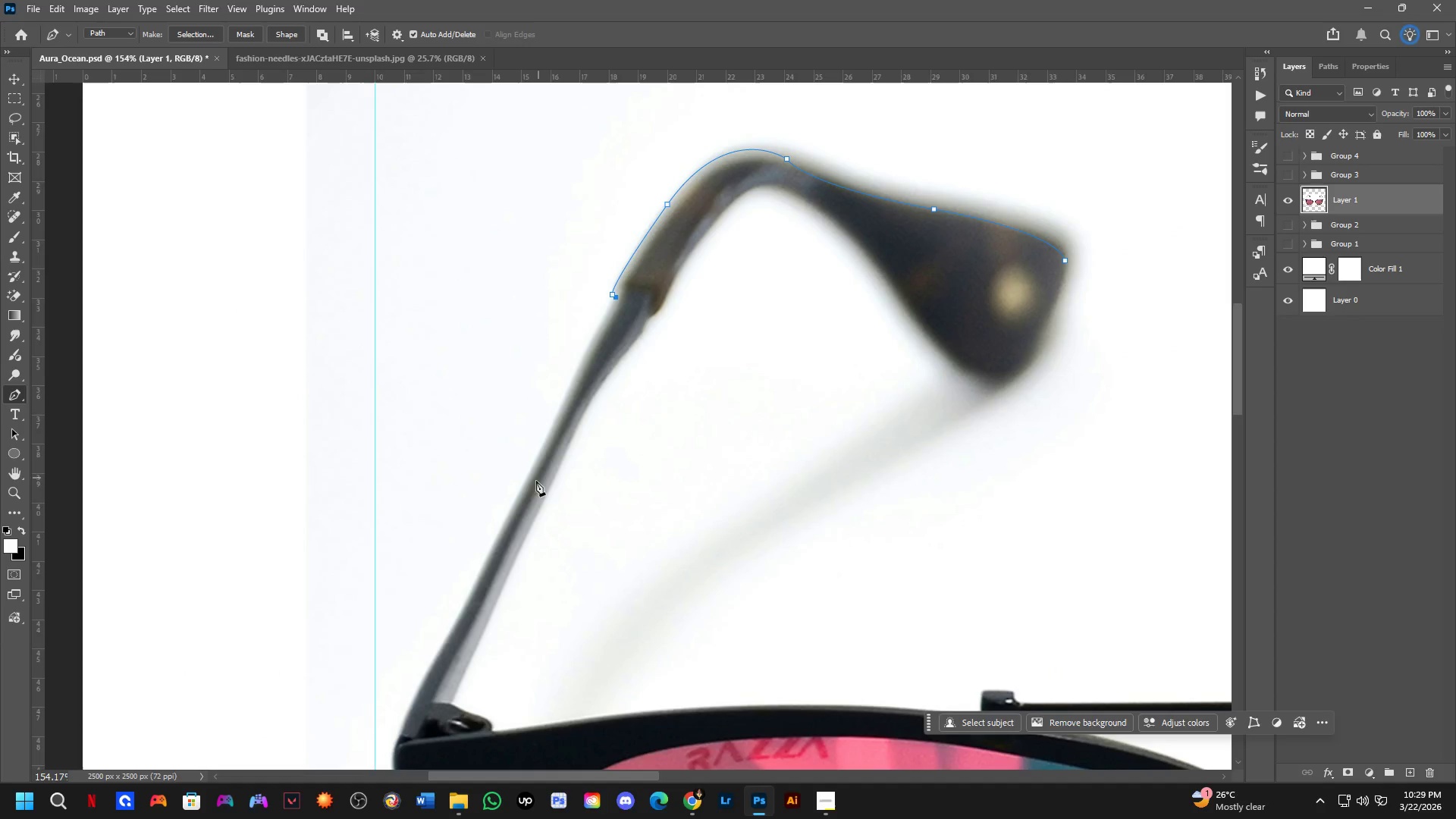 
hold_key(key=Space, duration=0.47)
 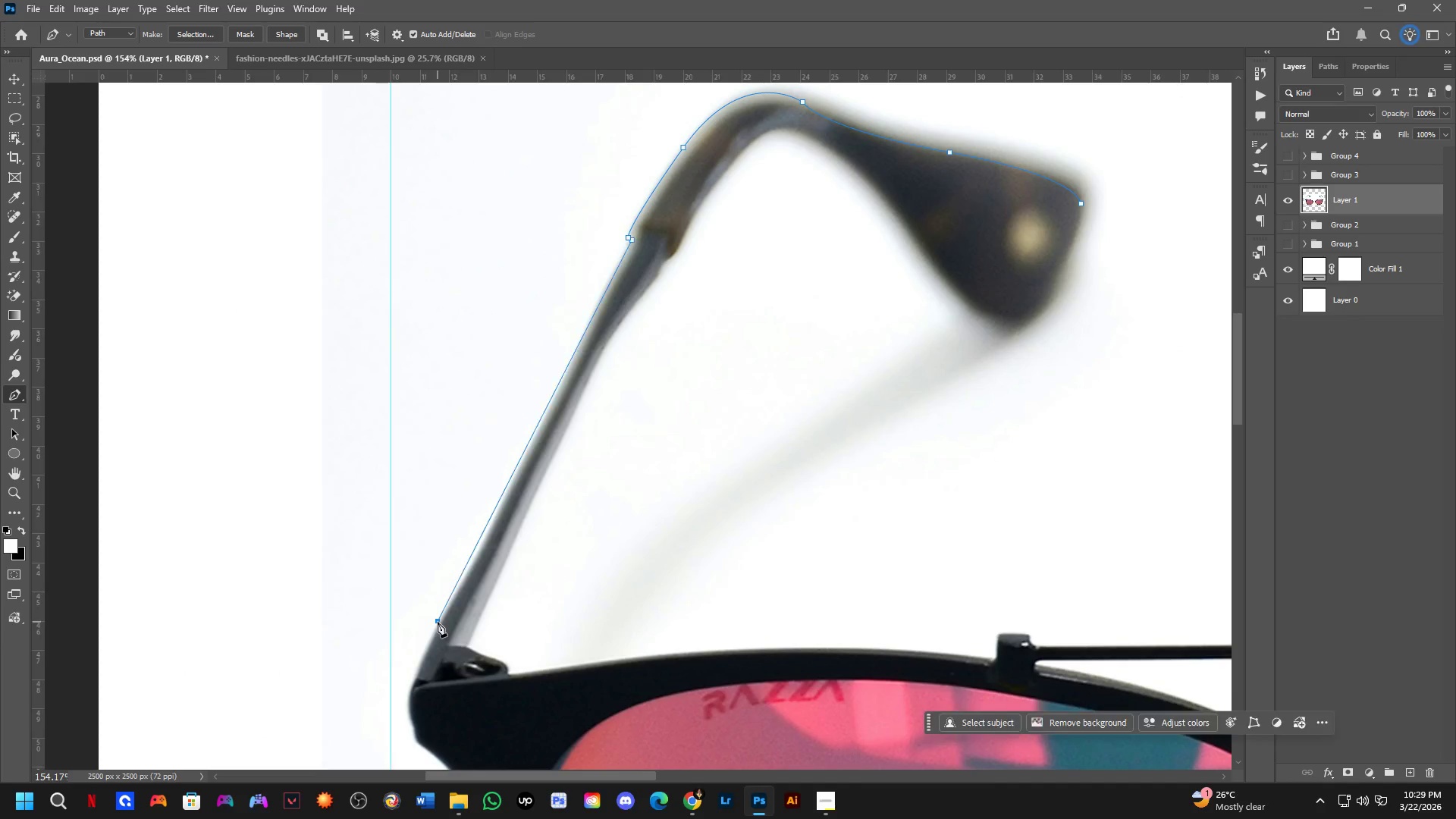 
left_click_drag(start_coordinate=[481, 570], to_coordinate=[497, 513])
 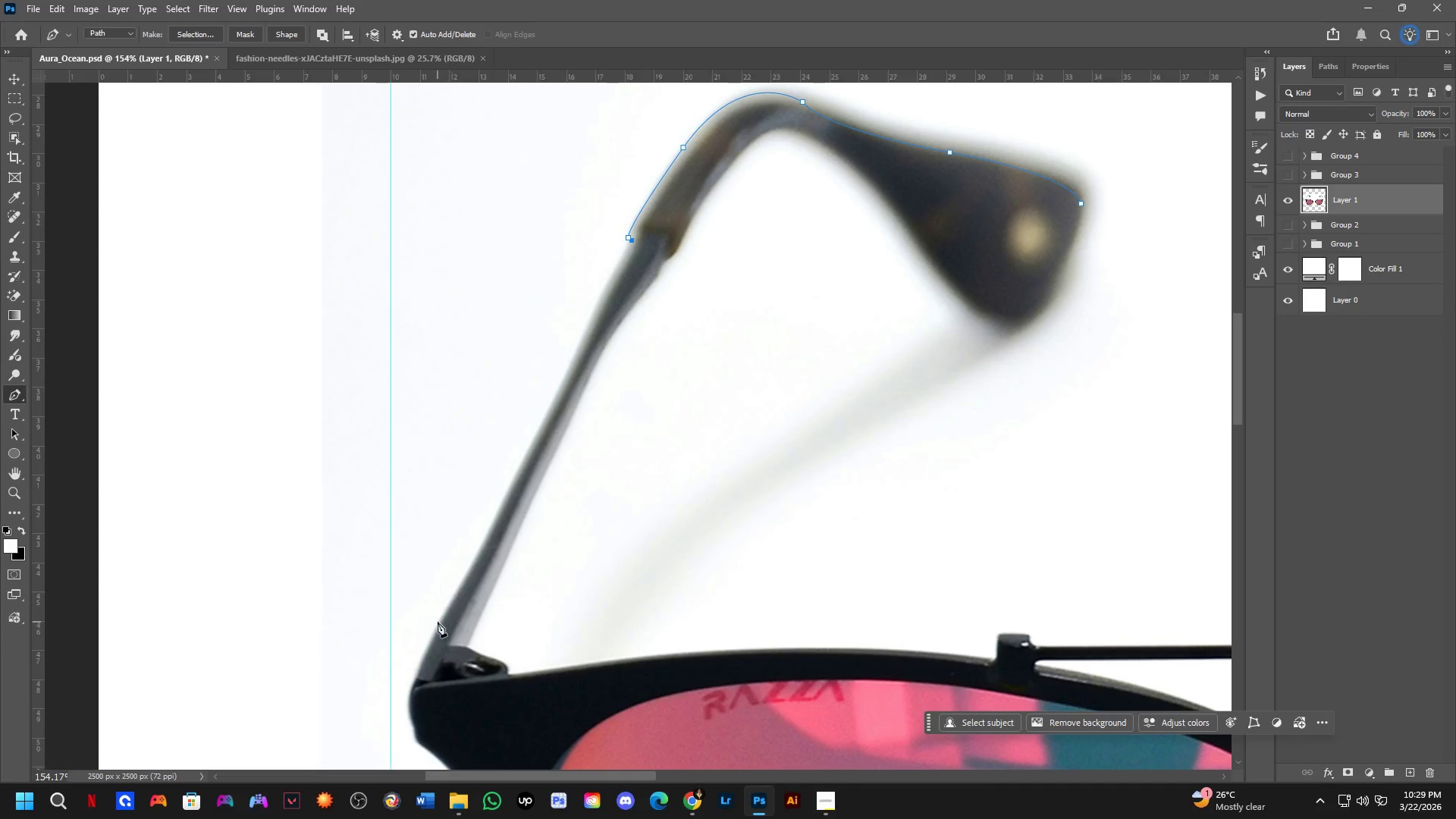 
left_click([438, 622])
 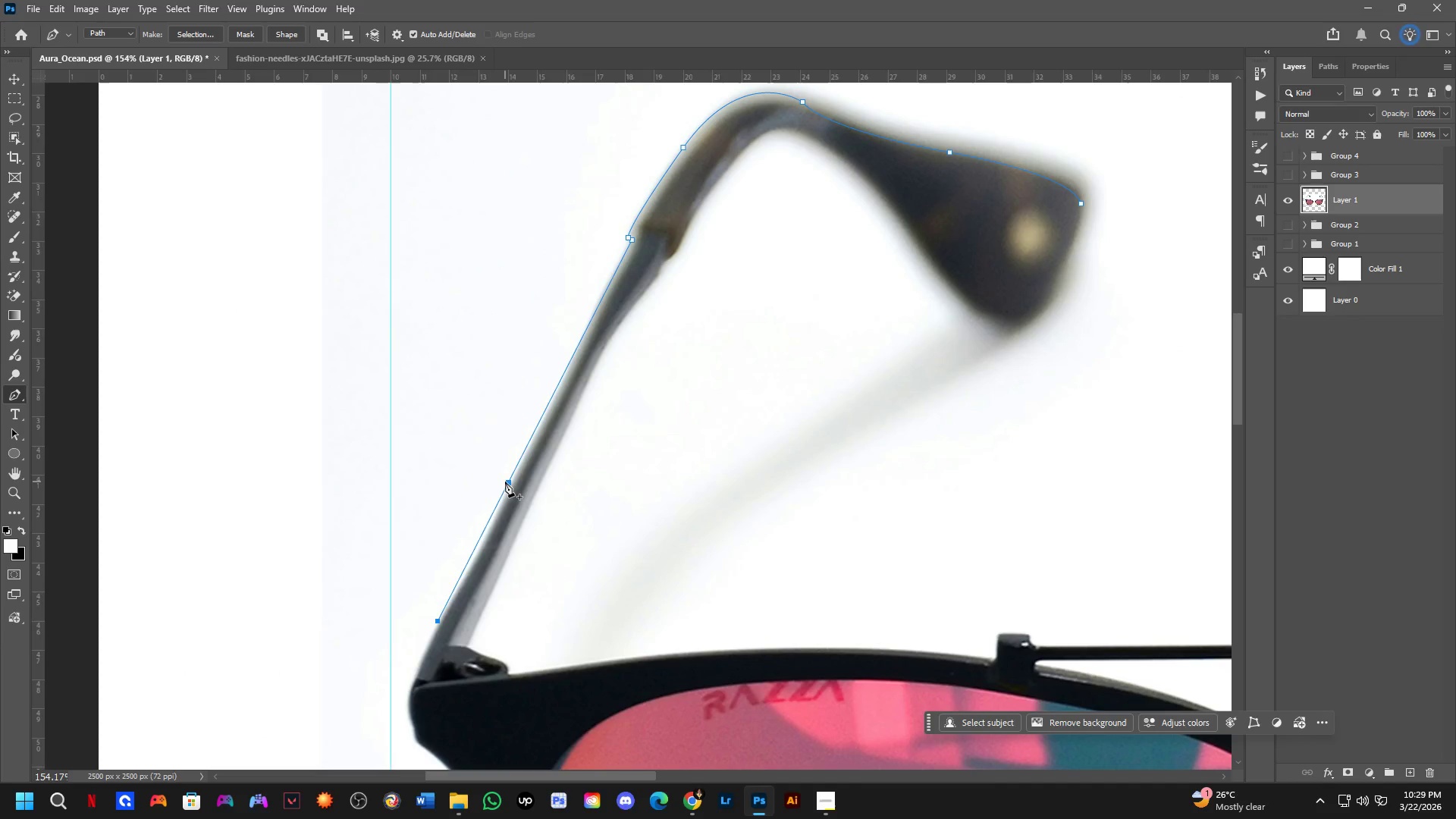 
hold_key(key=ControlLeft, duration=1.41)
left_click_drag(start_coordinate=[506, 483], to_coordinate=[501, 493])
 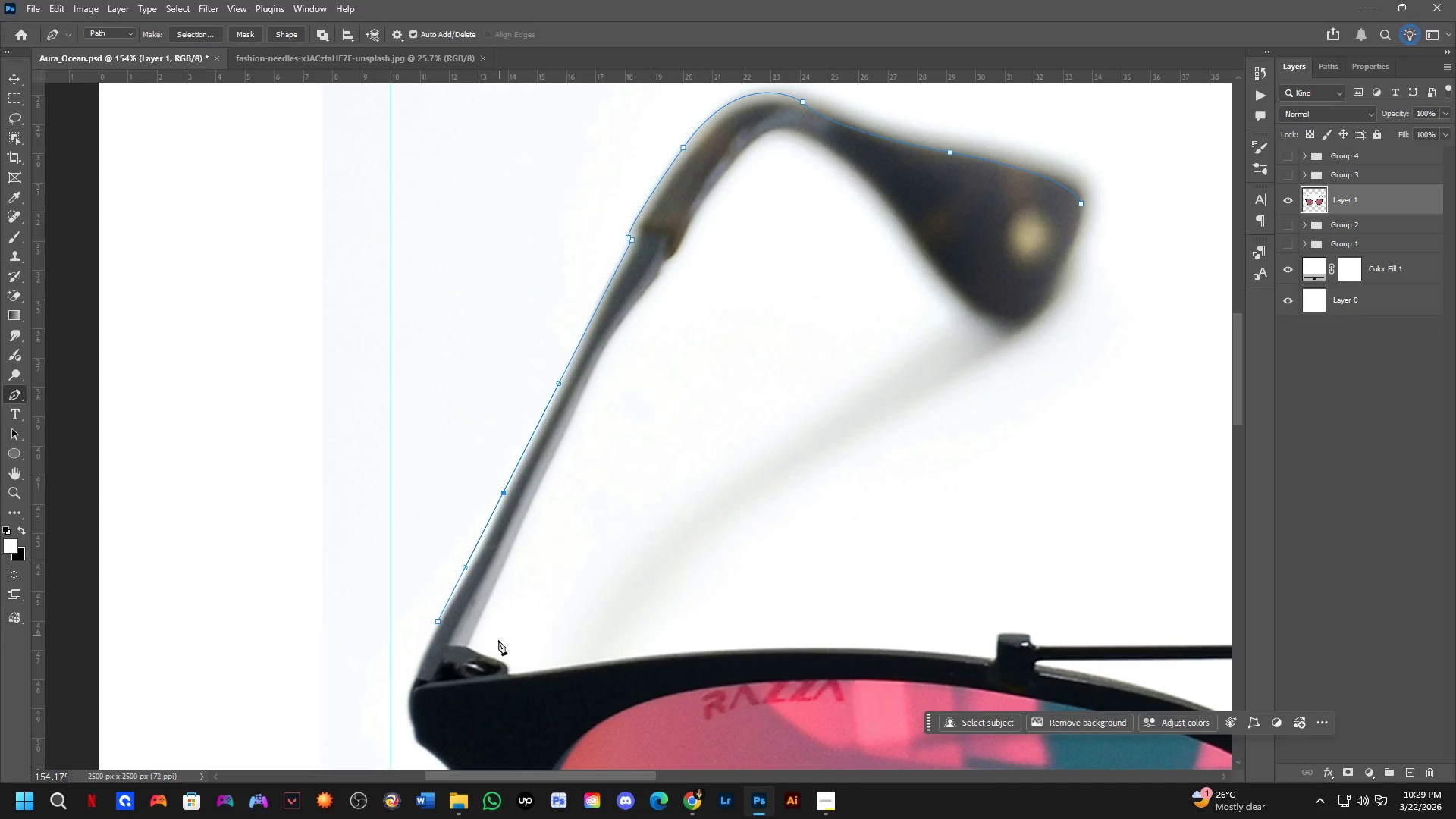 
hold_key(key=Space, duration=0.58)
 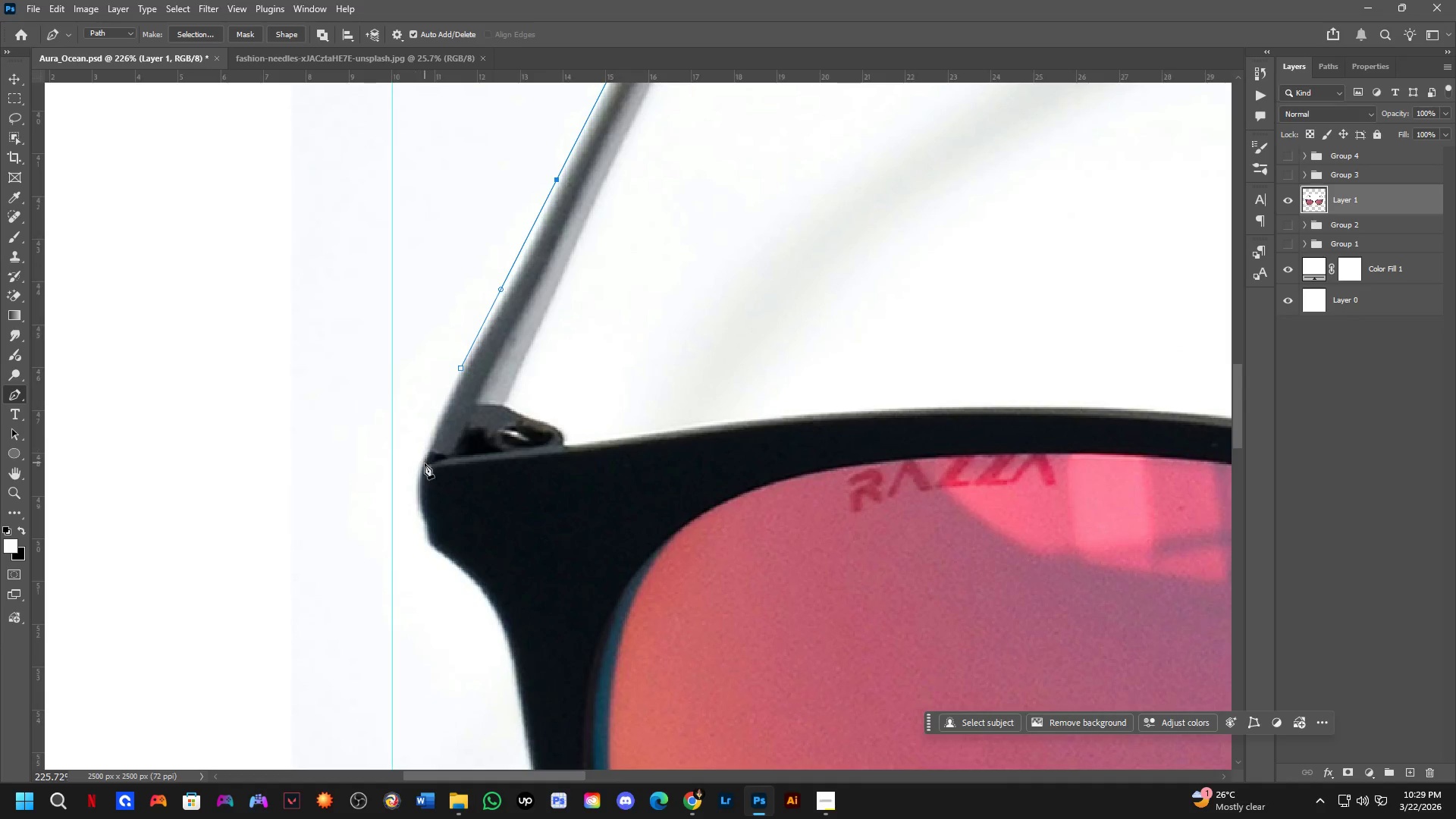 
left_click_drag(start_coordinate=[497, 619], to_coordinate=[520, 379])
 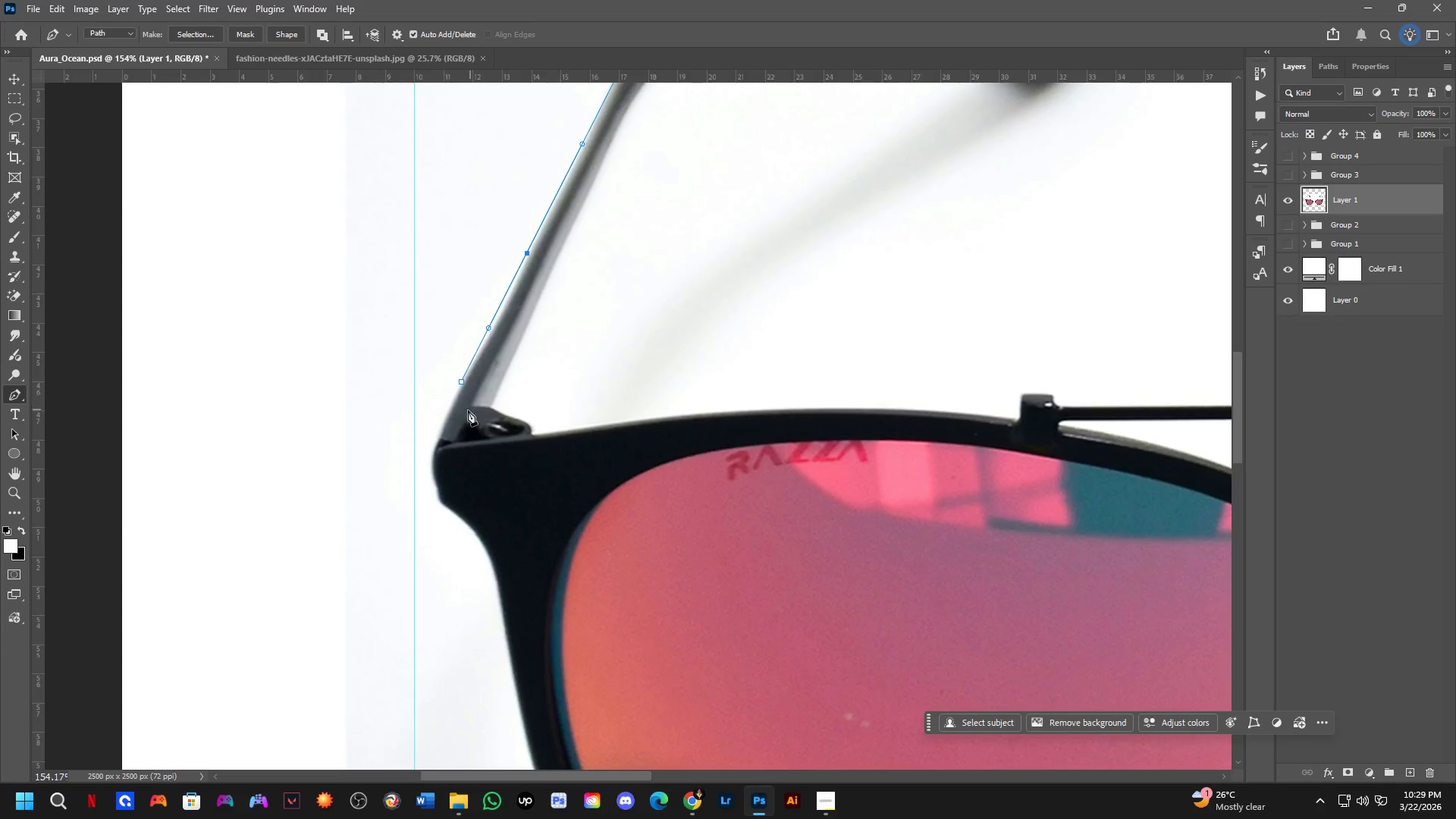 
scroll: coordinate [454, 416], scroll_direction: up, amount: 4.0
 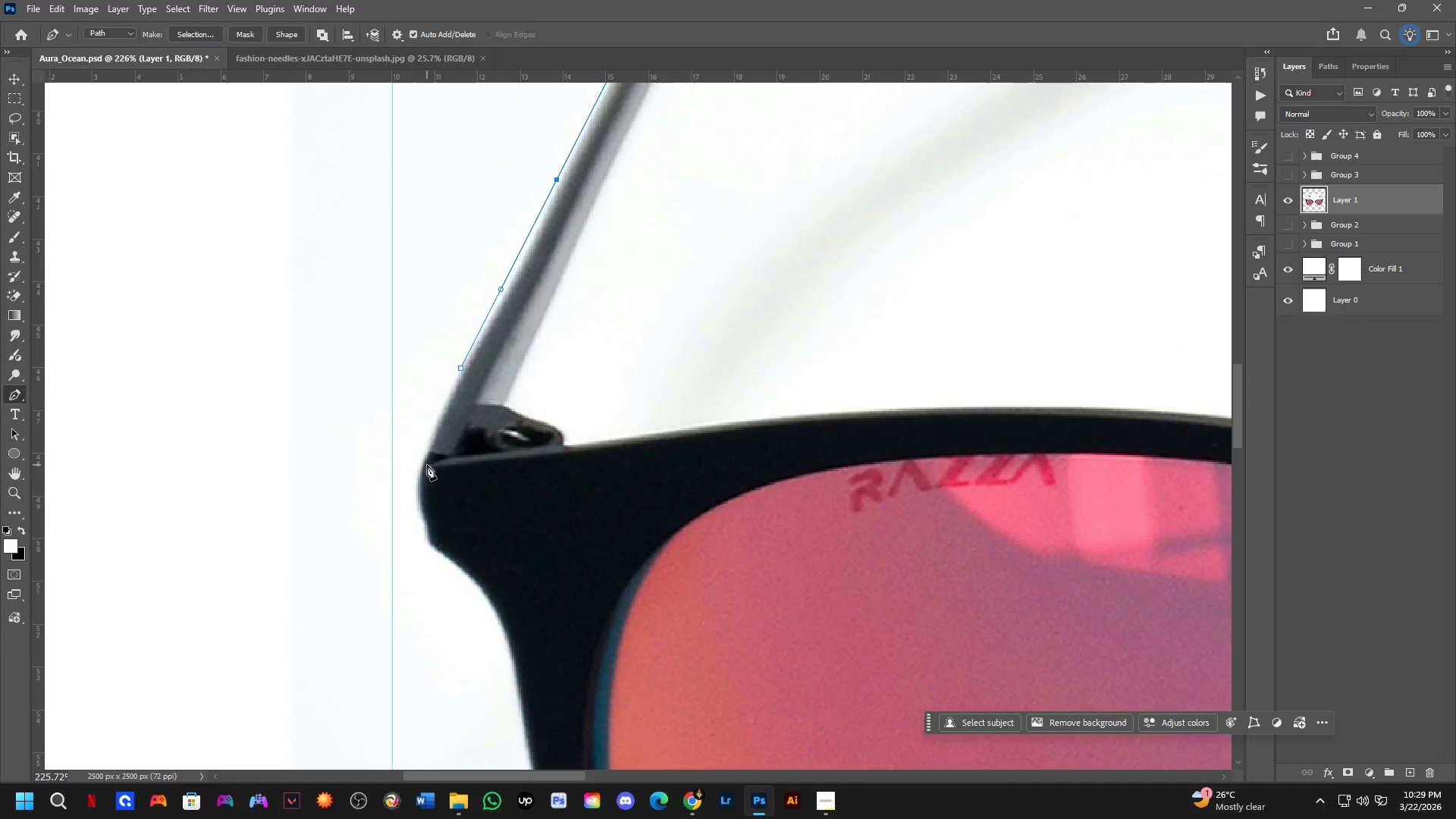 
left_click([424, 463])
 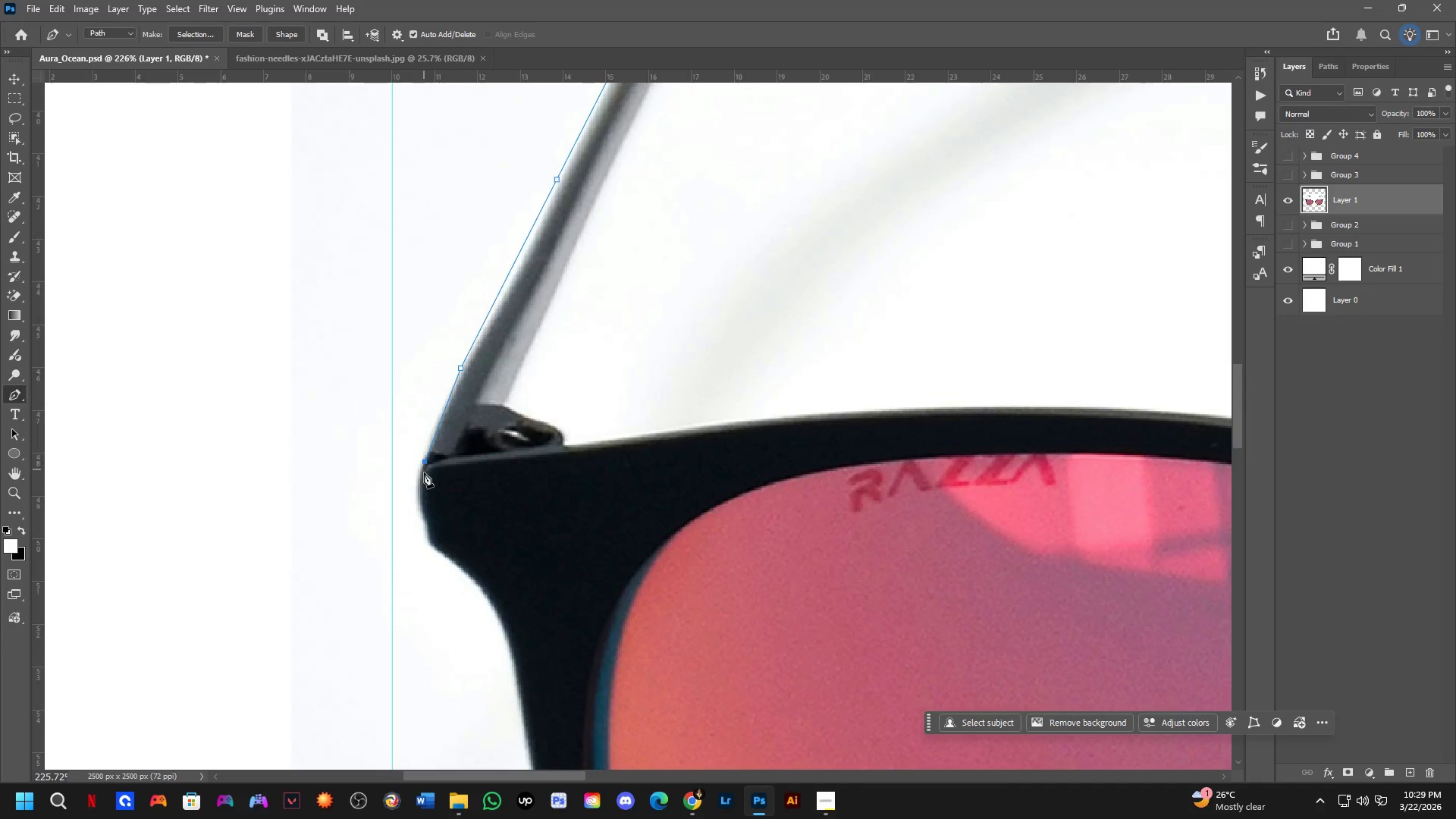 
scroll: coordinate [418, 484], scroll_direction: up, amount: 3.0
 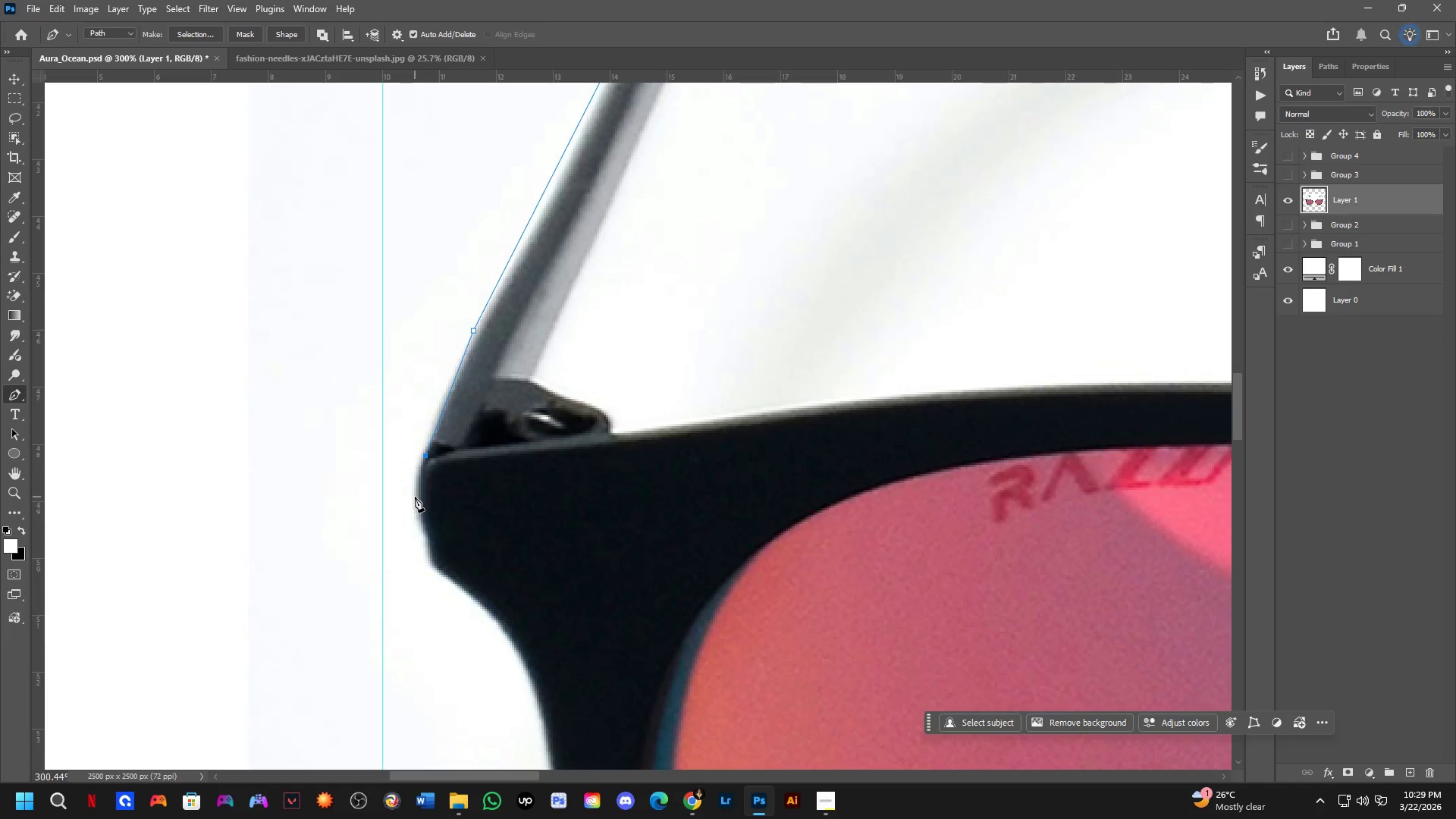 
left_click_drag(start_coordinate=[417, 504], to_coordinate=[420, 530])
 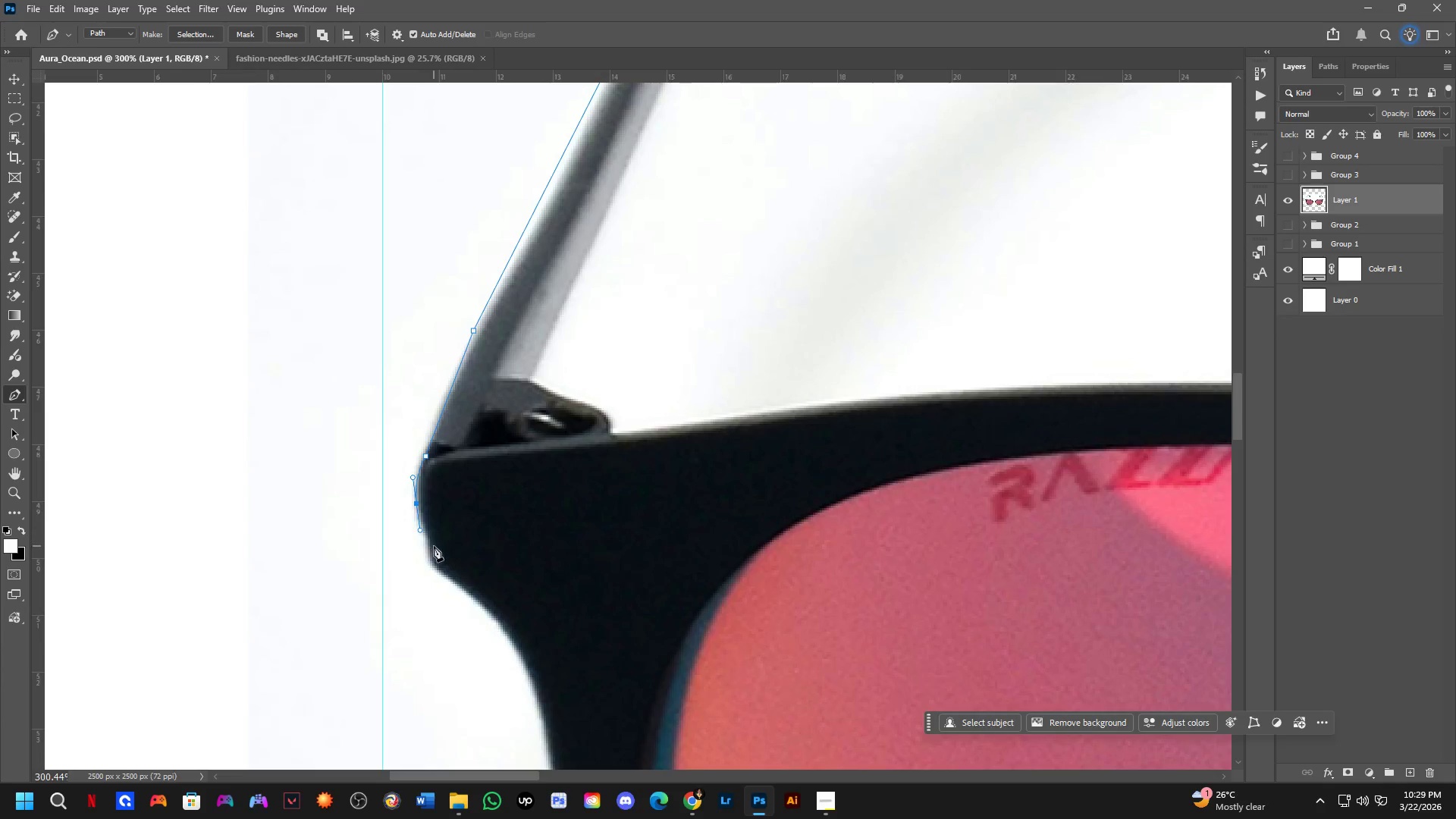 
scroll: coordinate [434, 546], scroll_direction: up, amount: 3.0
 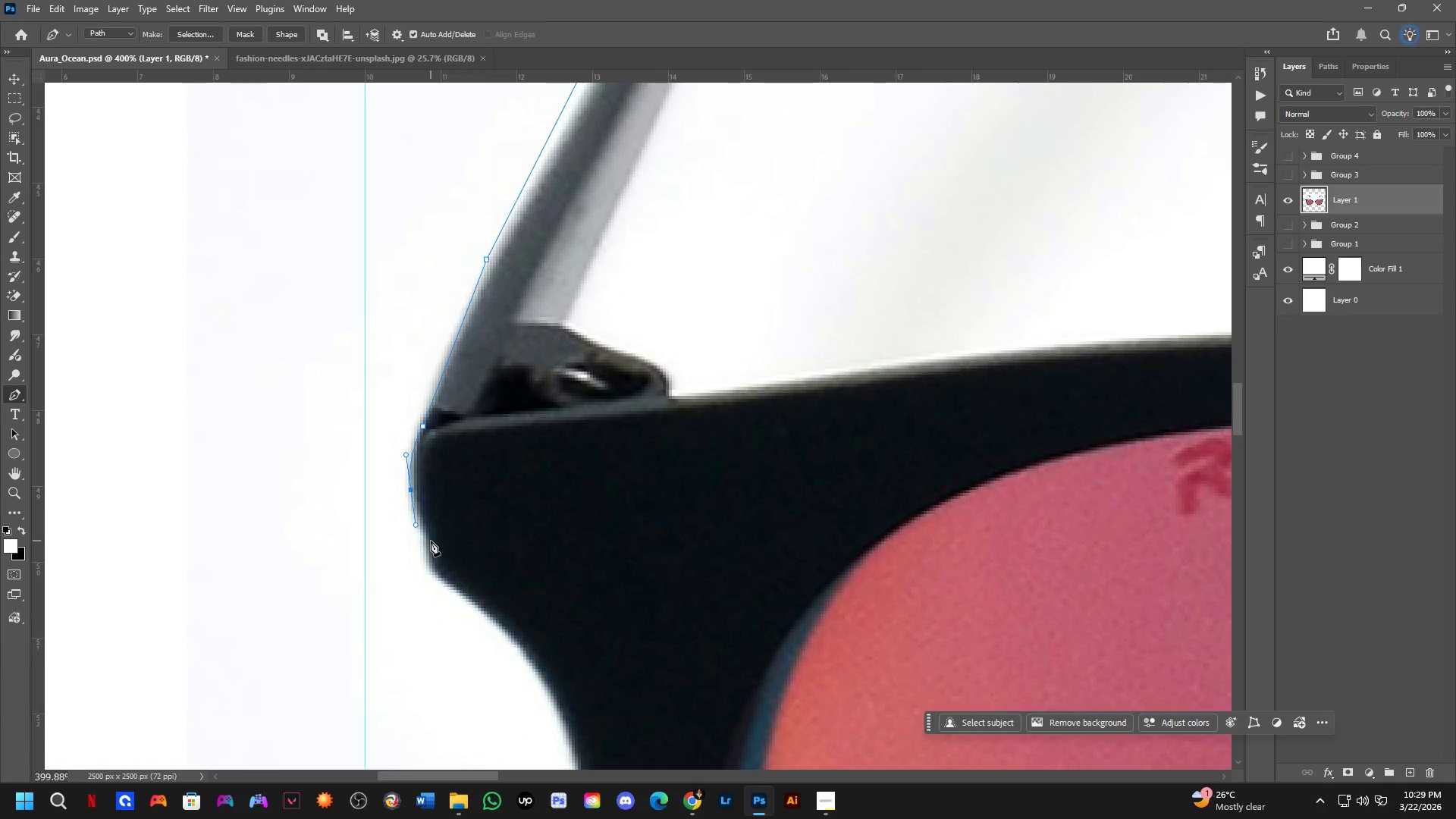 
left_click_drag(start_coordinate=[431, 545], to_coordinate=[428, 557])
 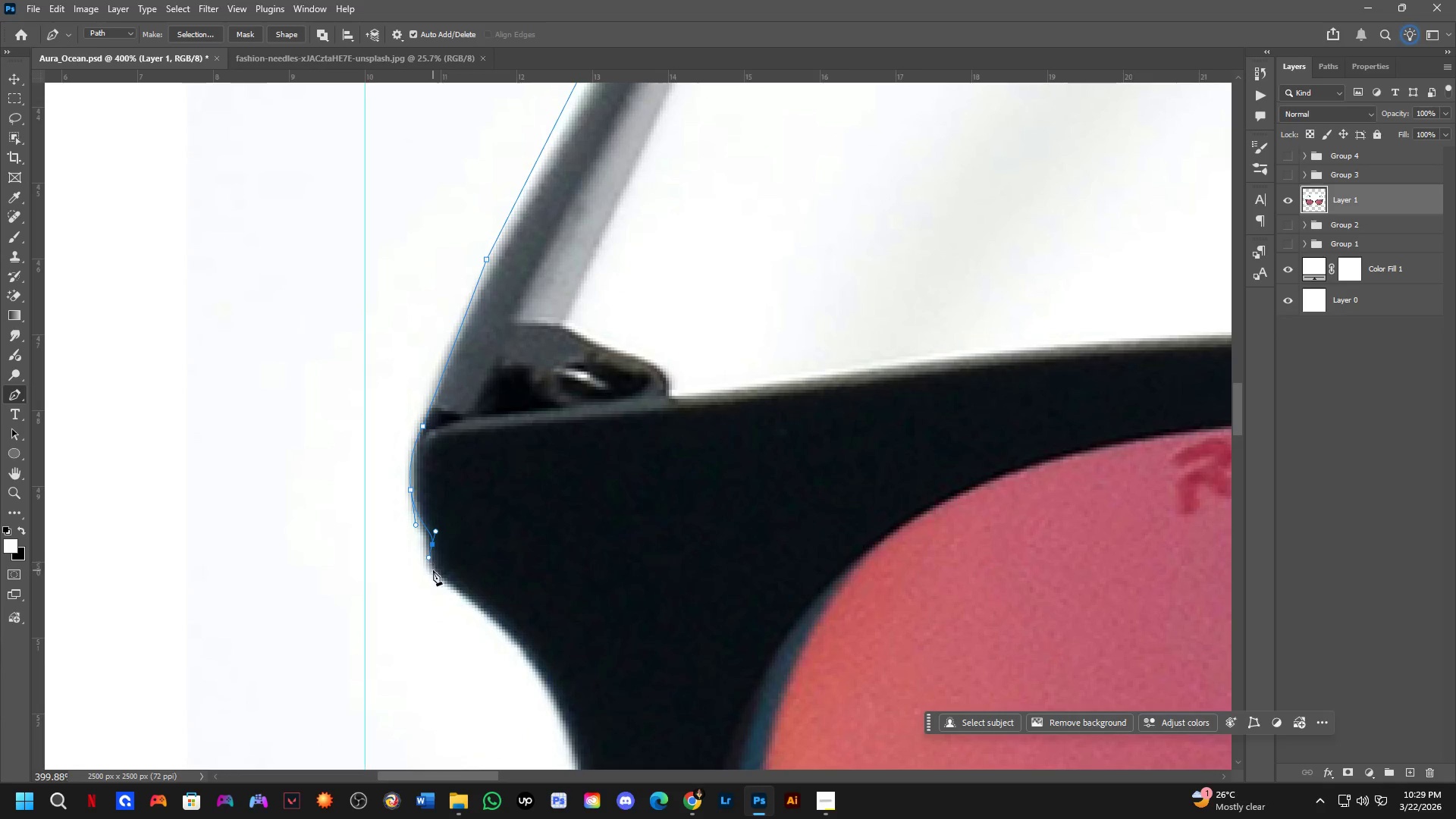 
key(Control+ControlLeft)
 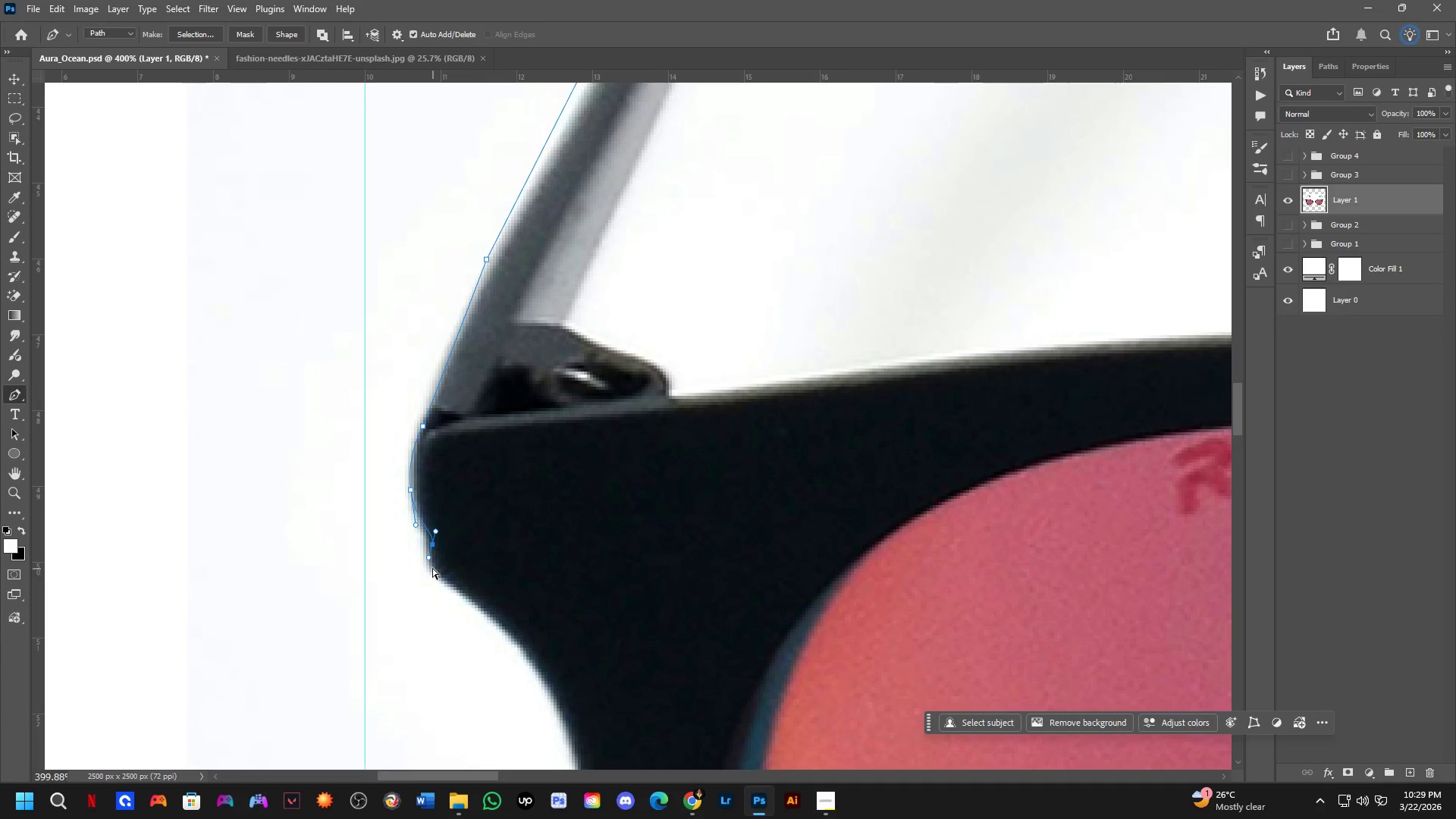 
key(Control+Z)
 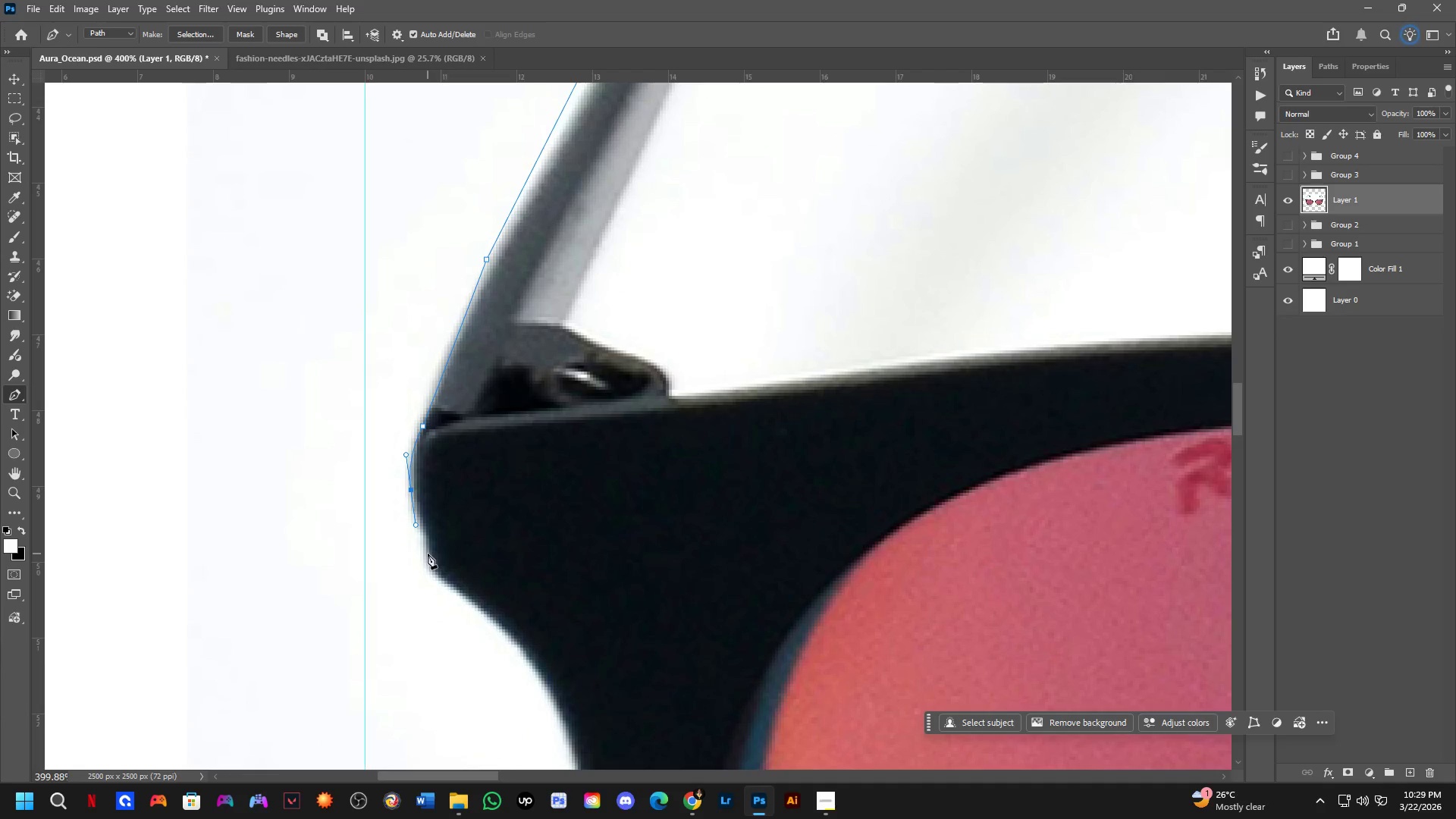 
left_click_drag(start_coordinate=[427, 558], to_coordinate=[424, 567])
 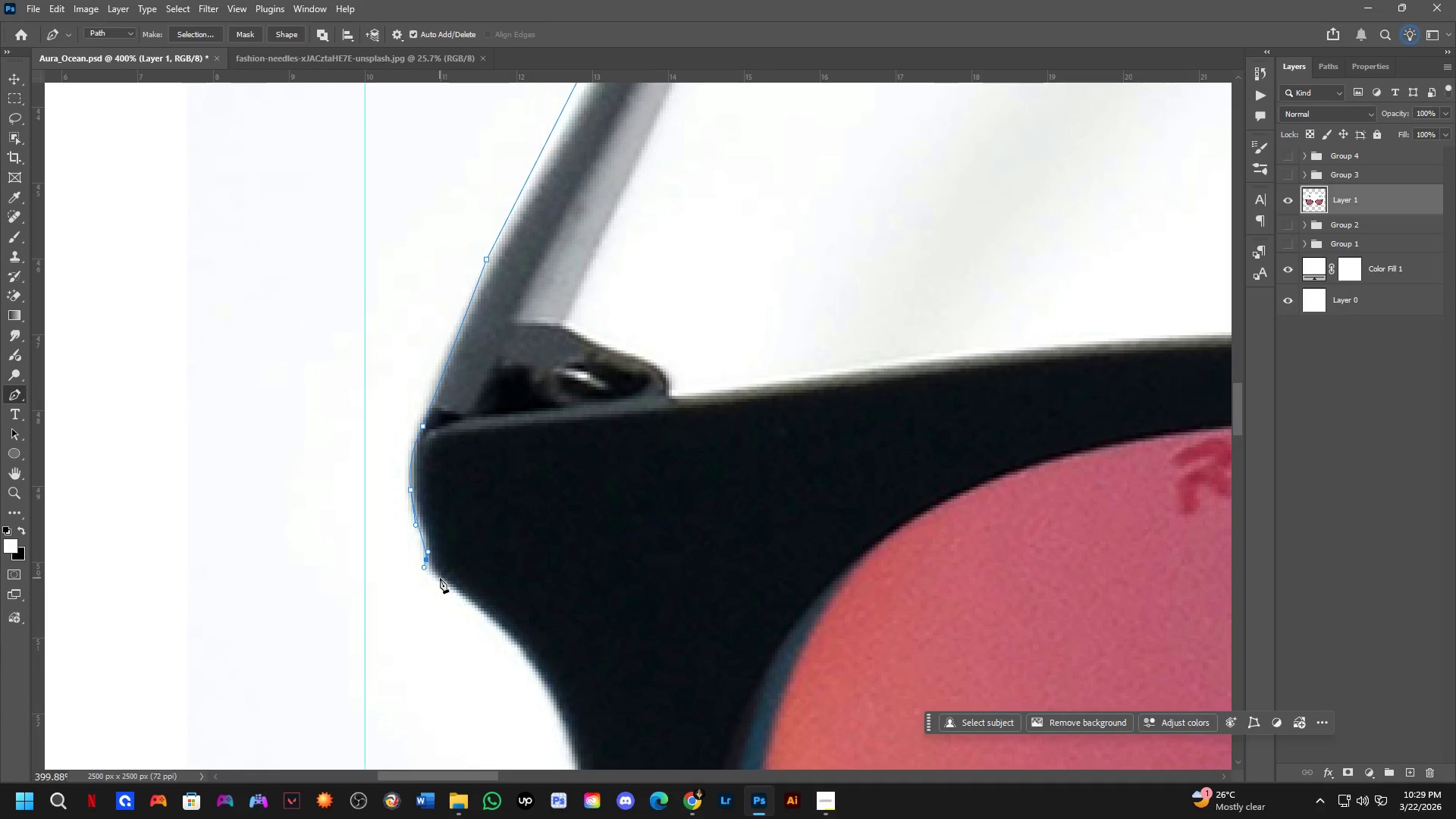 
left_click_drag(start_coordinate=[445, 582], to_coordinate=[465, 604])
 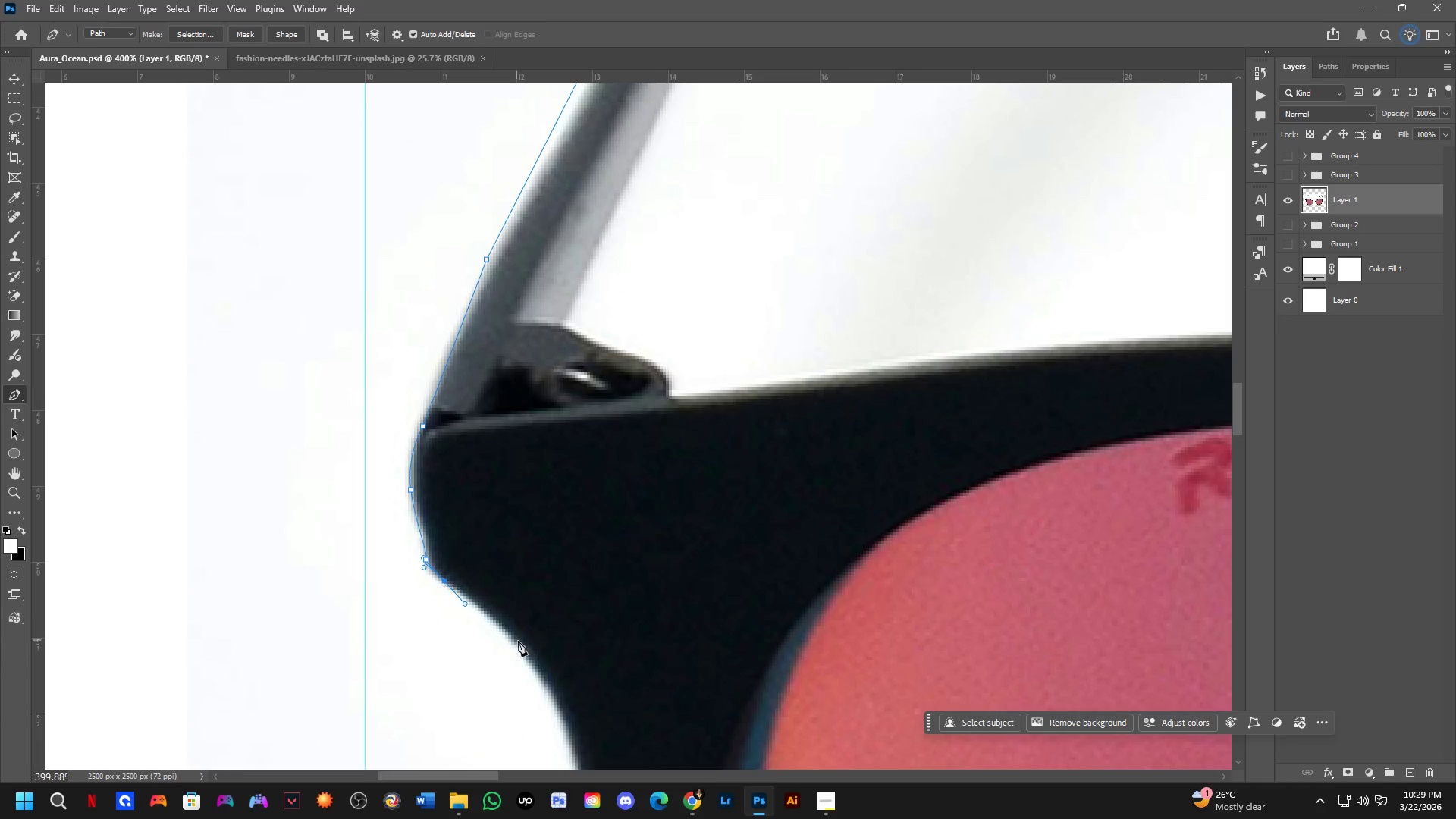 
hold_key(key=Space, duration=0.45)
 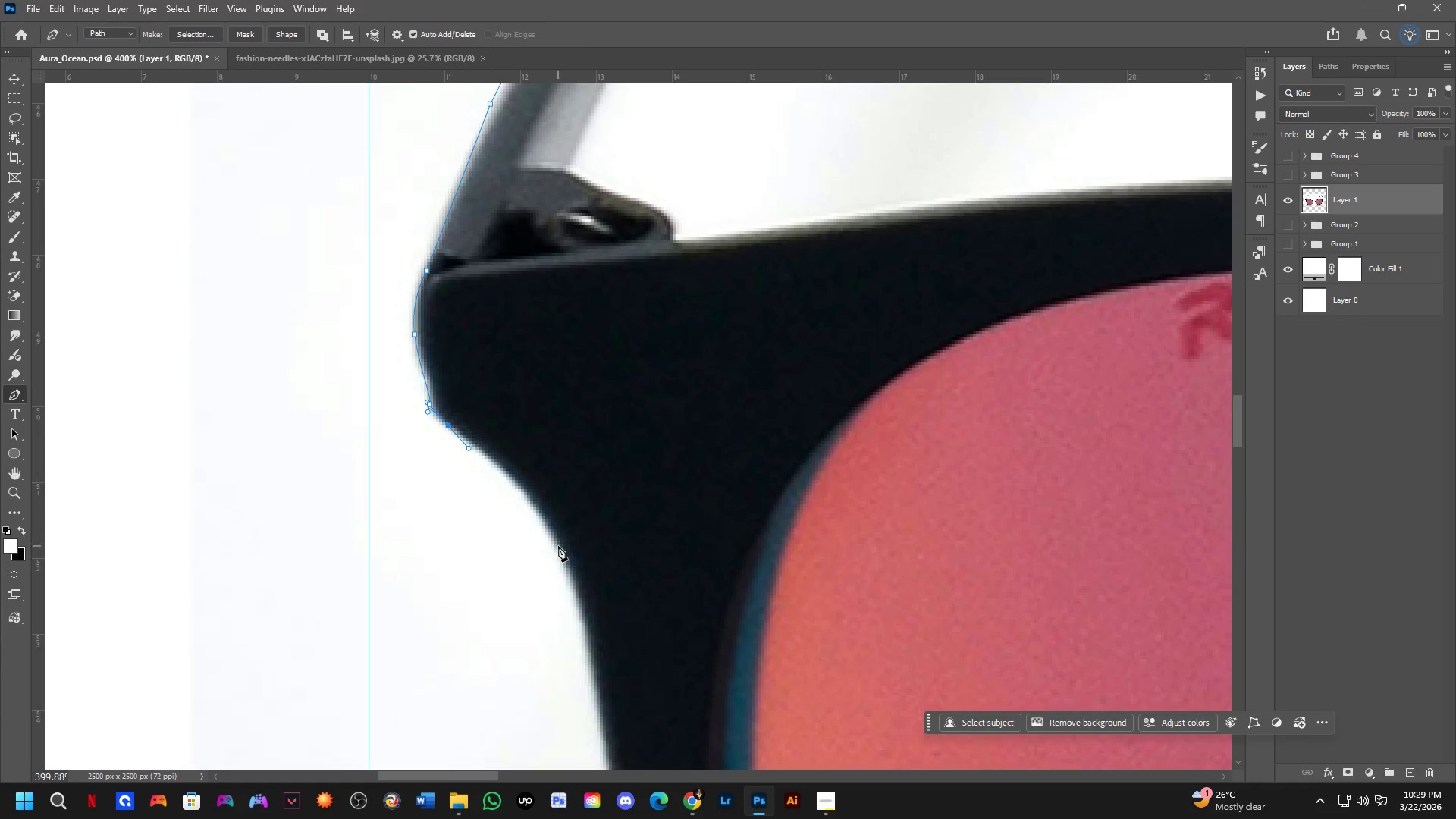 
left_click_drag(start_coordinate=[523, 641], to_coordinate=[527, 485])
 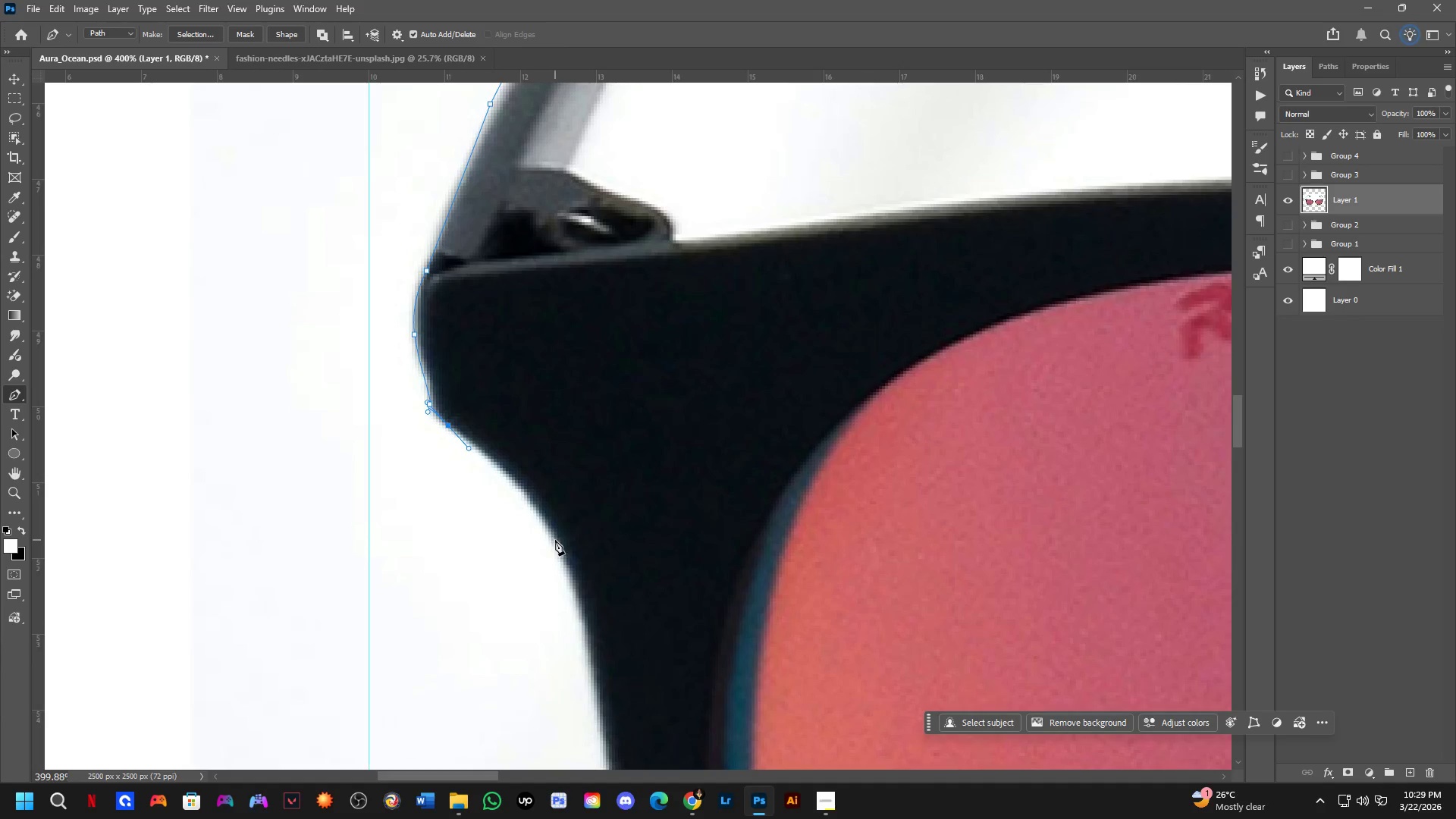 
left_click_drag(start_coordinate=[560, 550], to_coordinate=[587, 632])
 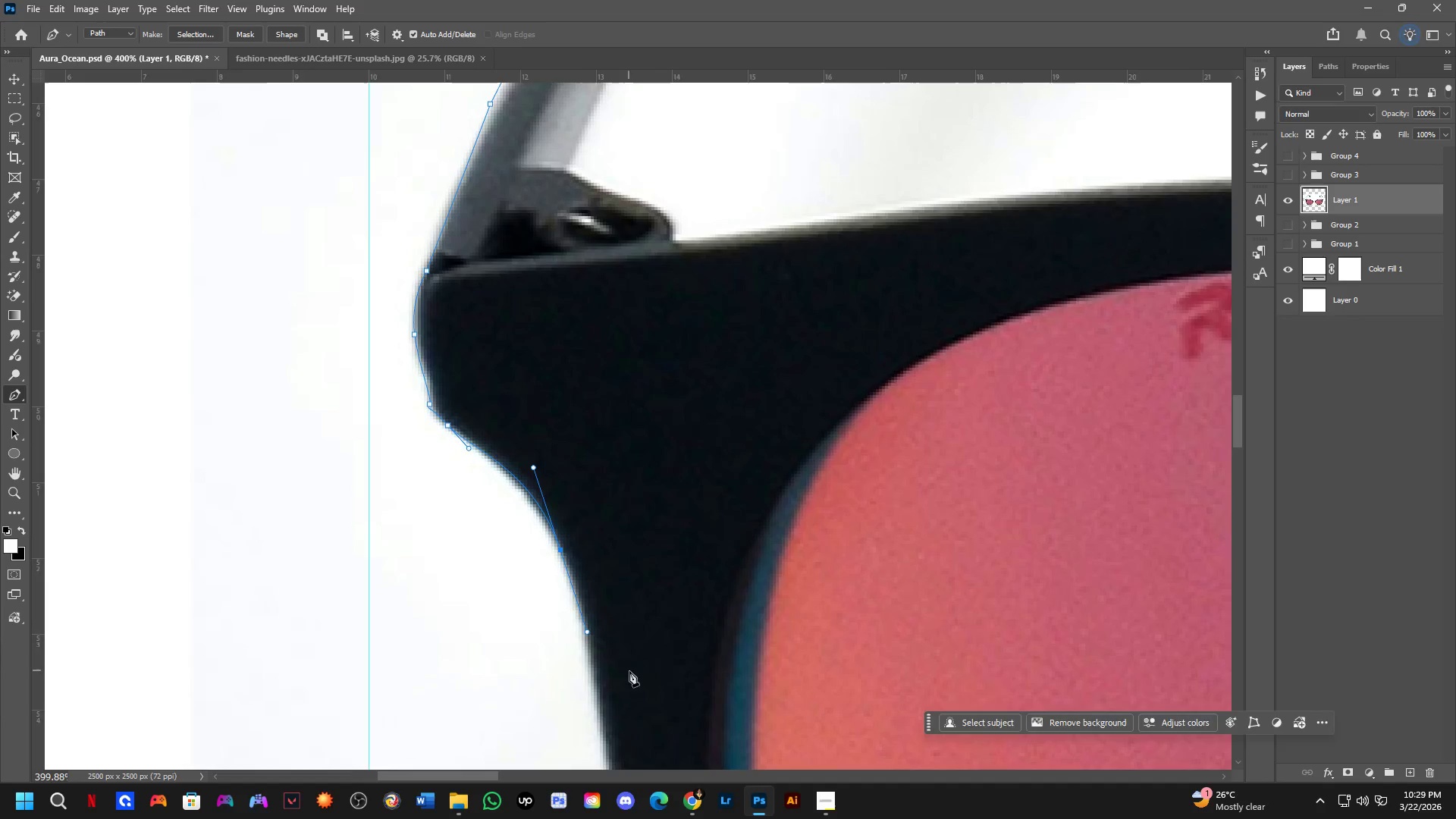 
hold_key(key=Space, duration=0.48)
 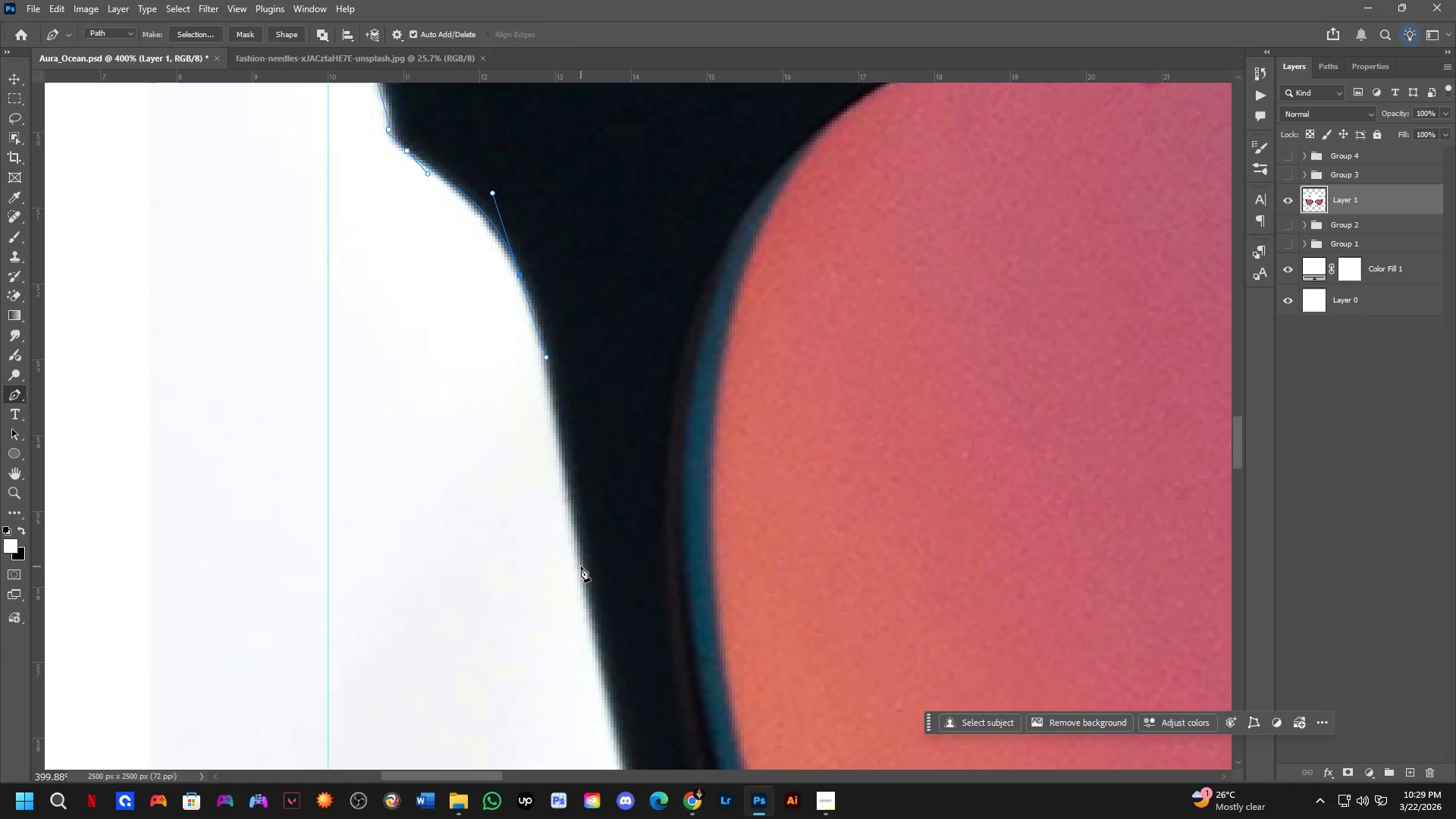 
left_click_drag(start_coordinate=[629, 669], to_coordinate=[588, 394])
 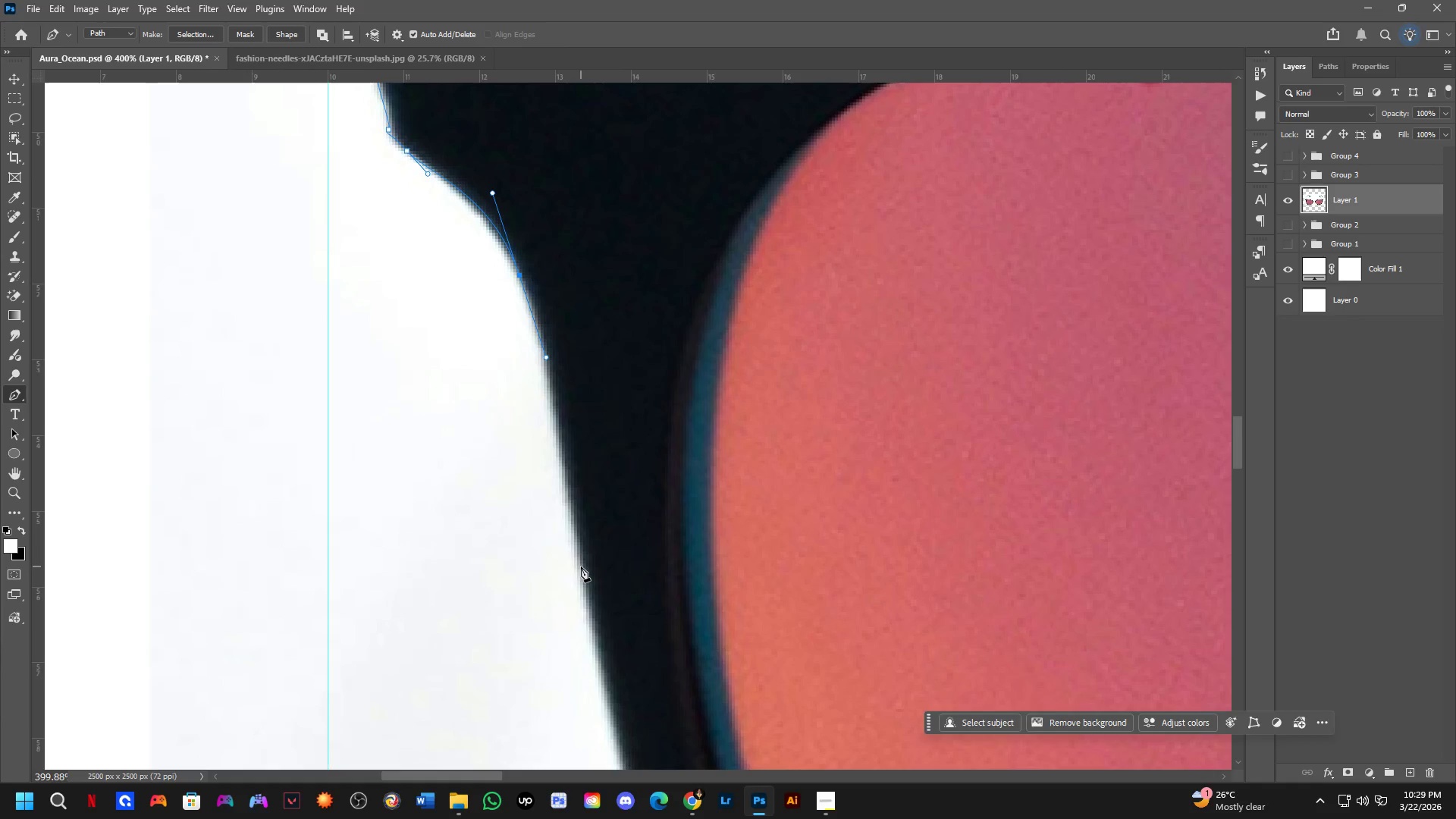 
left_click_drag(start_coordinate=[583, 582], to_coordinate=[589, 627])
 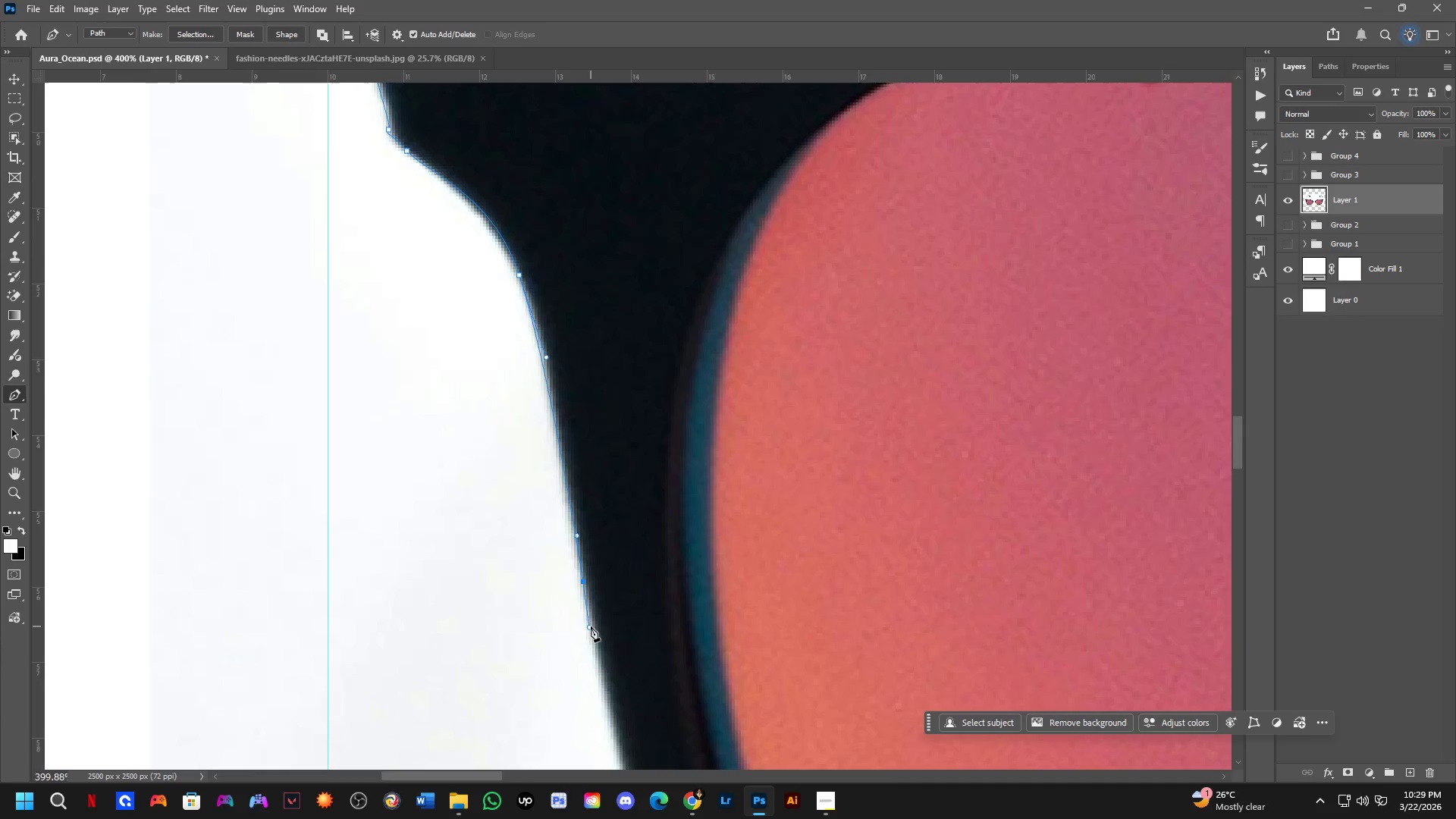 
scroll: coordinate [591, 623], scroll_direction: down, amount: 3.0
 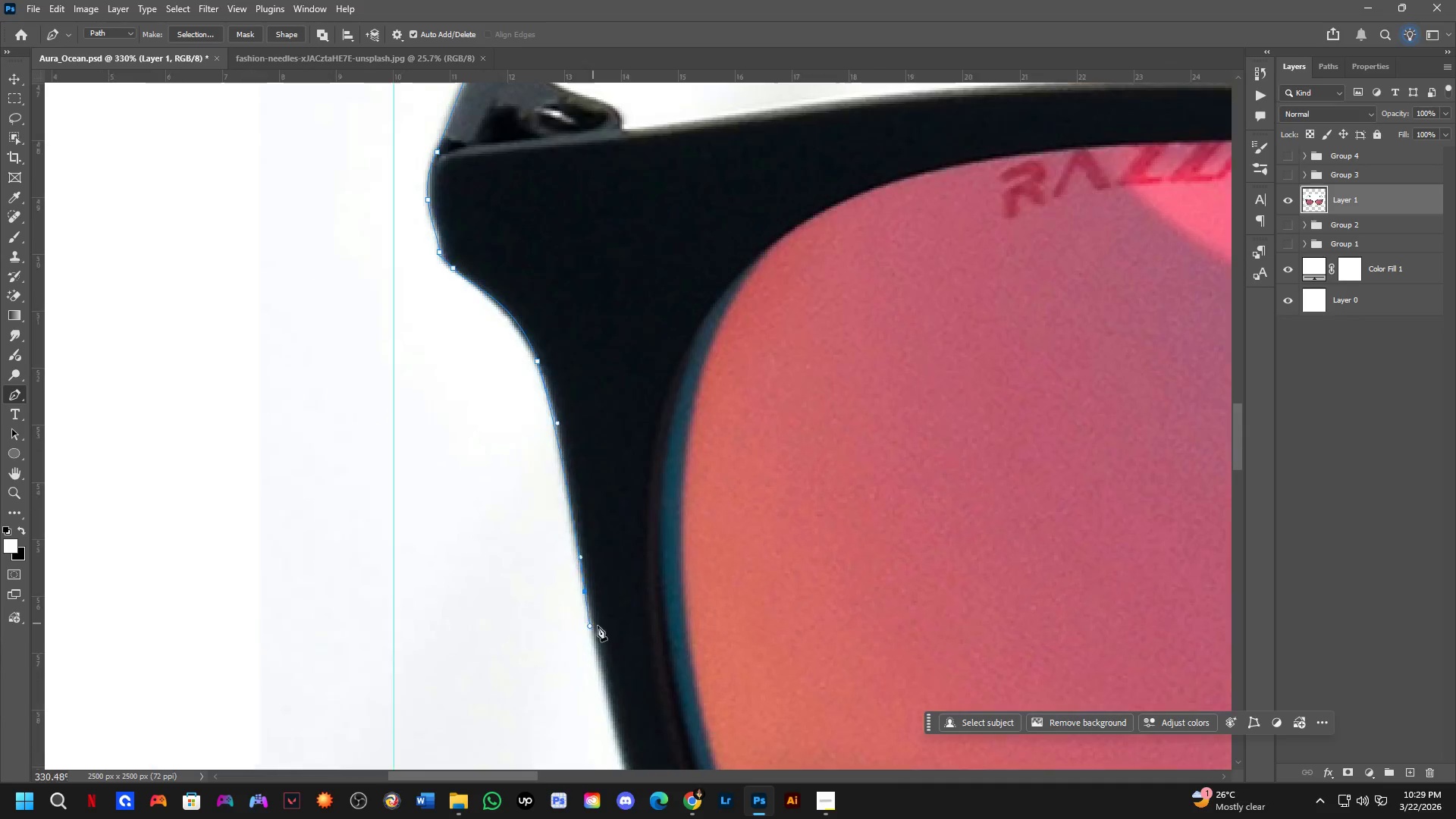 
hold_key(key=Space, duration=0.52)
 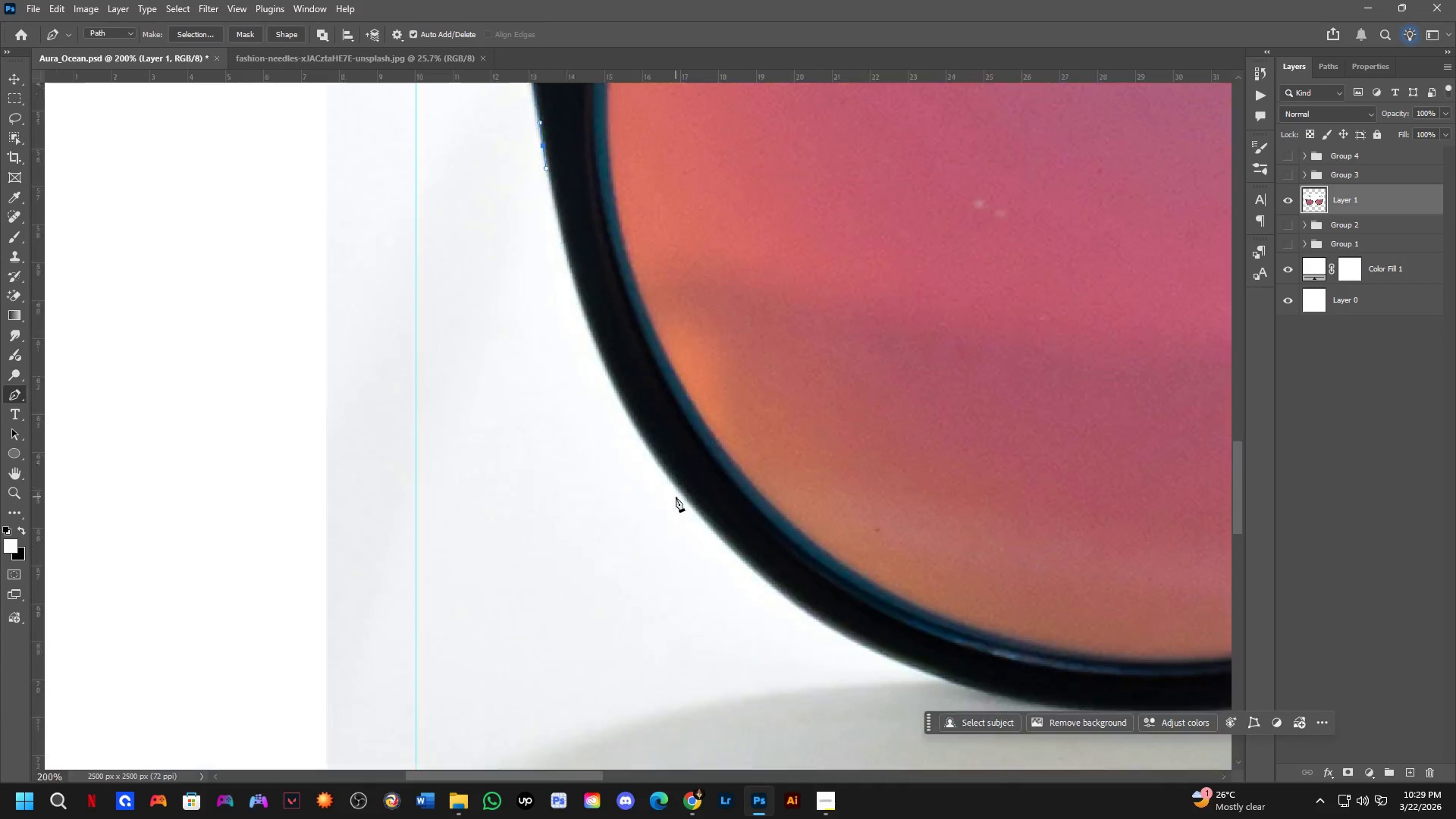 
left_click_drag(start_coordinate=[679, 679], to_coordinate=[576, 112])
 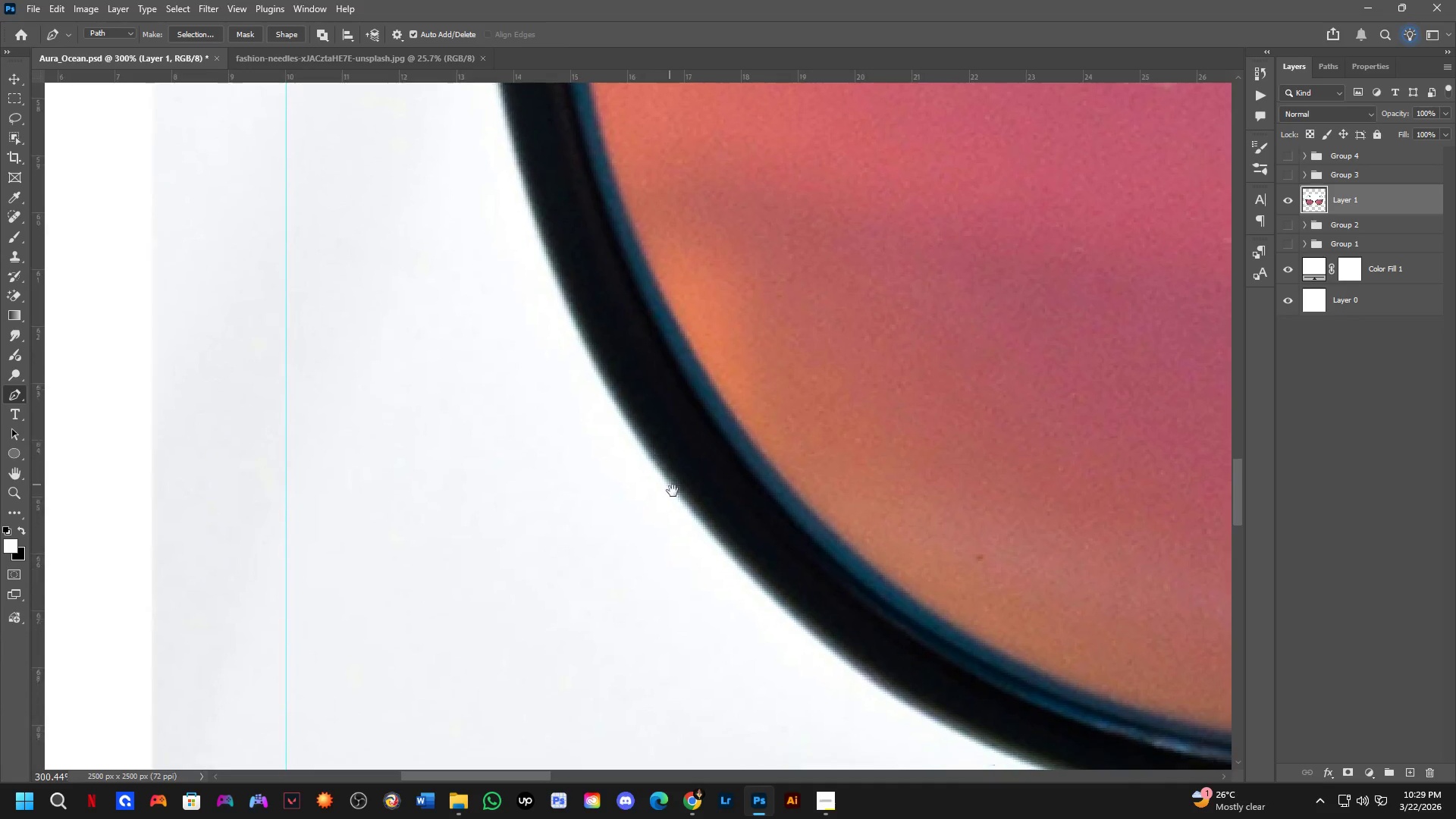 
key(Shift+ShiftLeft)
 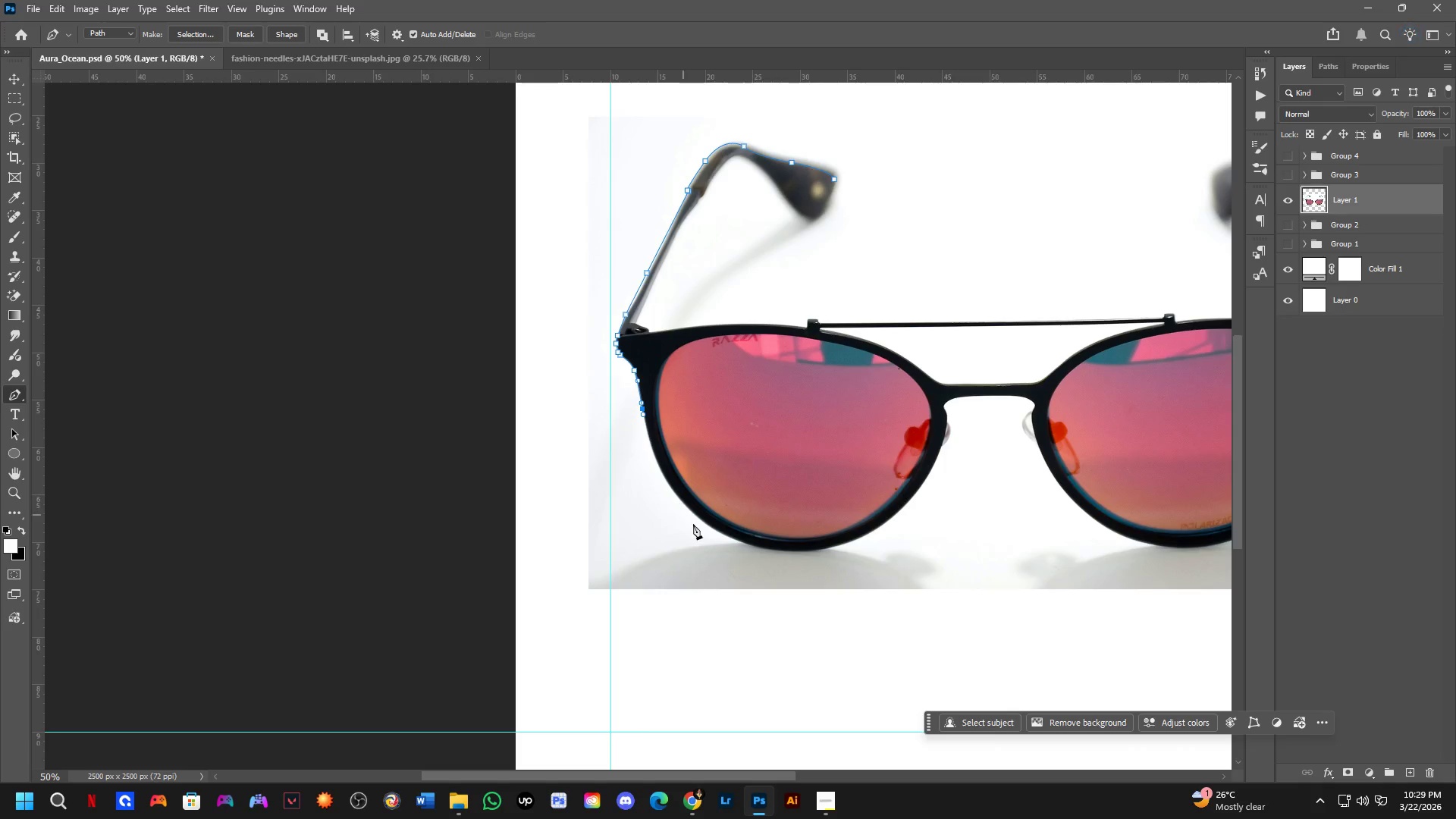 
scroll: coordinate [676, 497], scroll_direction: down, amount: 5.0
 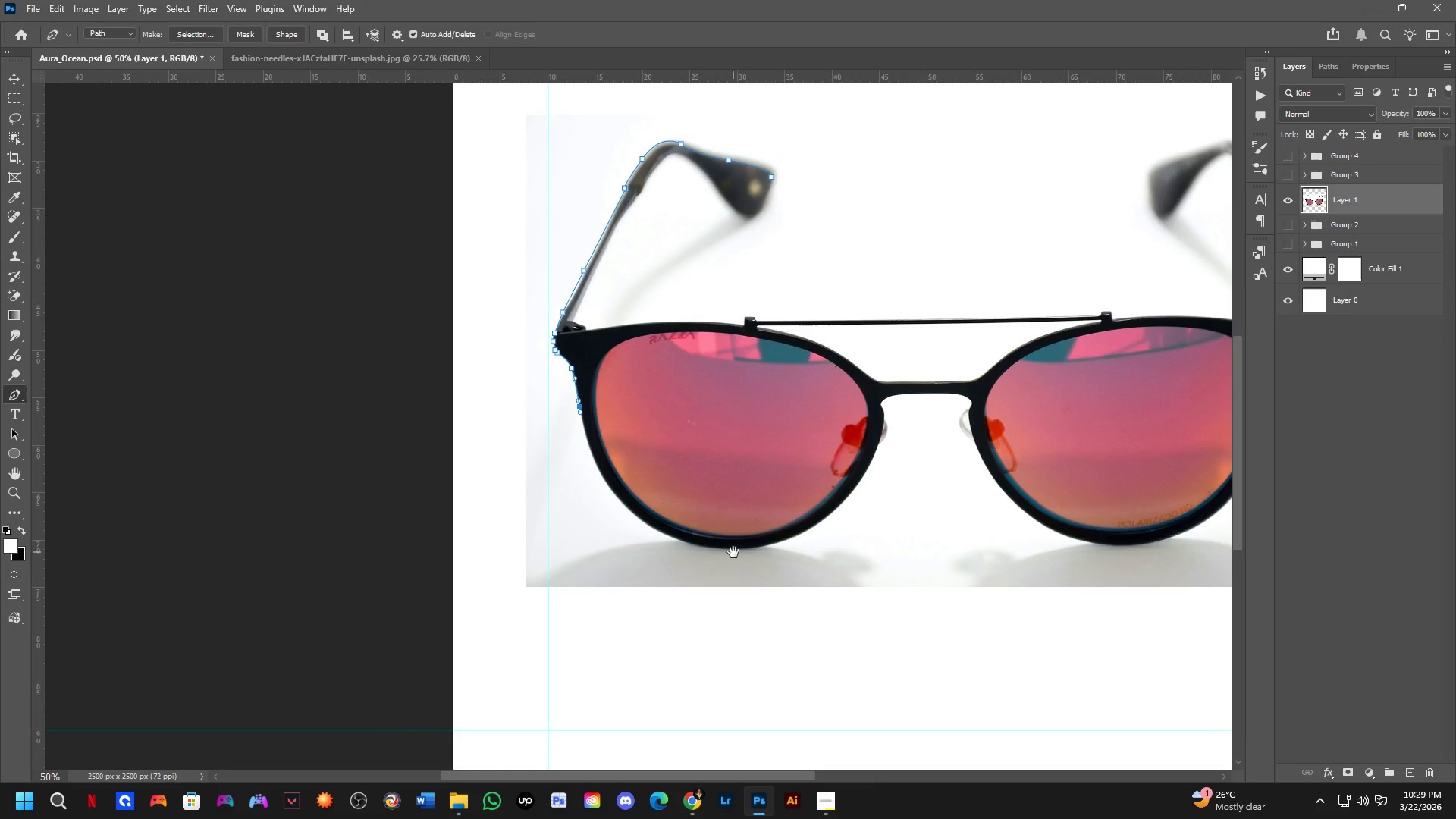 
hold_key(key=Space, duration=0.45)
 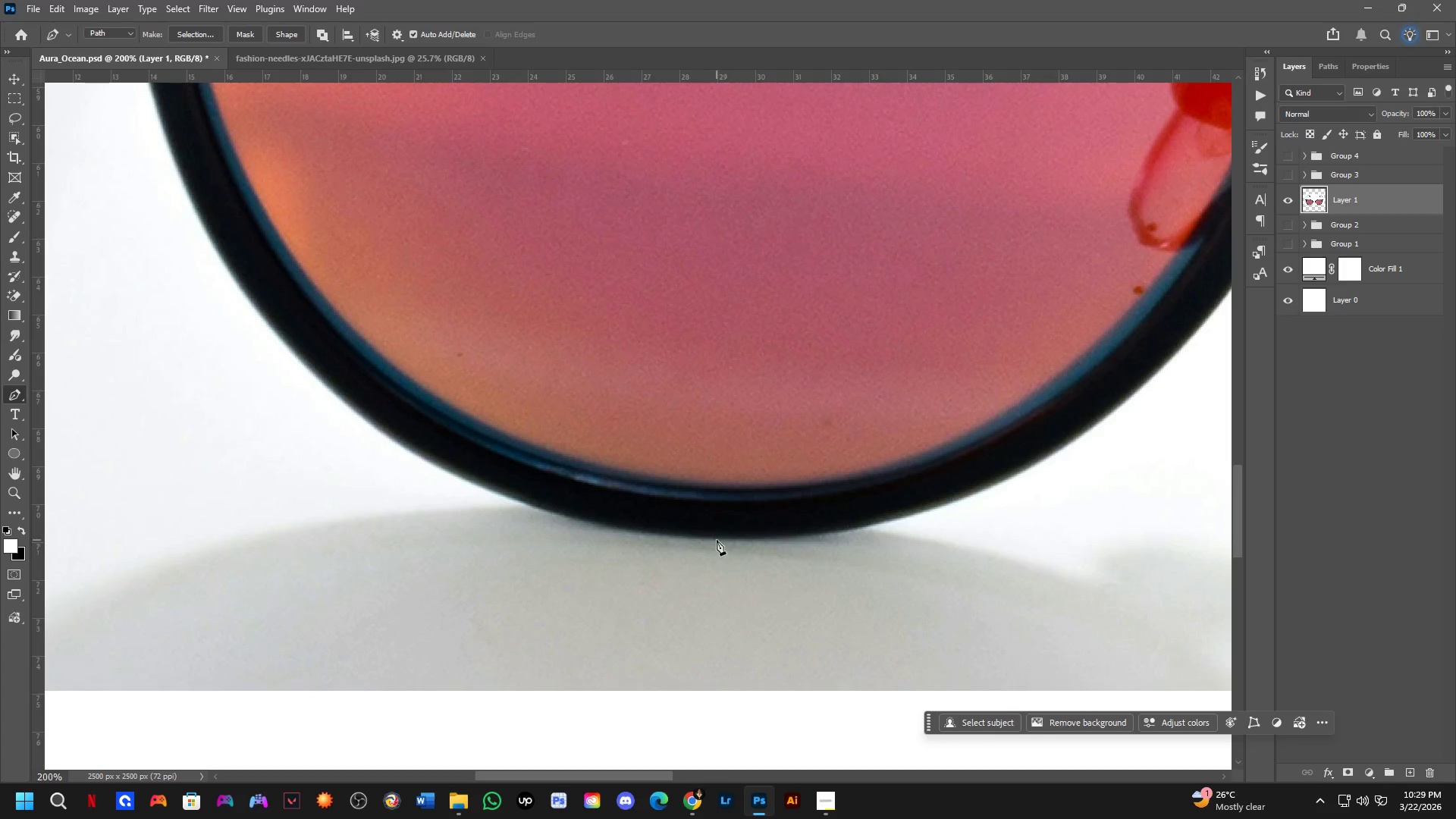 
left_click_drag(start_coordinate=[796, 554], to_coordinate=[733, 552])
 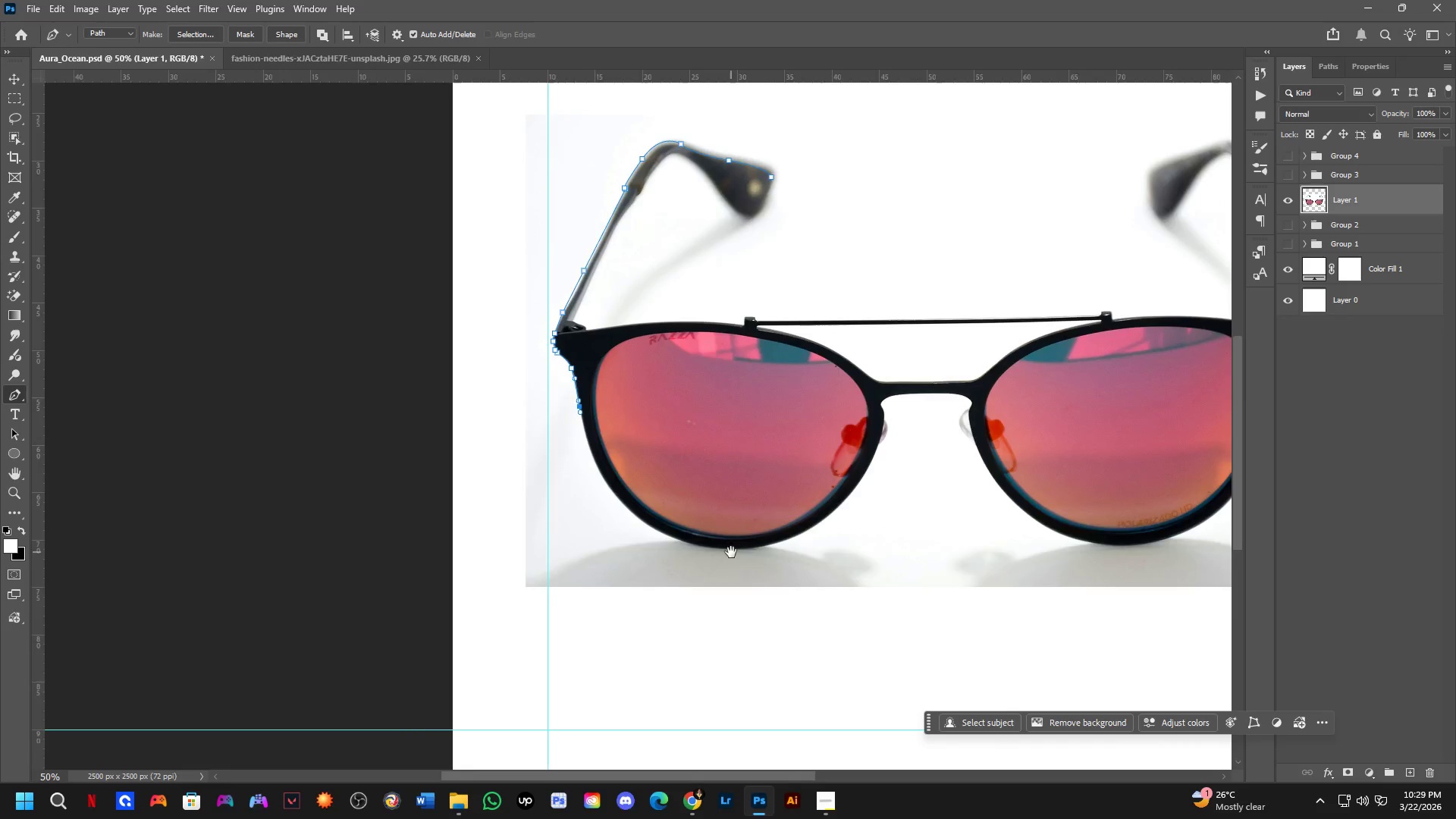 
key(Shift+ShiftLeft)
 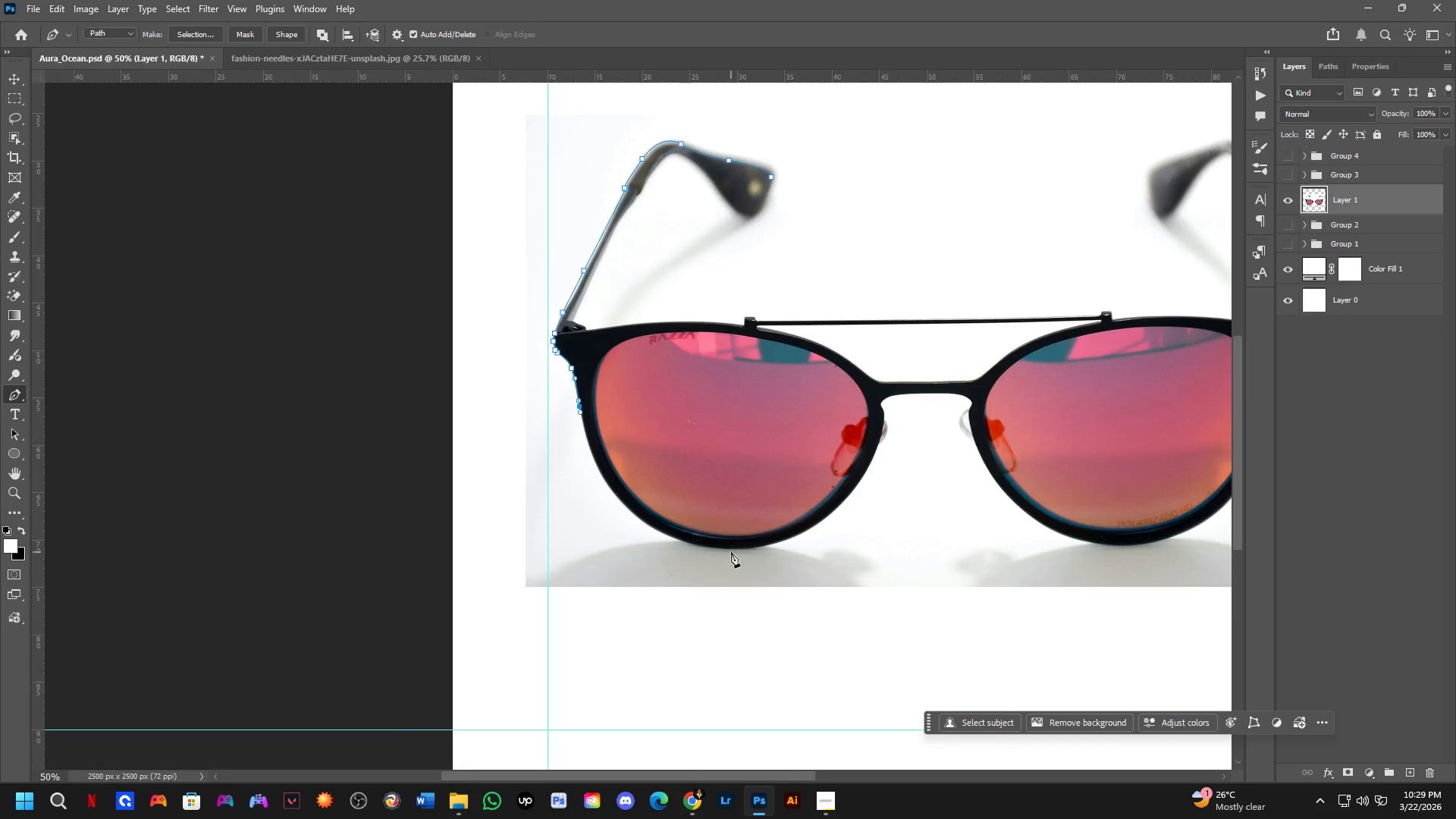 
scroll: coordinate [731, 552], scroll_direction: up, amount: 3.0
 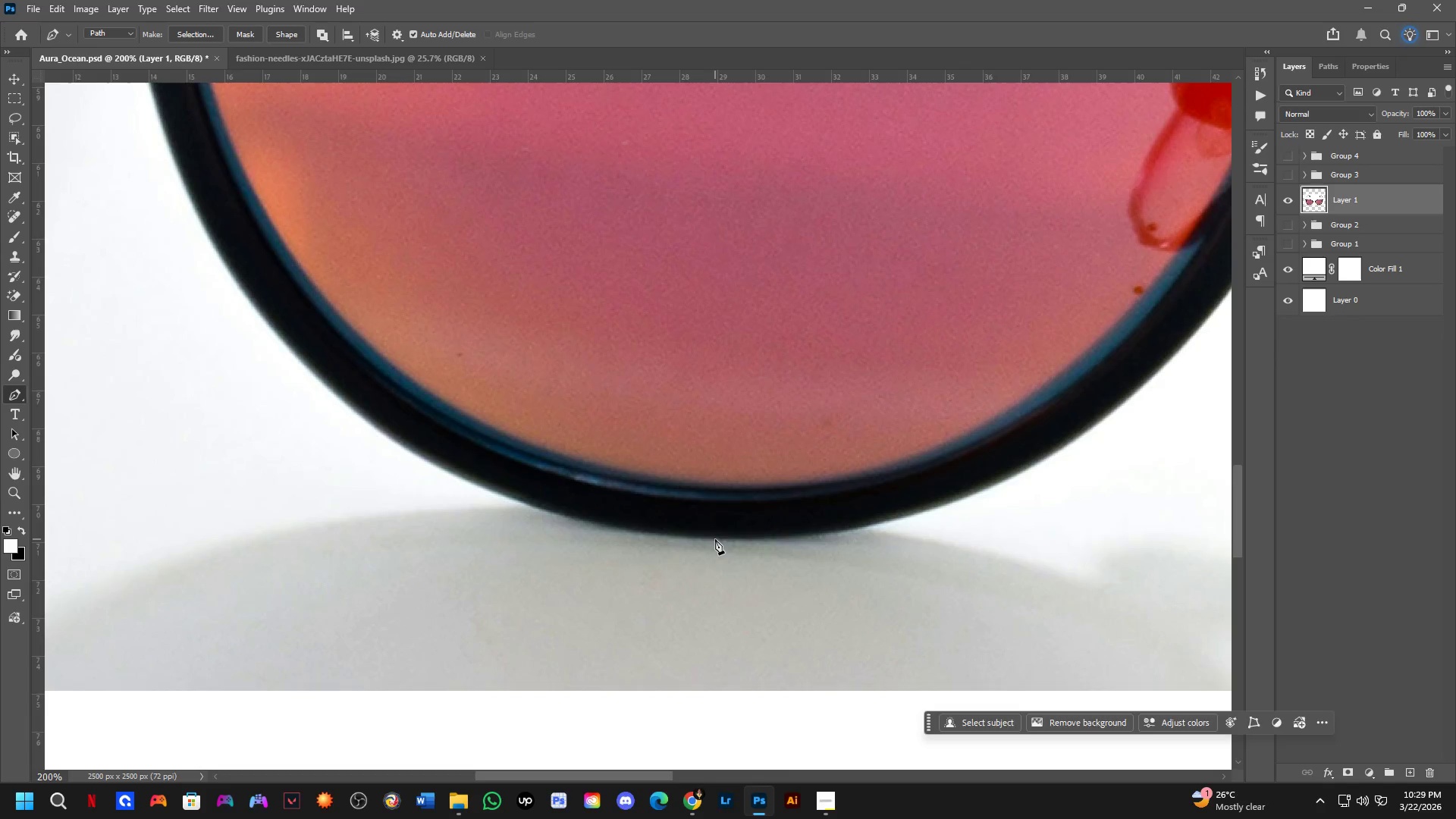 
left_click_drag(start_coordinate=[715, 539], to_coordinate=[1141, 563])
 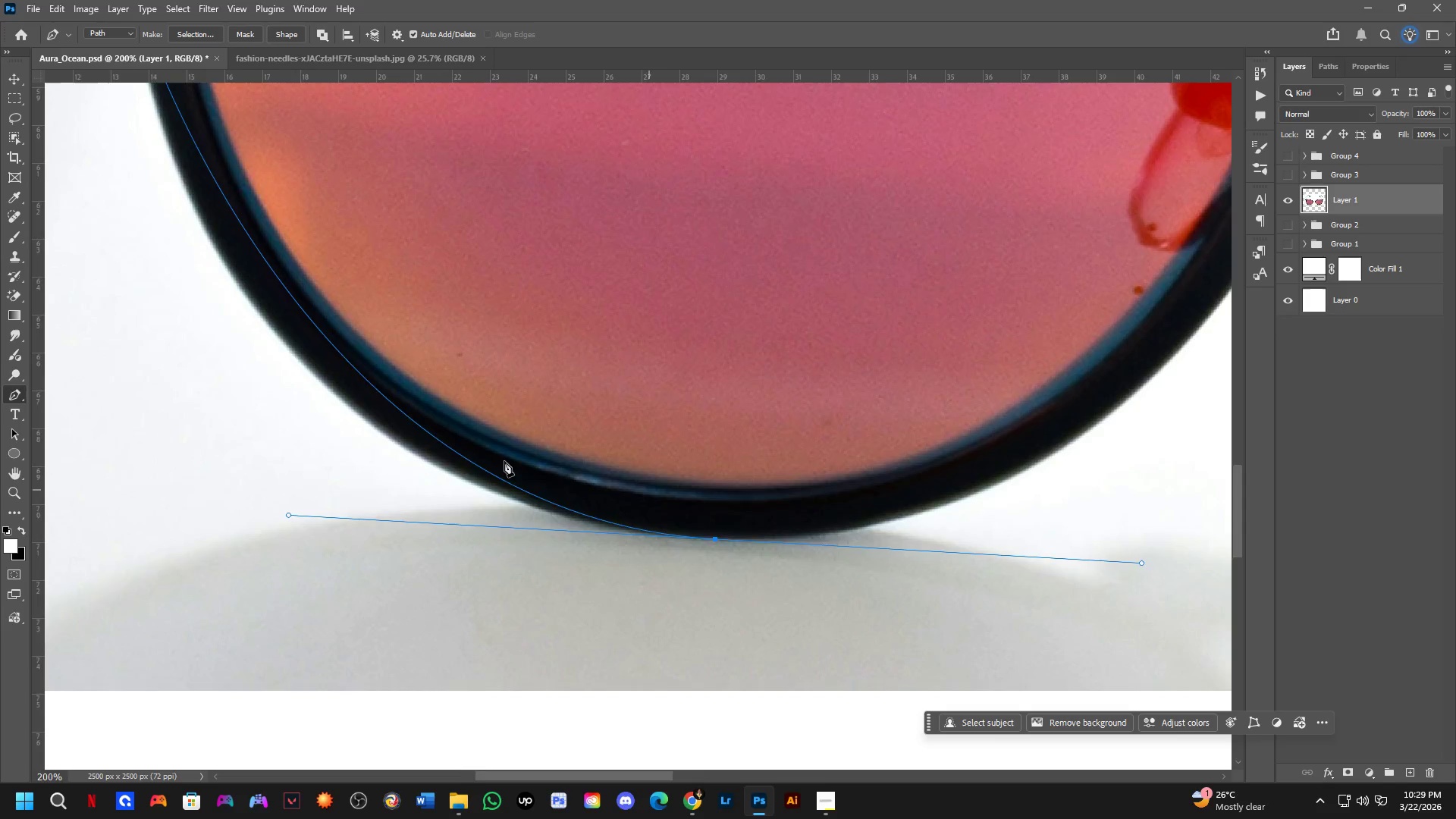 
scroll: coordinate [300, 400], scroll_direction: down, amount: 2.0
 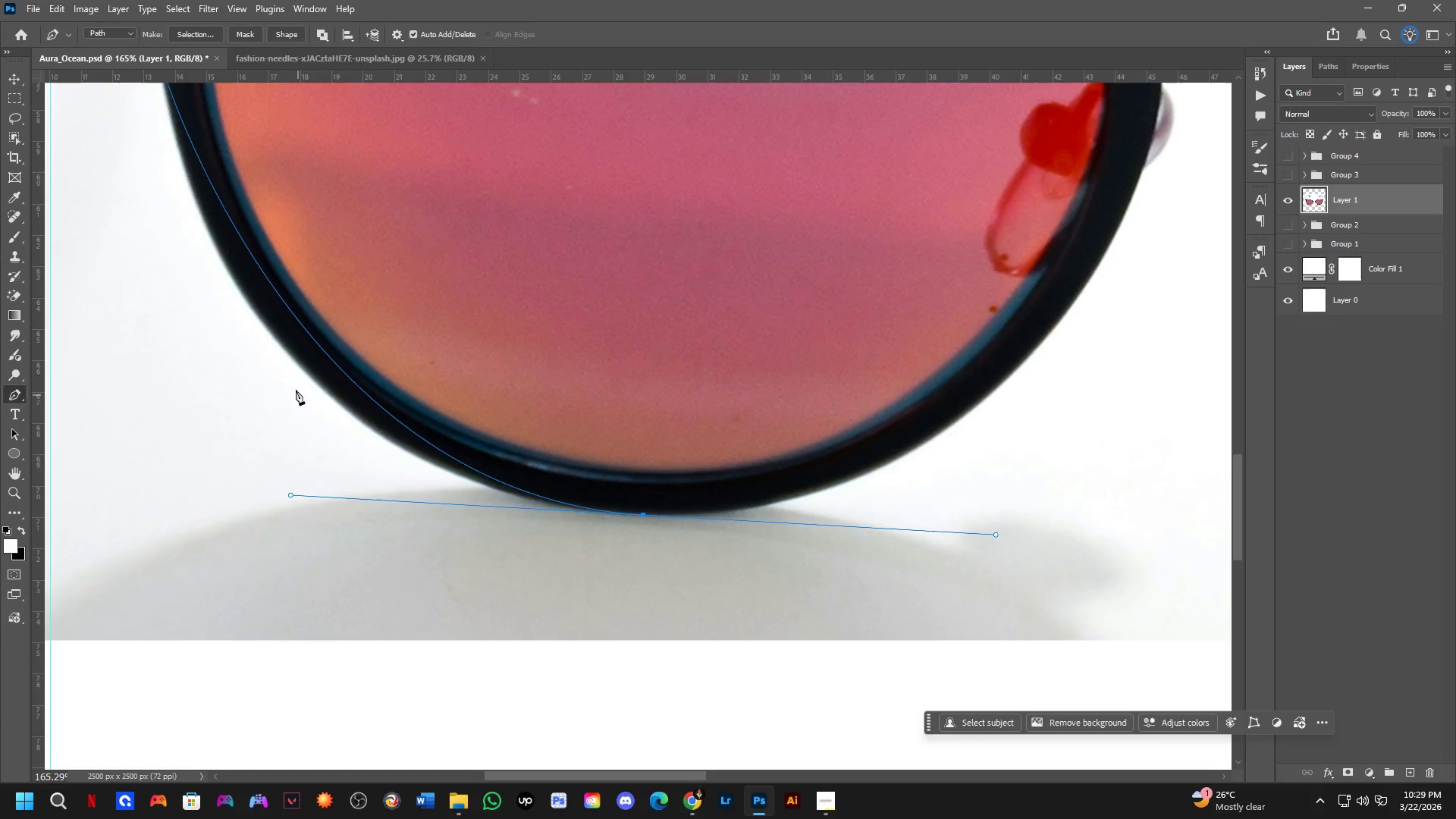 
hold_key(key=Space, duration=0.56)
 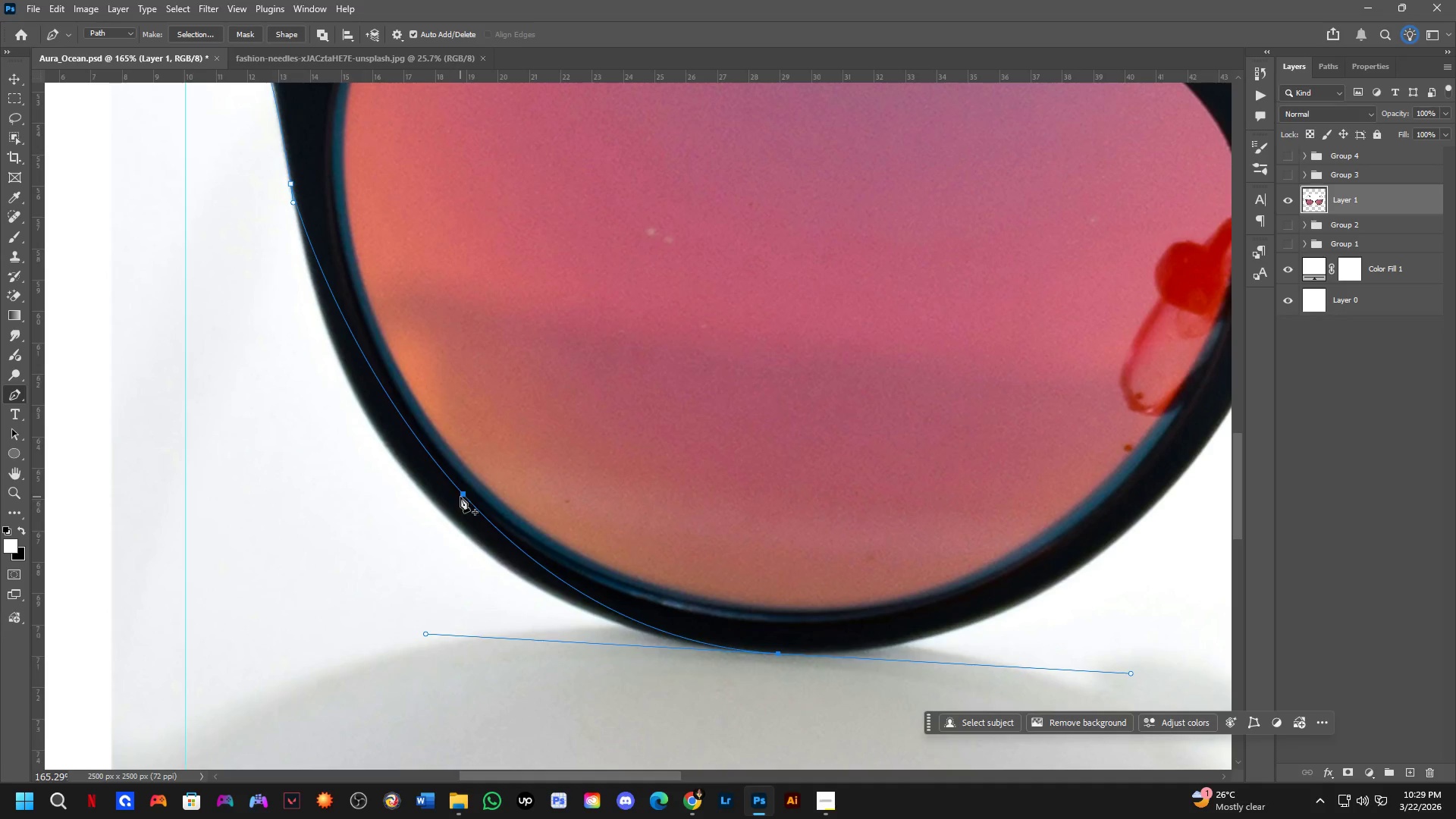 
left_click_drag(start_coordinate=[323, 372], to_coordinate=[458, 511])
 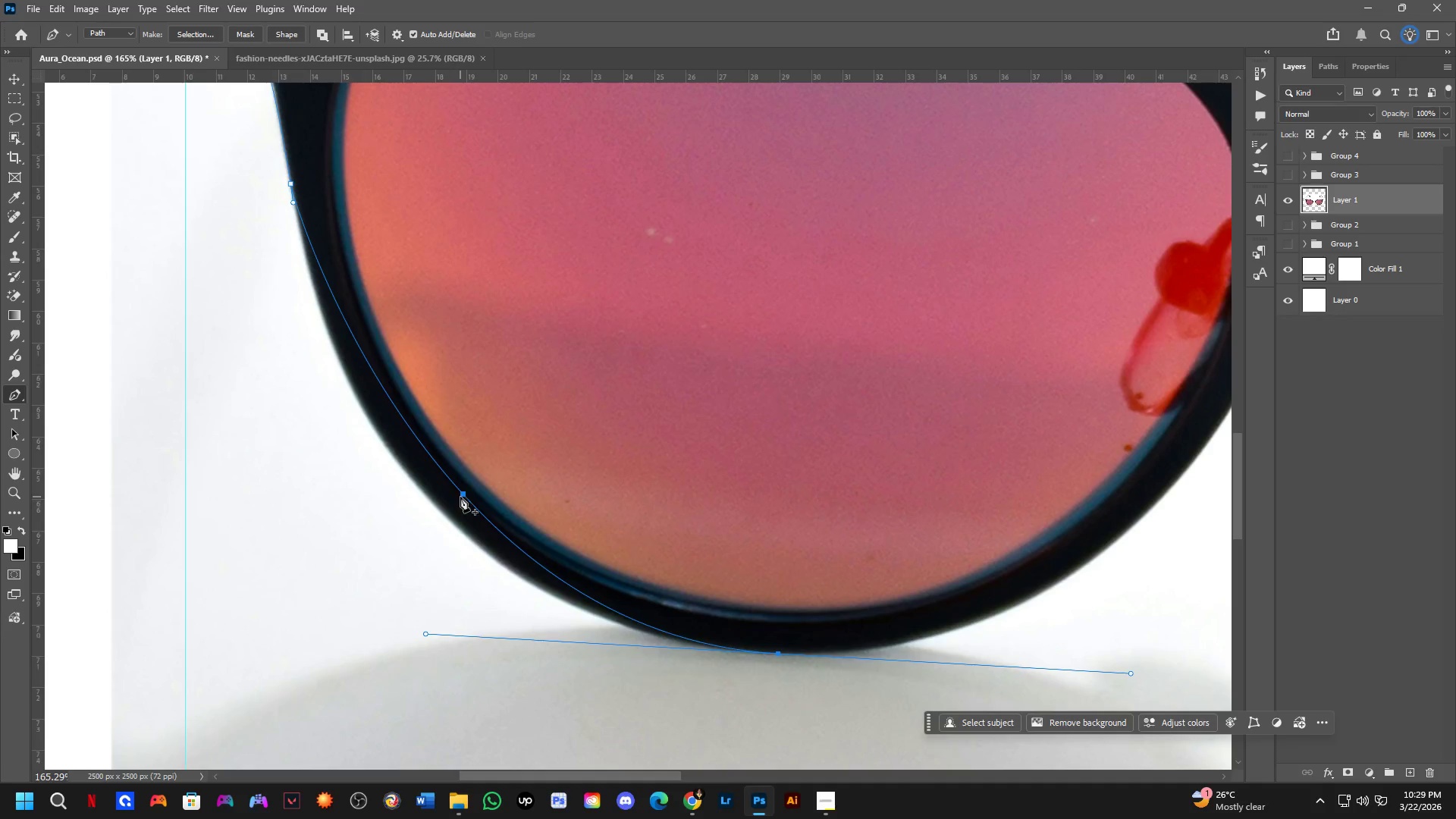 
left_click([460, 497])
 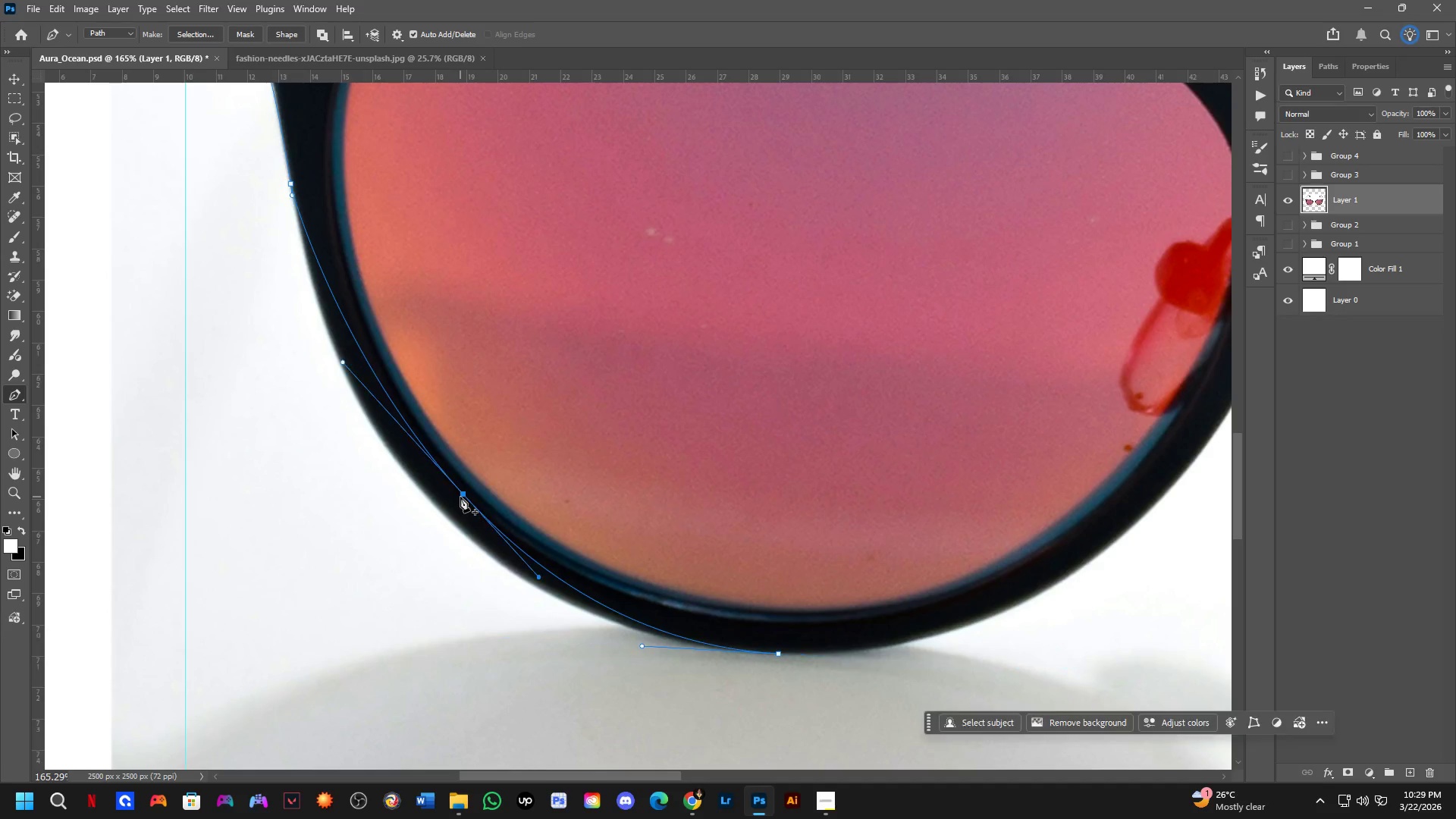 
hold_key(key=ControlLeft, duration=1.53)
left_click_drag(start_coordinate=[460, 497], to_coordinate=[429, 501])
 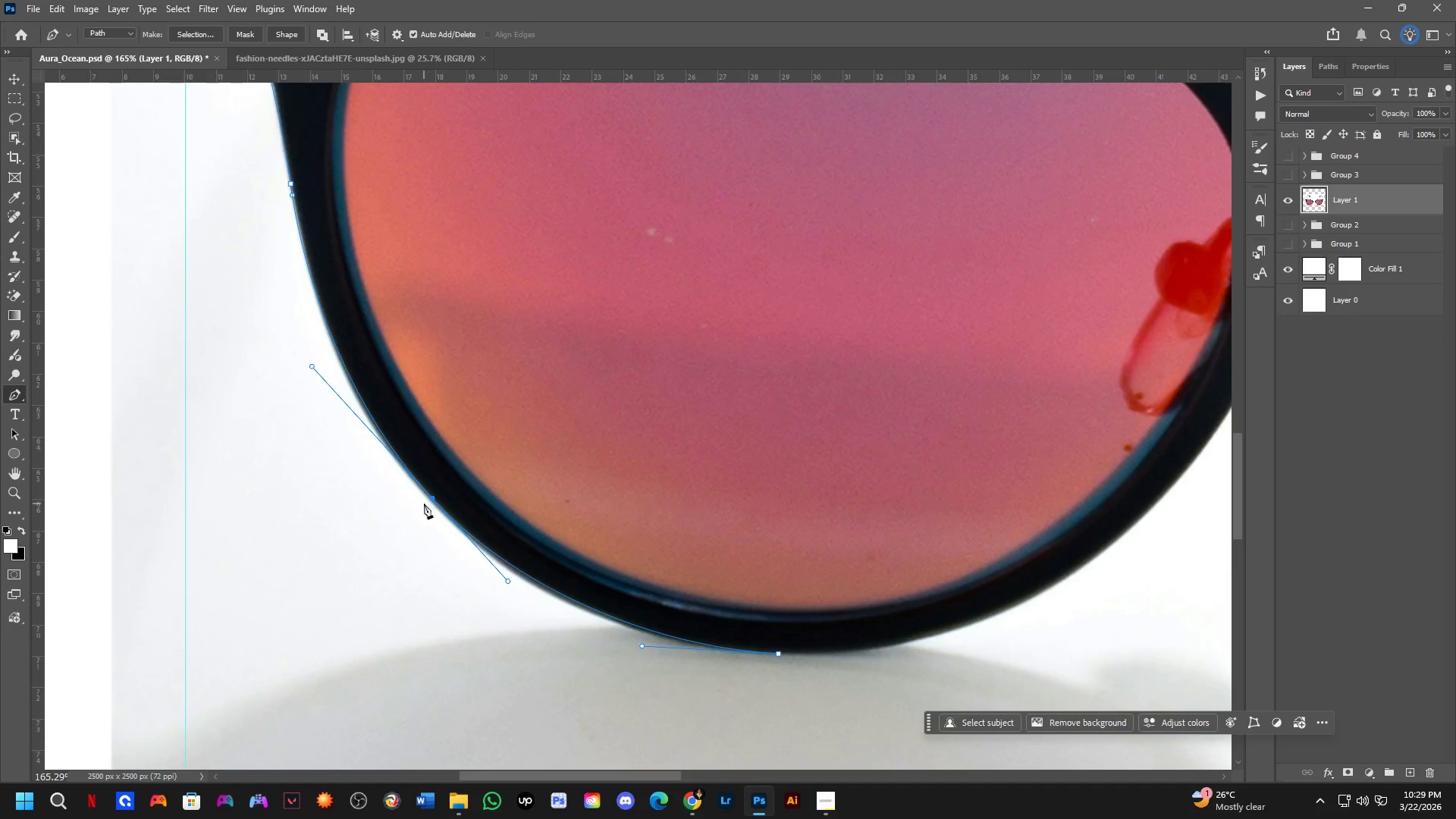 
scroll: coordinate [427, 505], scroll_direction: down, amount: 3.0
 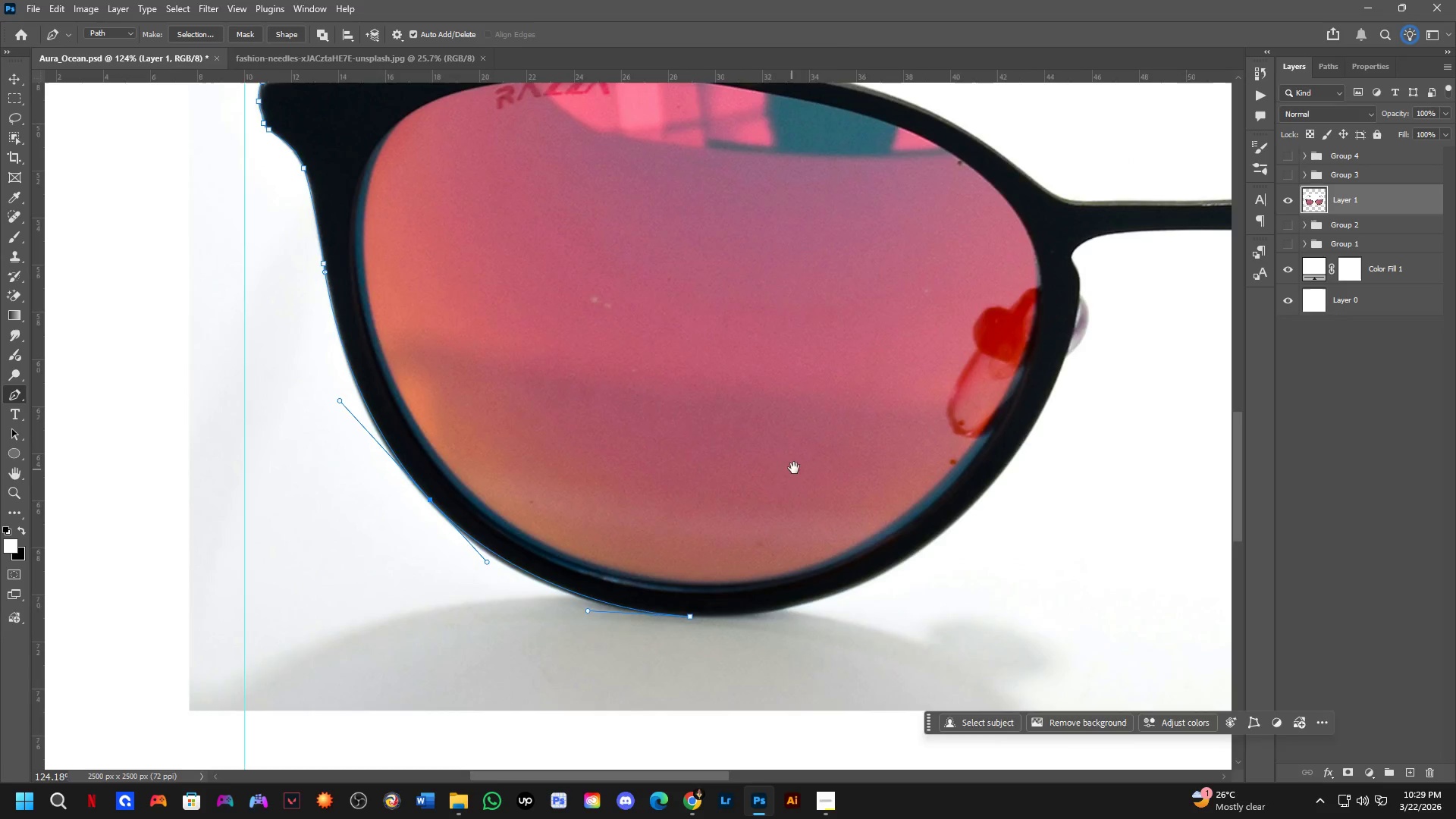 
hold_key(key=Space, duration=0.52)
 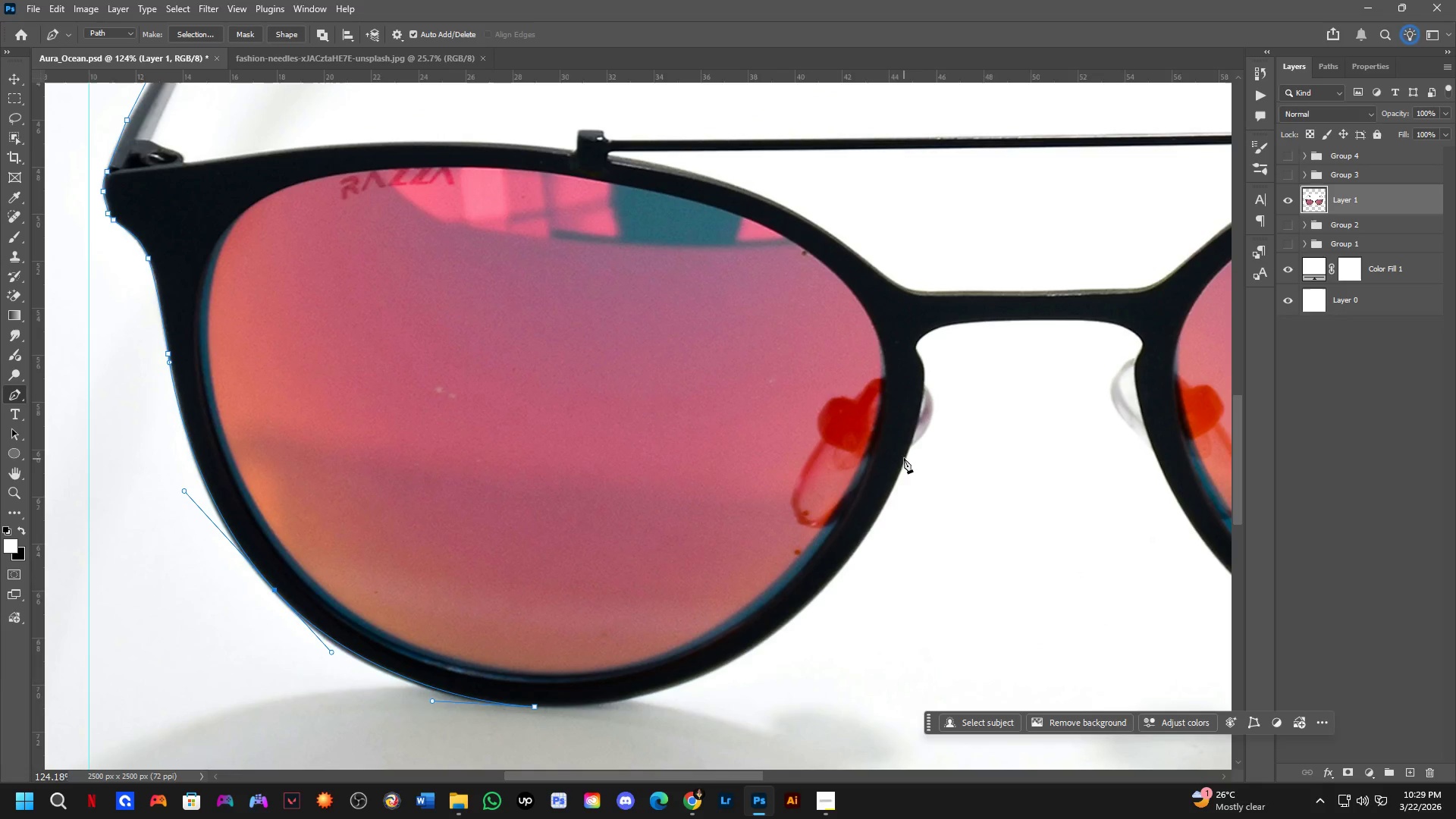 
left_click_drag(start_coordinate=[789, 472], to_coordinate=[633, 562])
 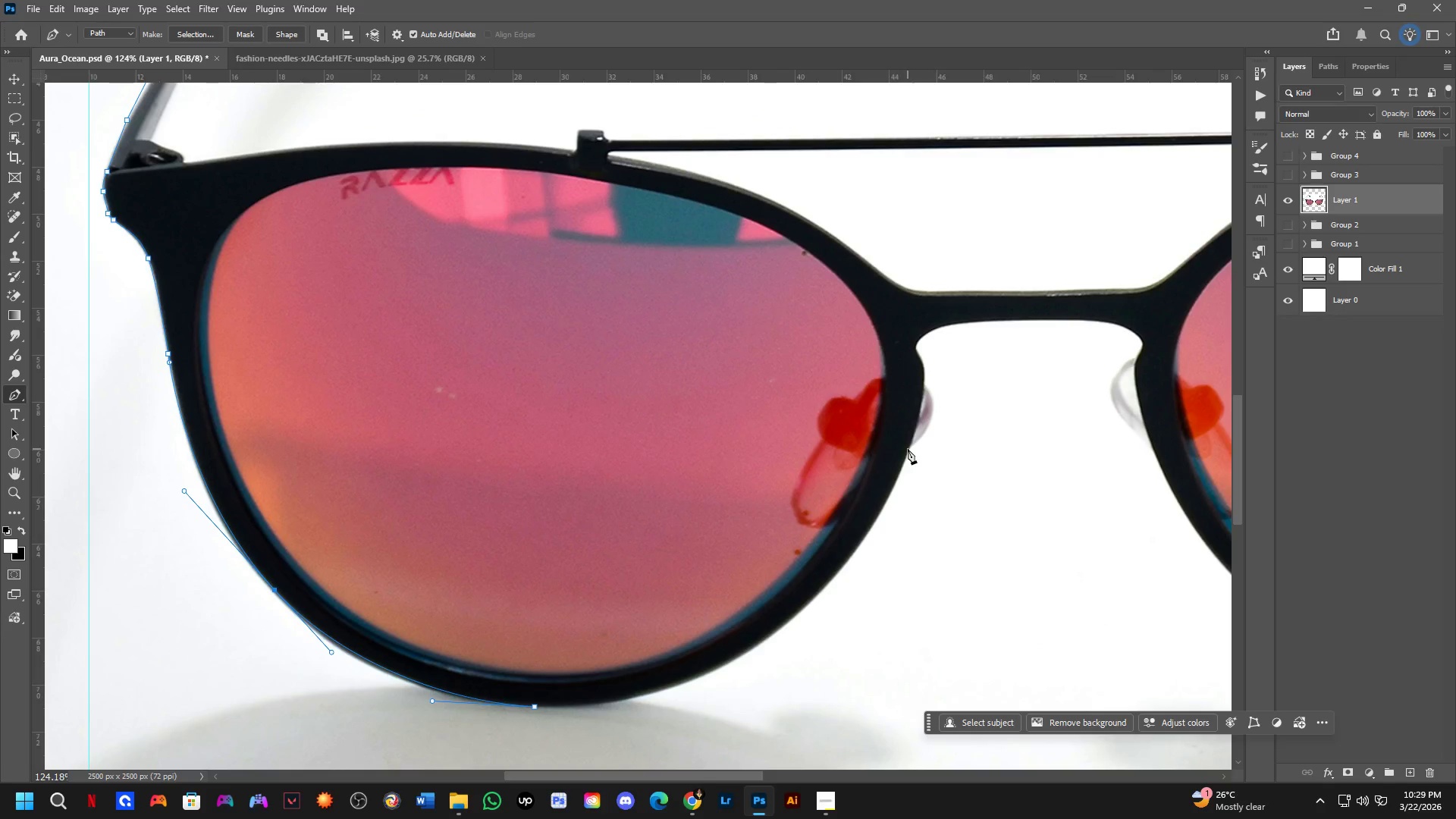 
left_click_drag(start_coordinate=[910, 448], to_coordinate=[937, 364])
 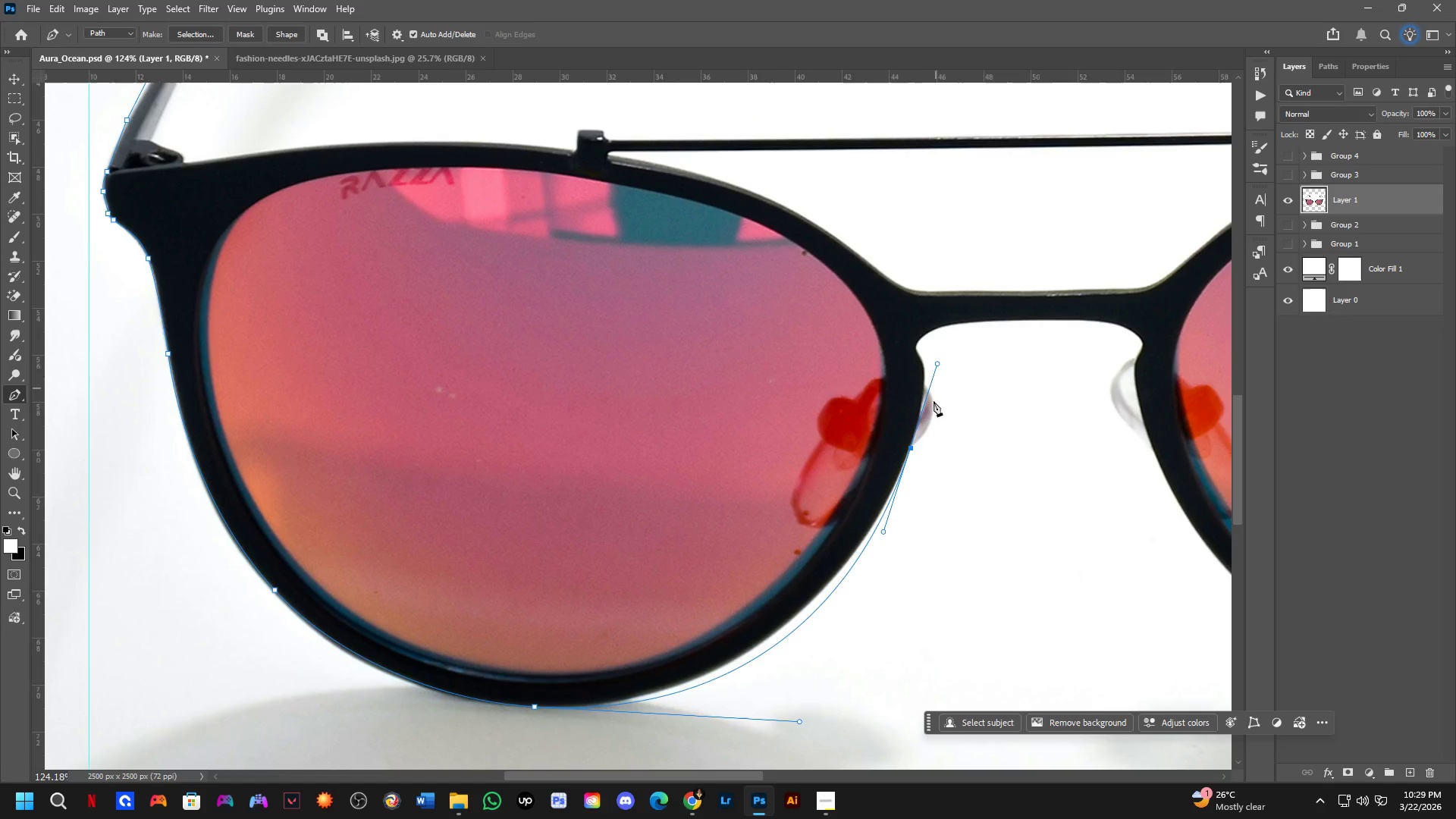 
key(Control+ControlLeft)
 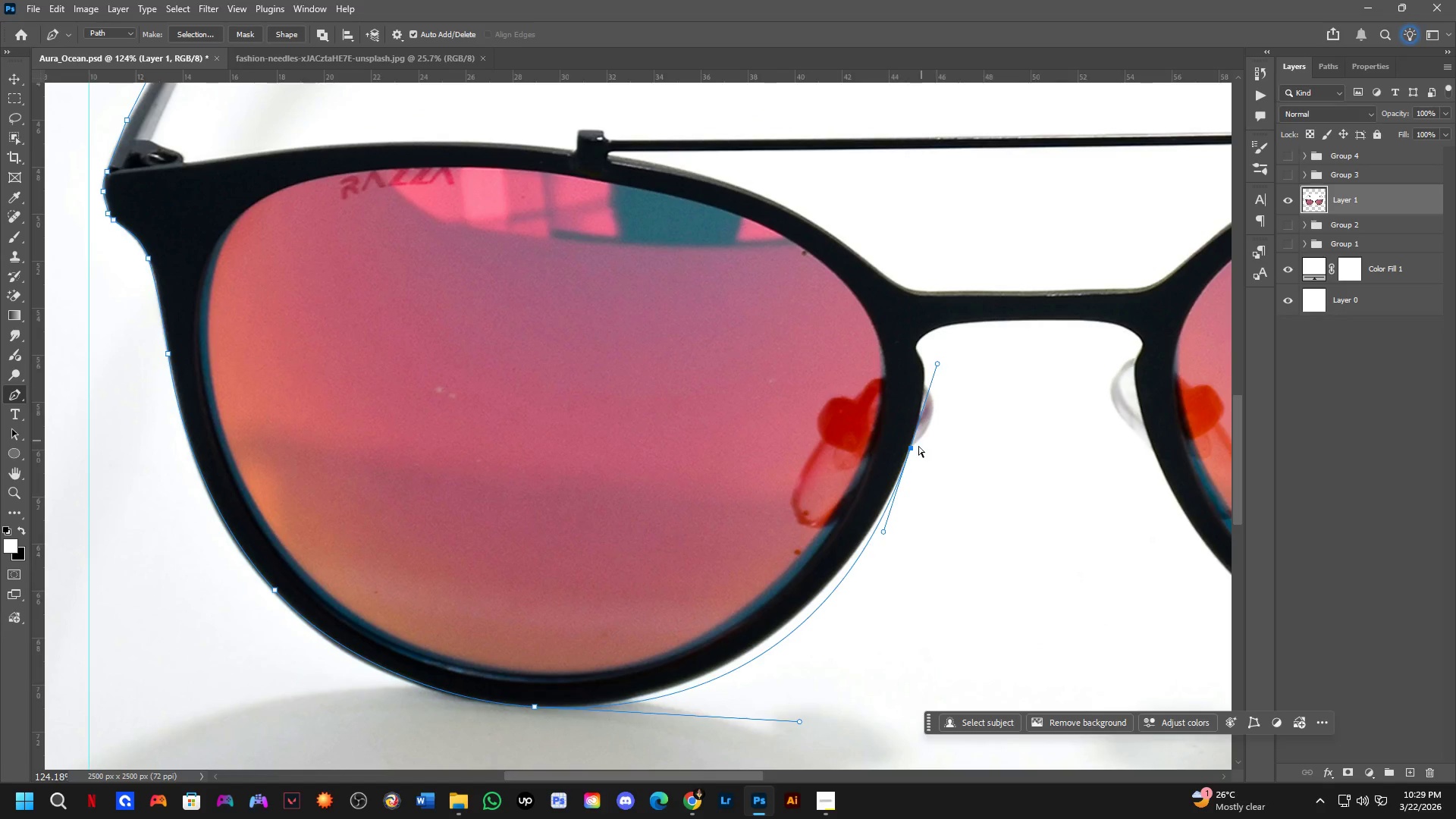 
key(Control+Z)
 